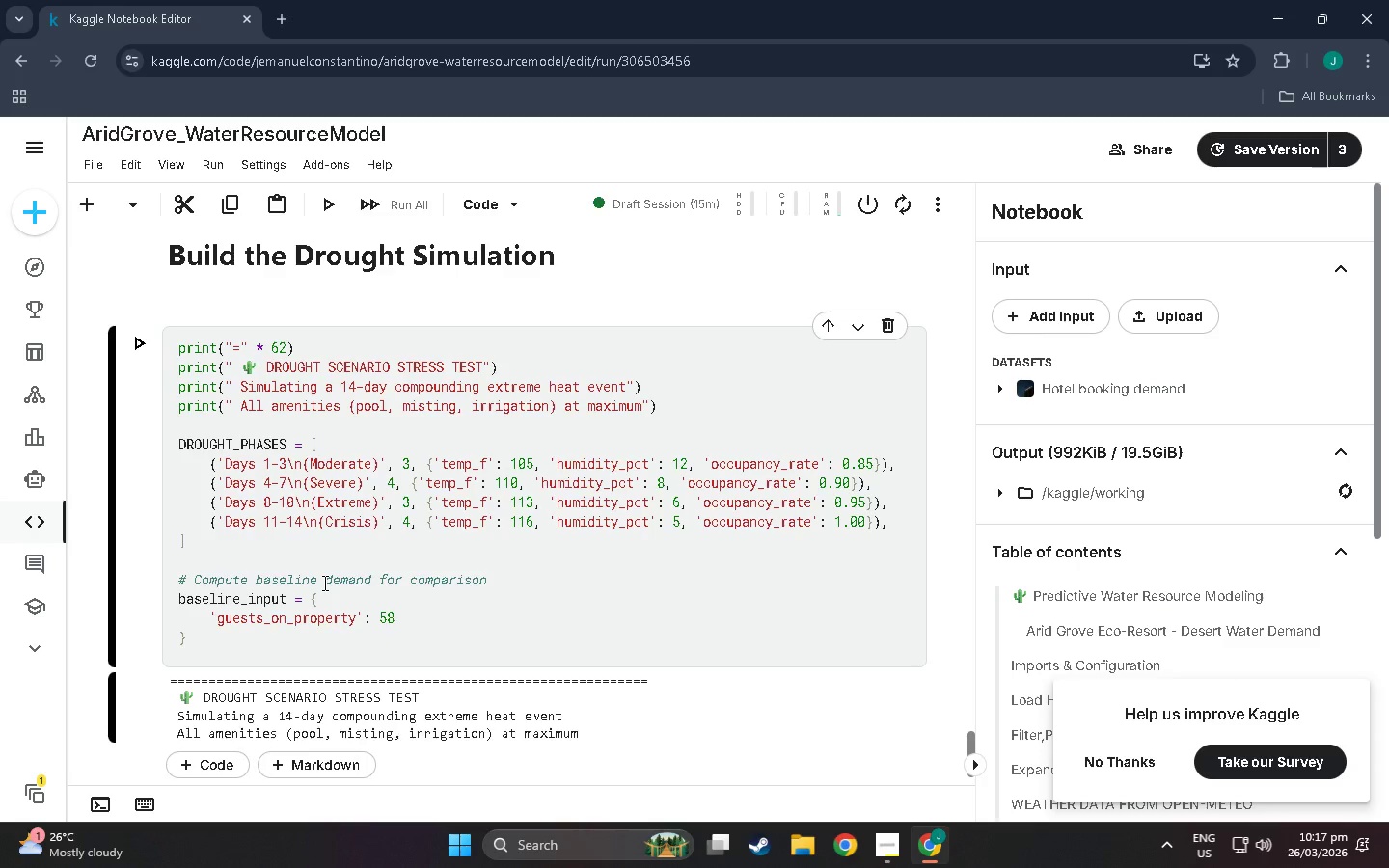 
wait(7.48)
 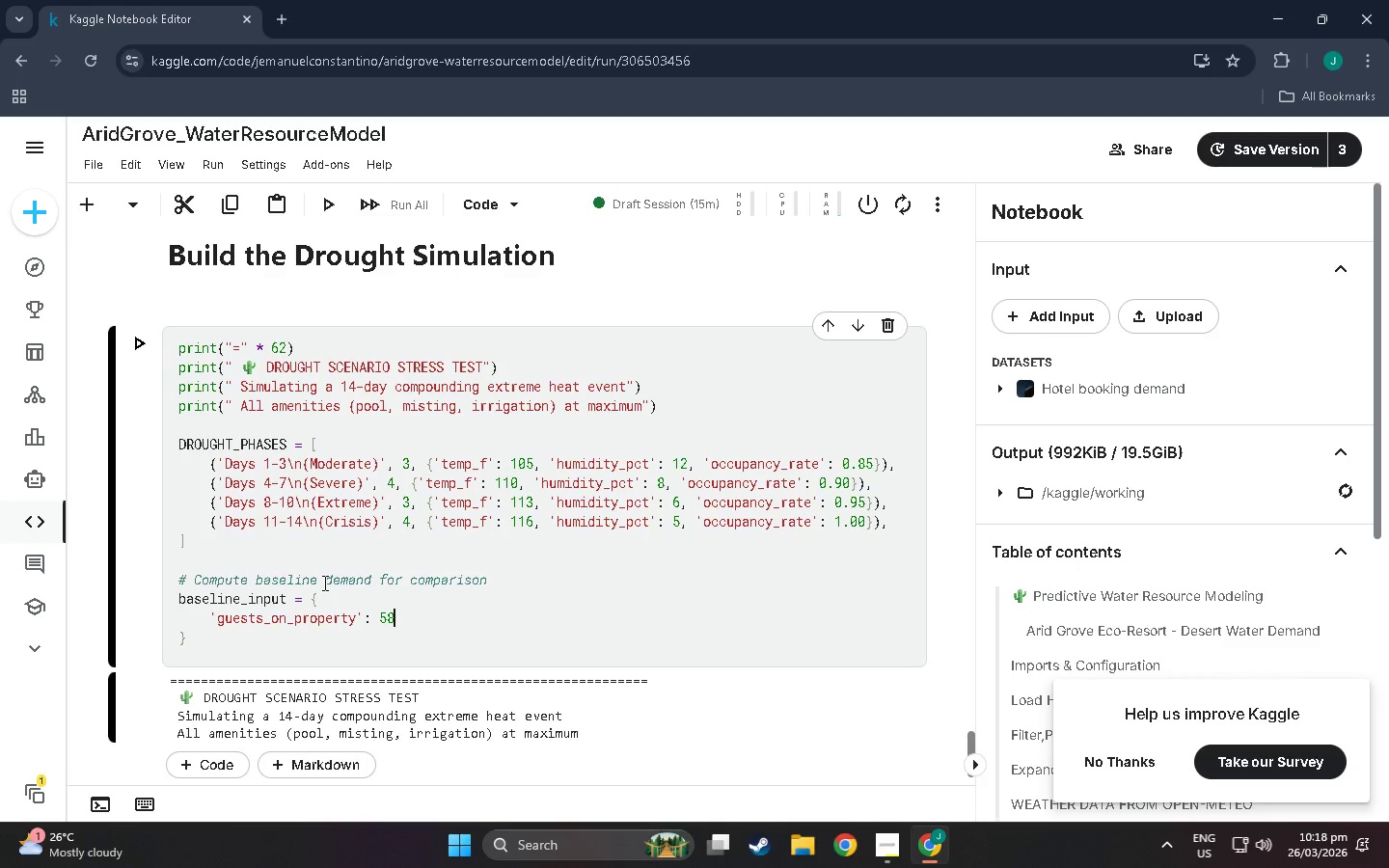 
key(Comma)
 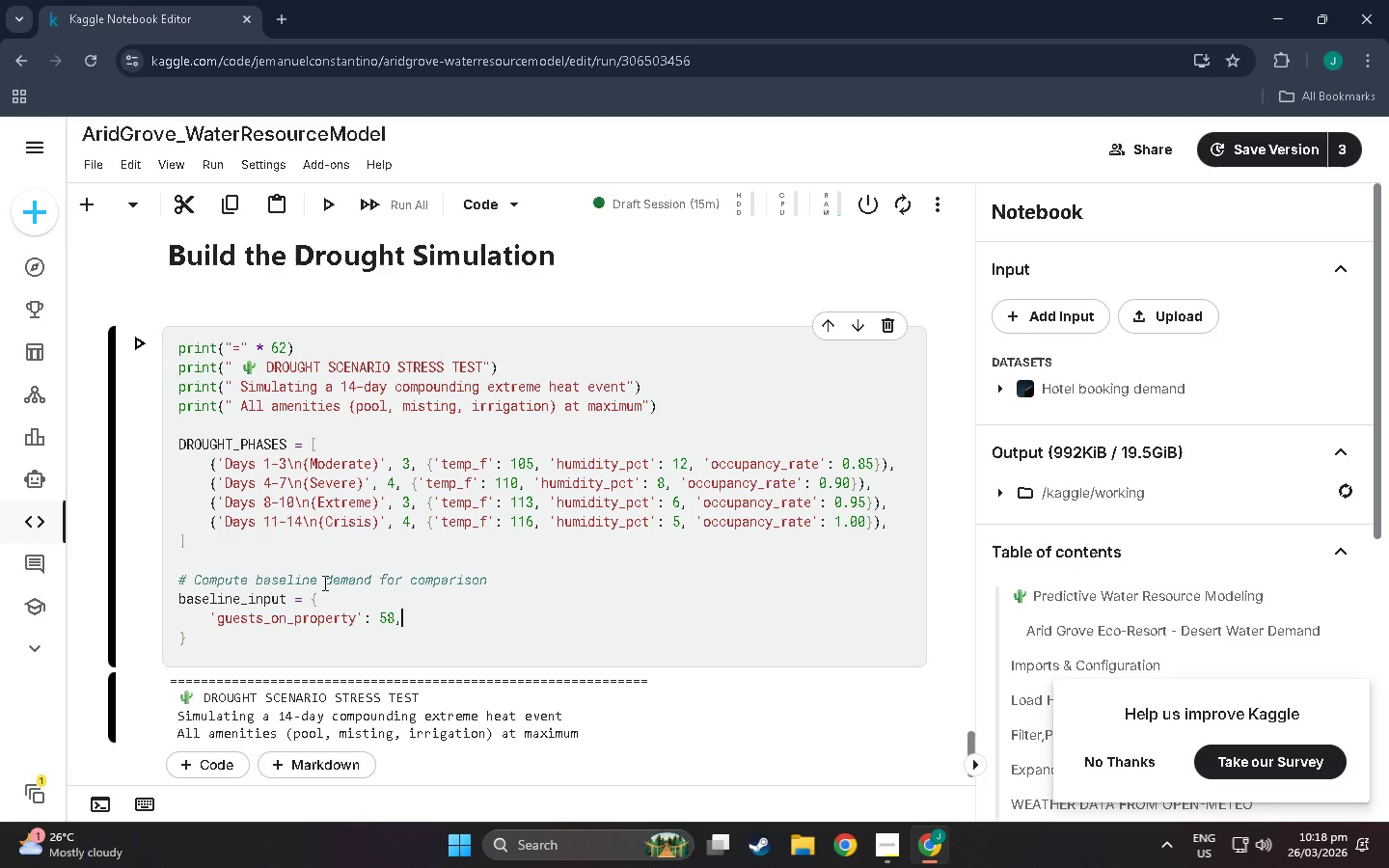 
key(Space)
 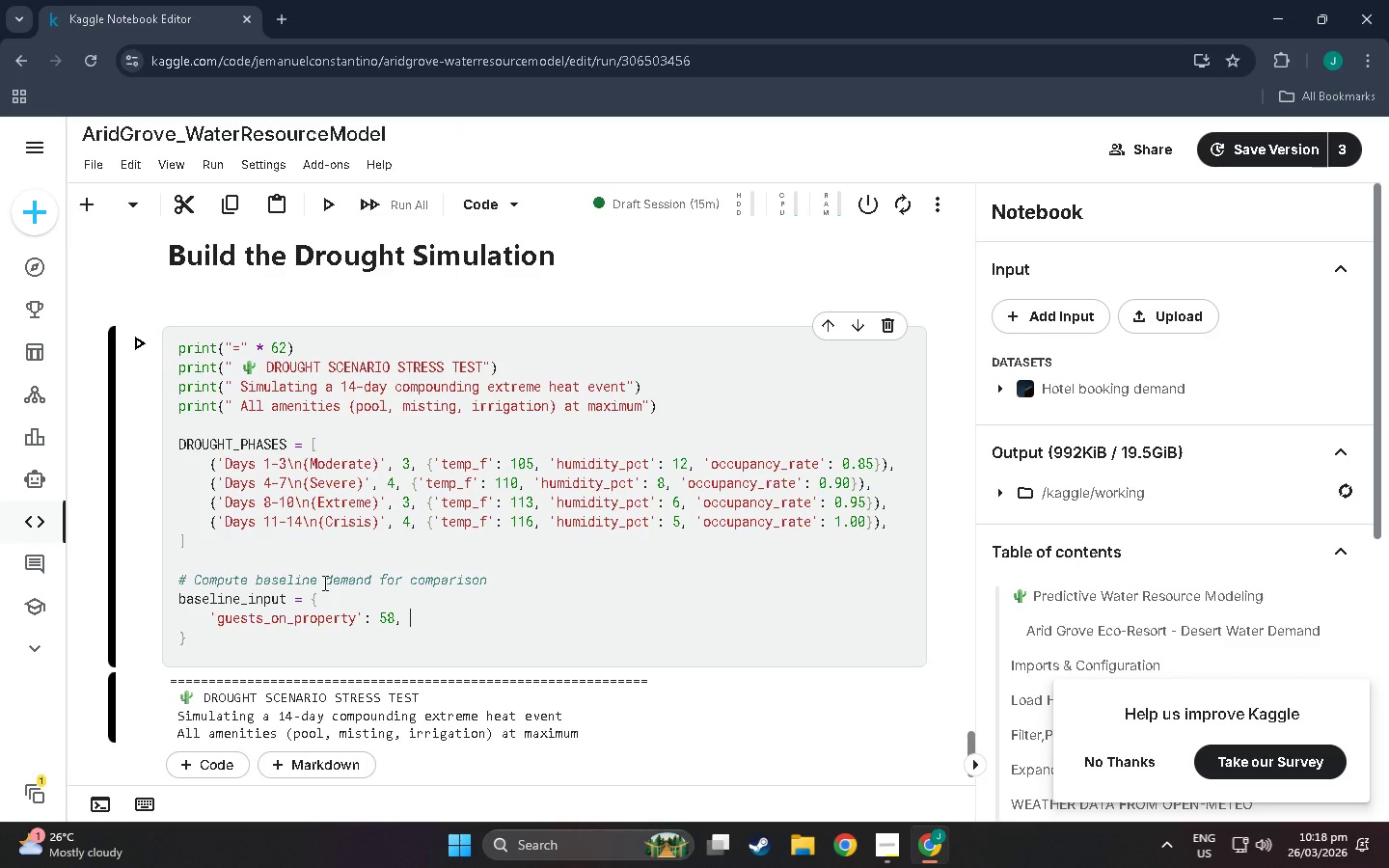 
wait(5.89)
 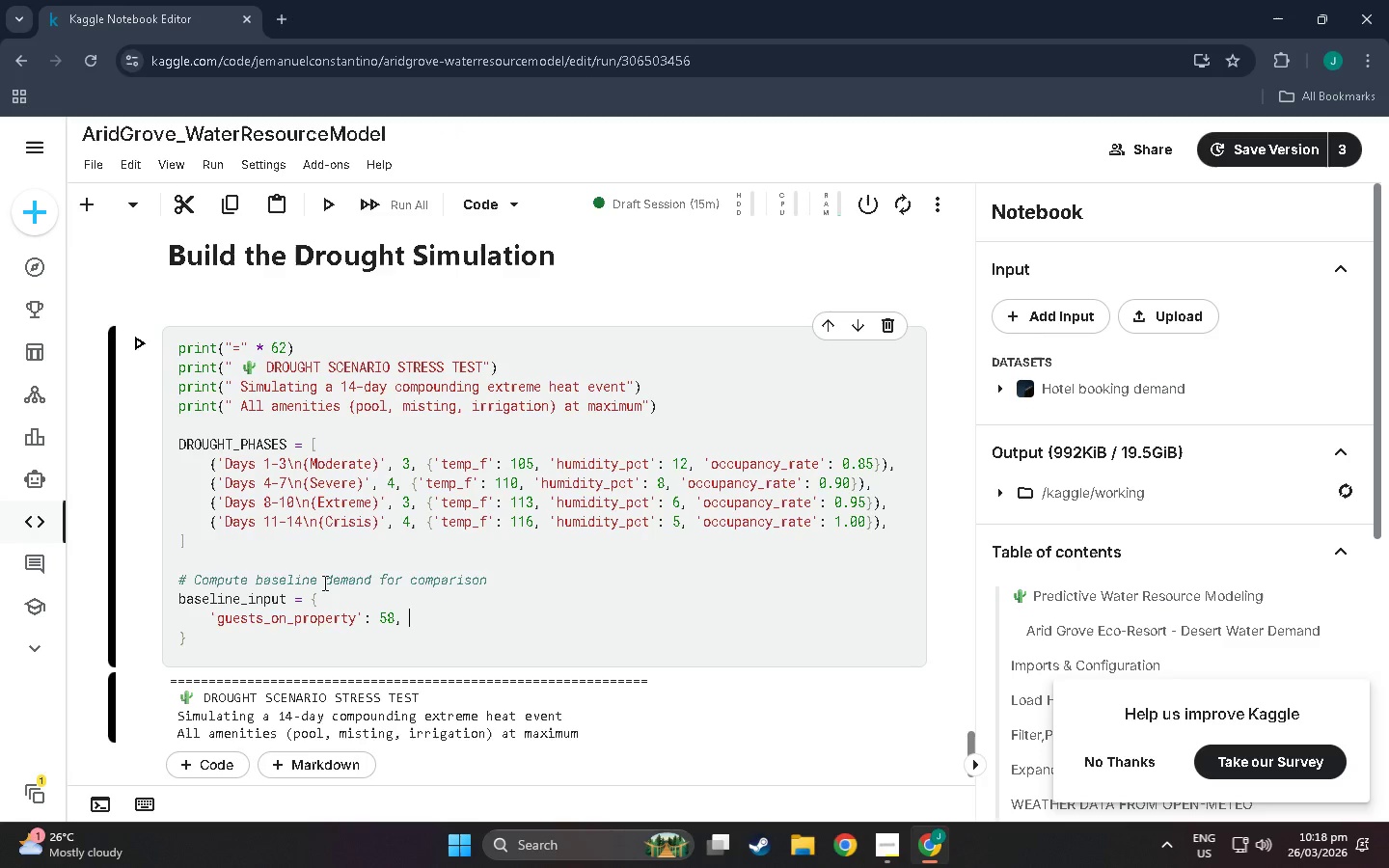 
type('units_occupied)
 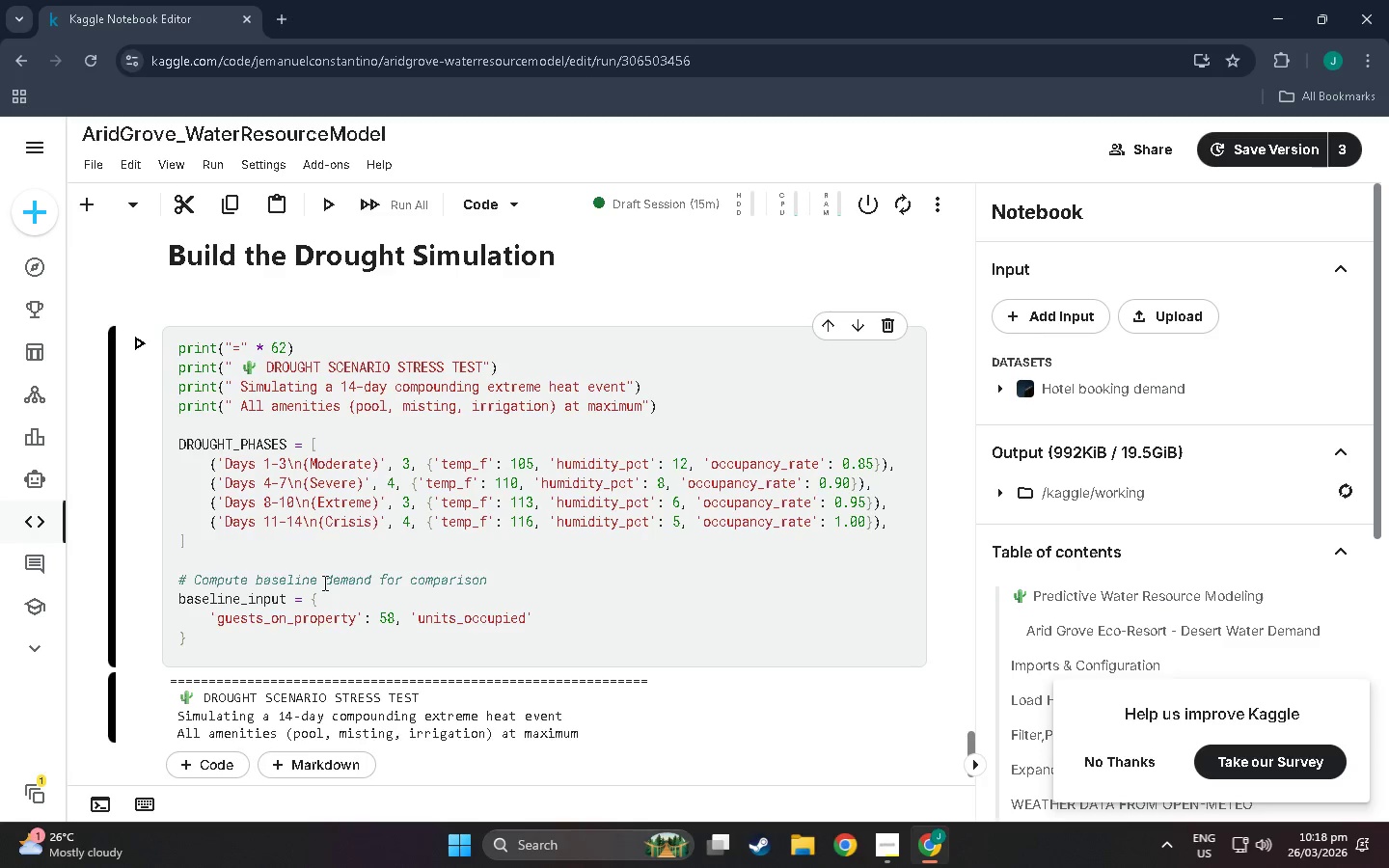 
wait(35.88)
 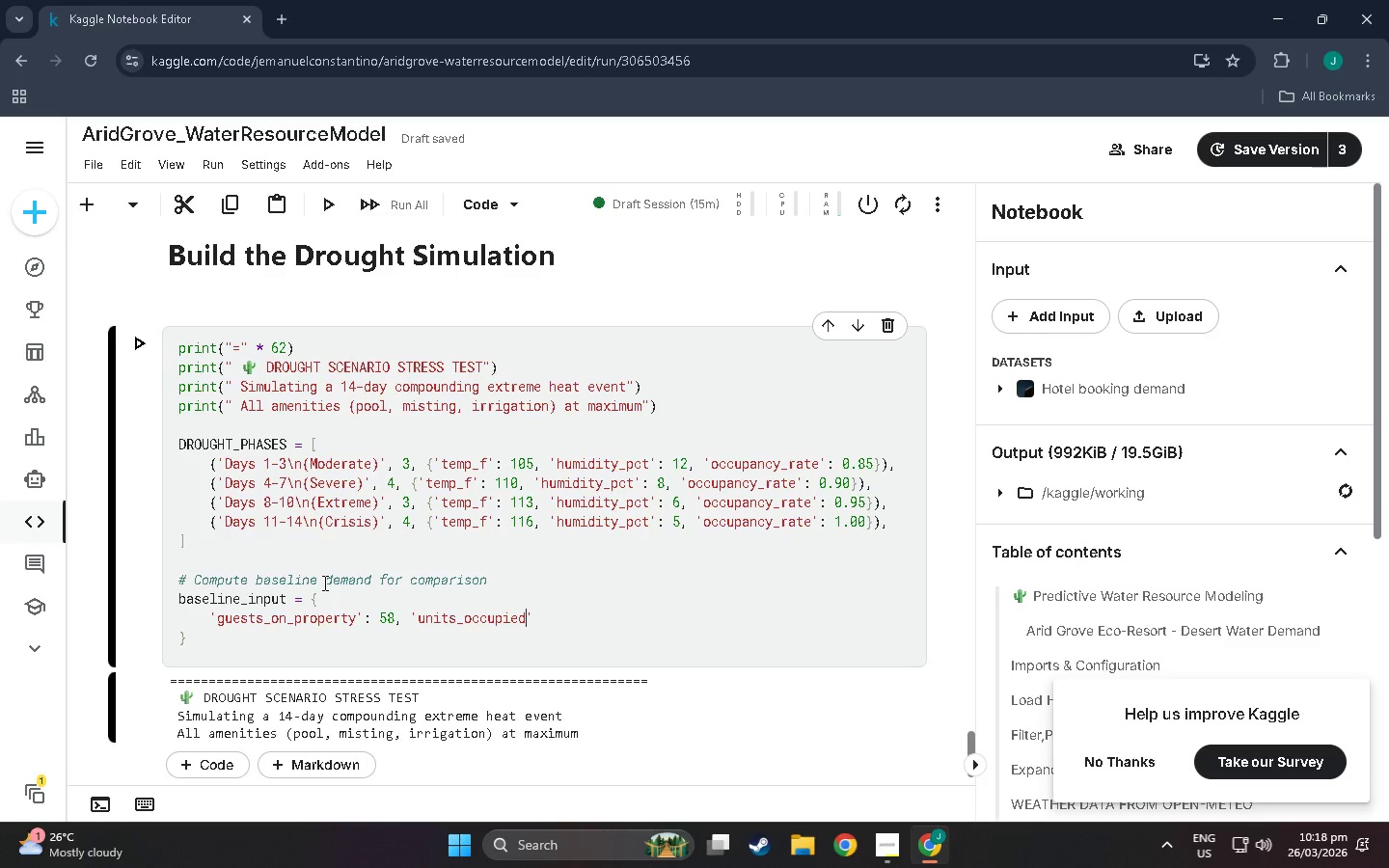 
scroll: coordinate [375, 775], scroll_direction: up, amount: 1.0
 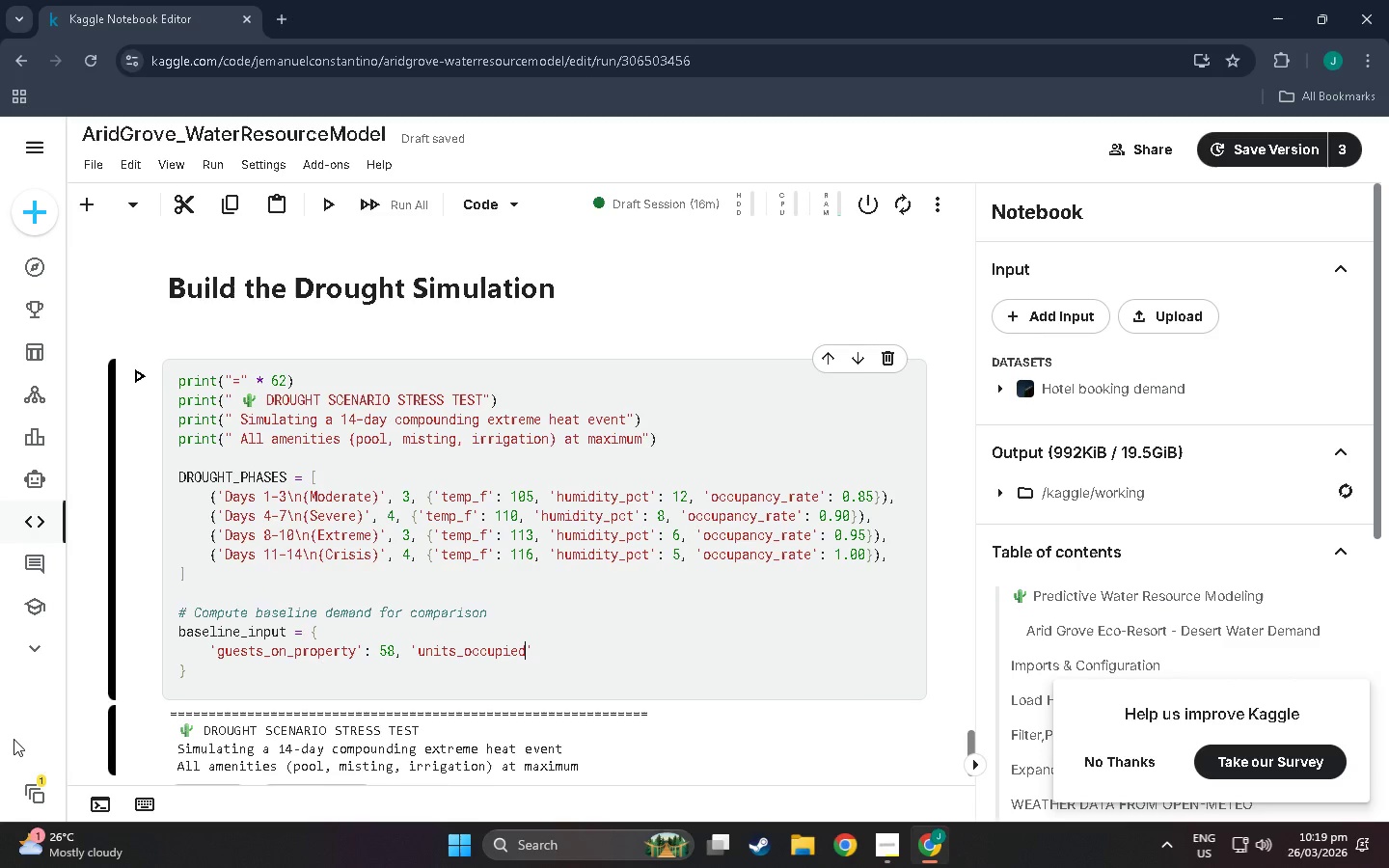 
wait(27.43)
 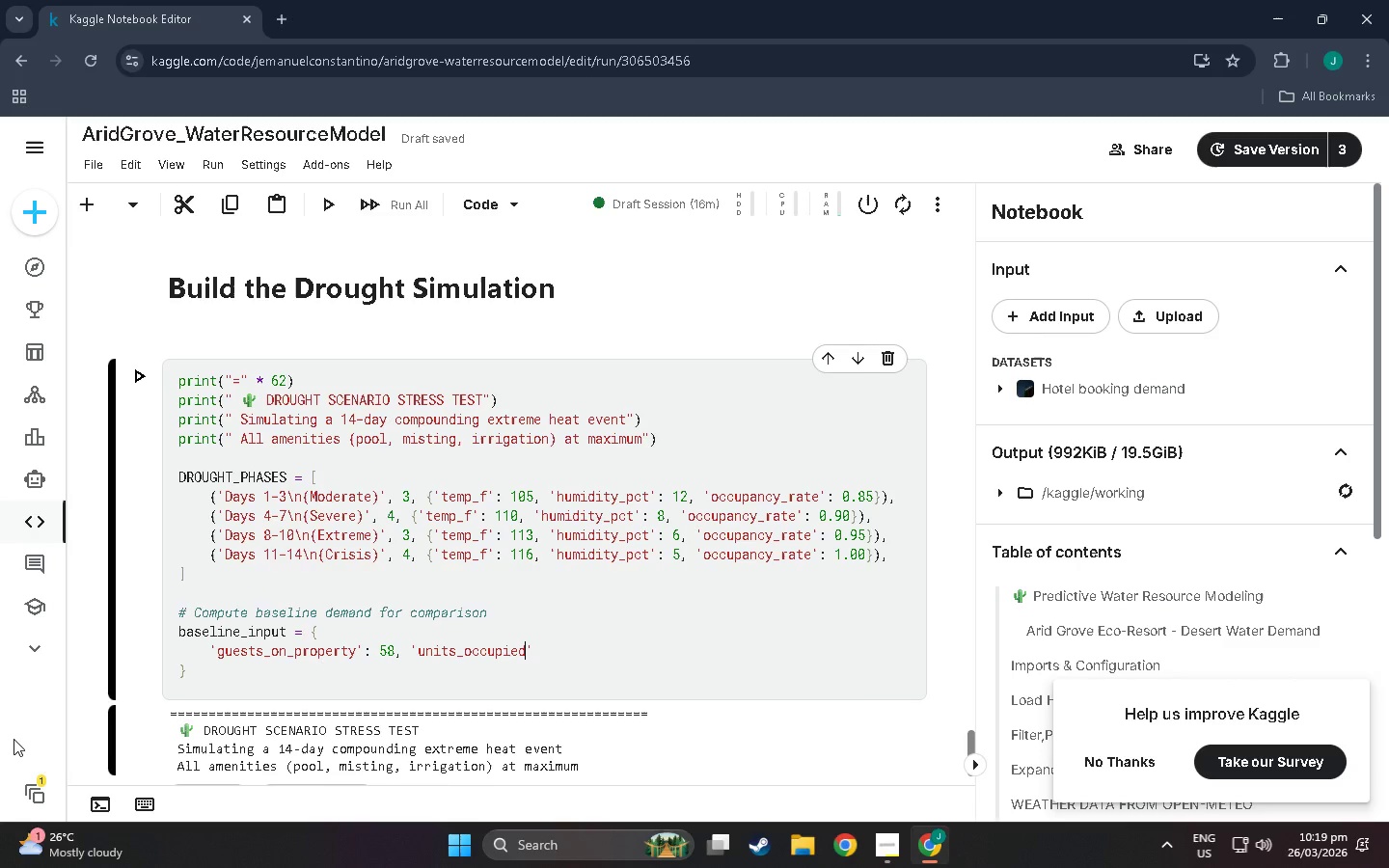 
key(ArrowRight)
 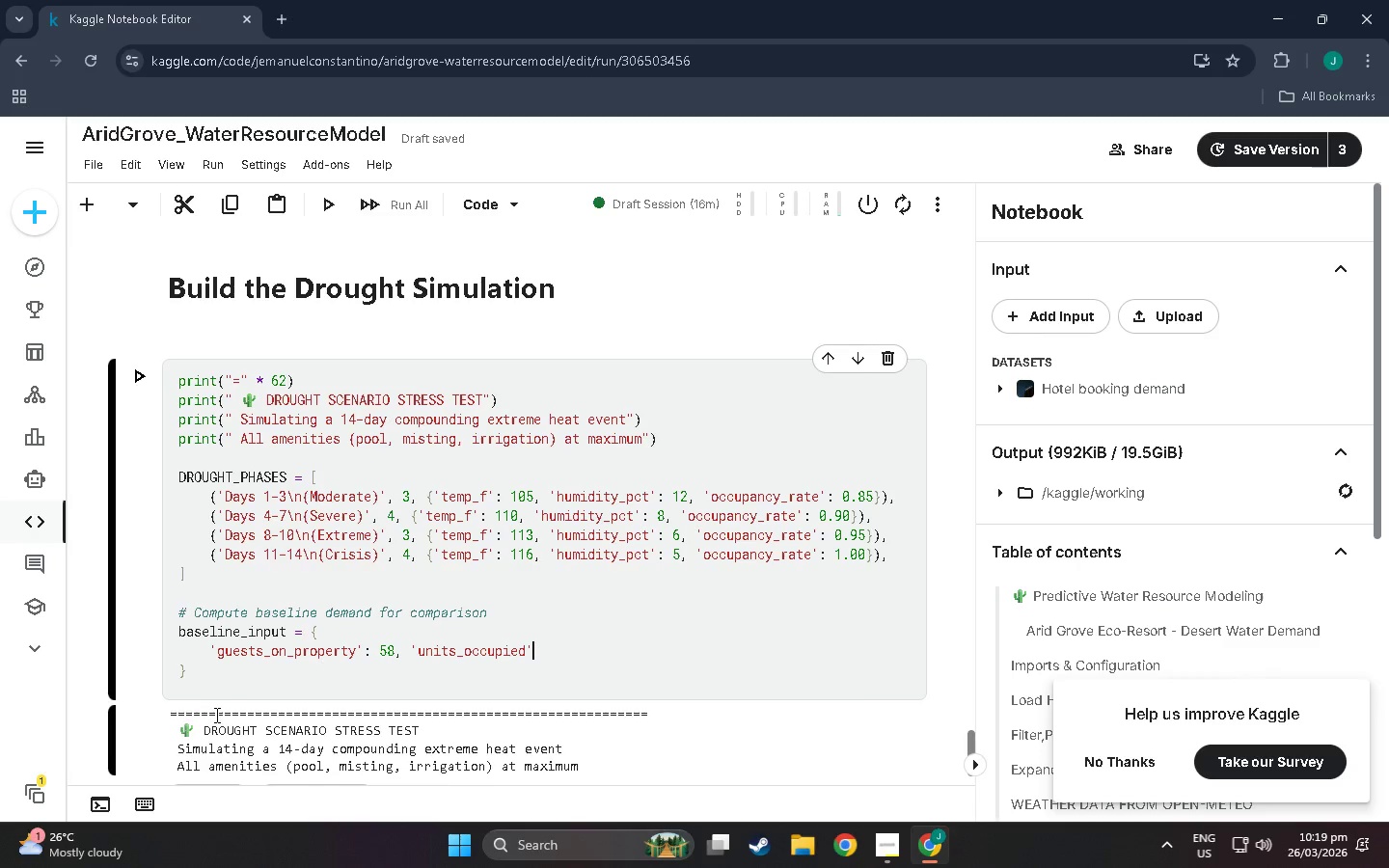 
type(: 29,)
 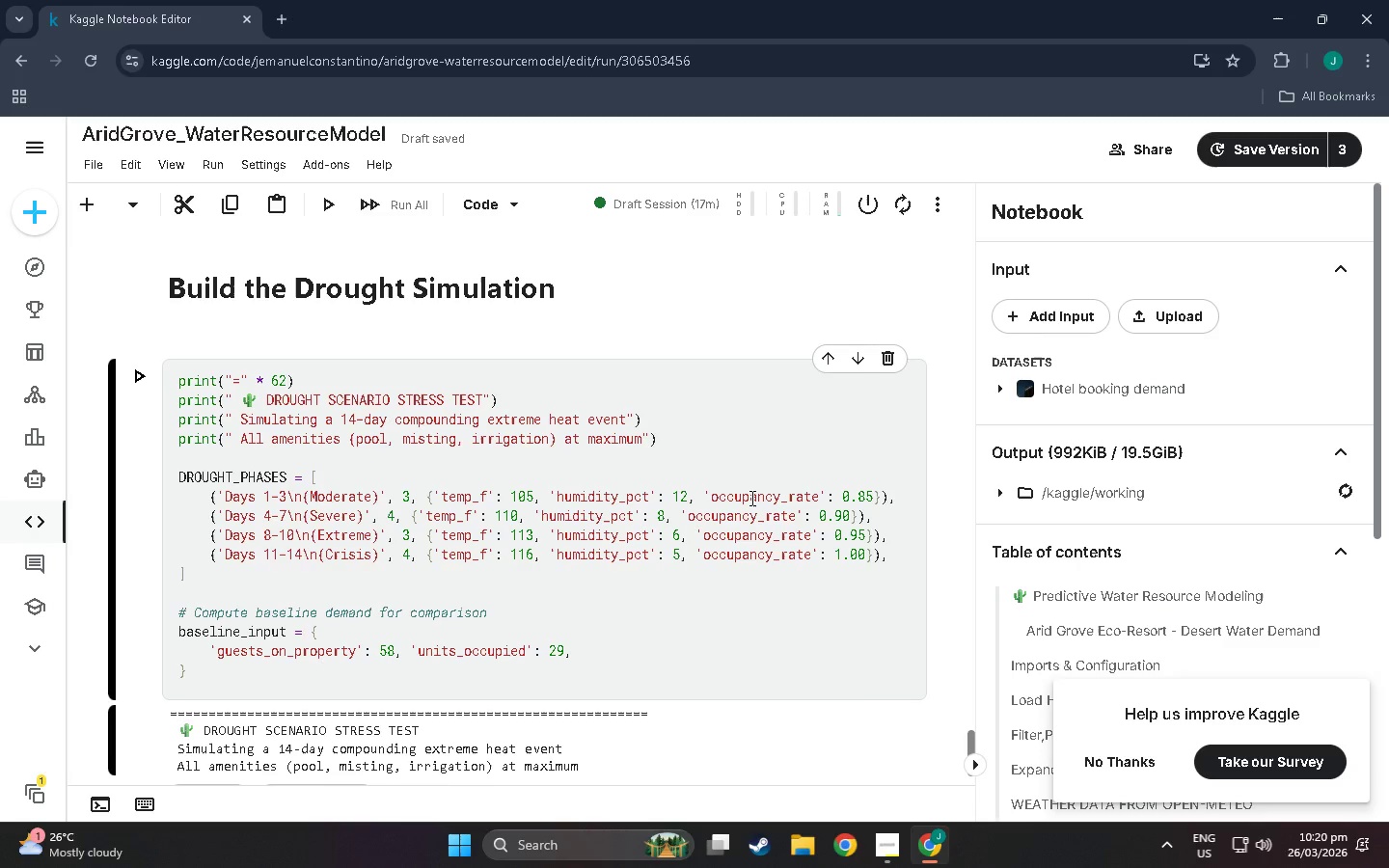 
wait(49.12)
 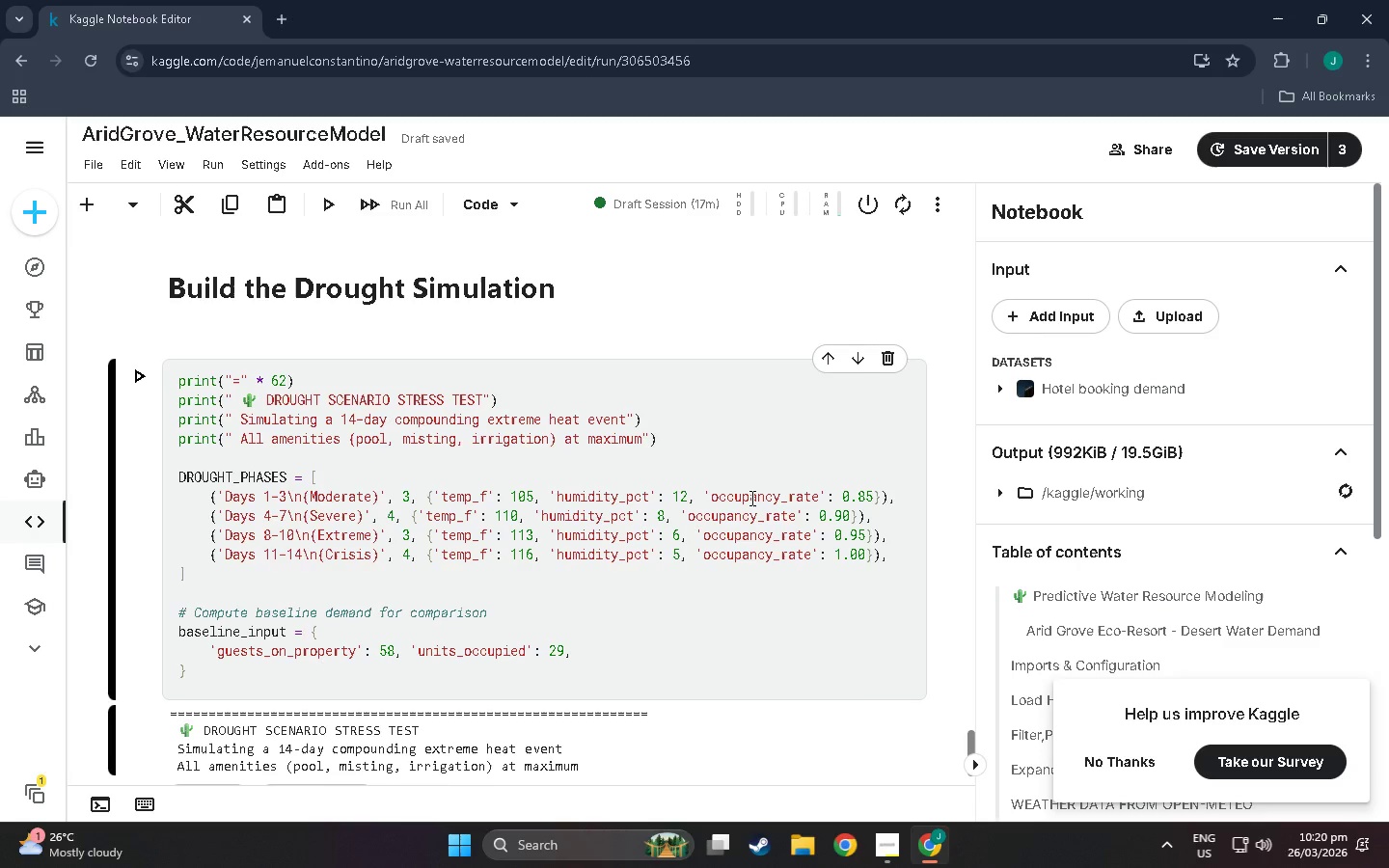 
scroll: coordinate [448, 603], scroll_direction: down, amount: 3.0
 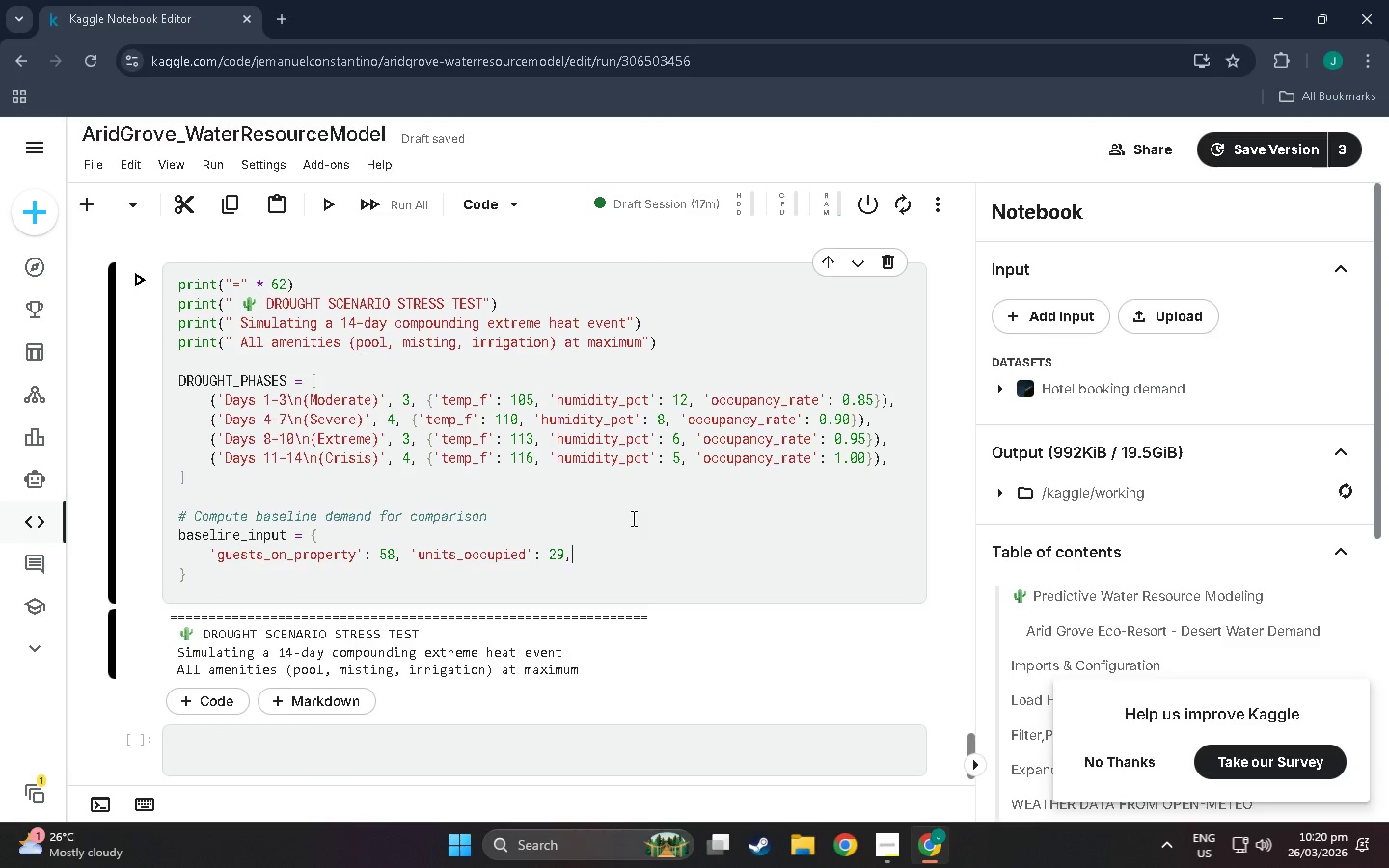 
type( 'occupancy)
 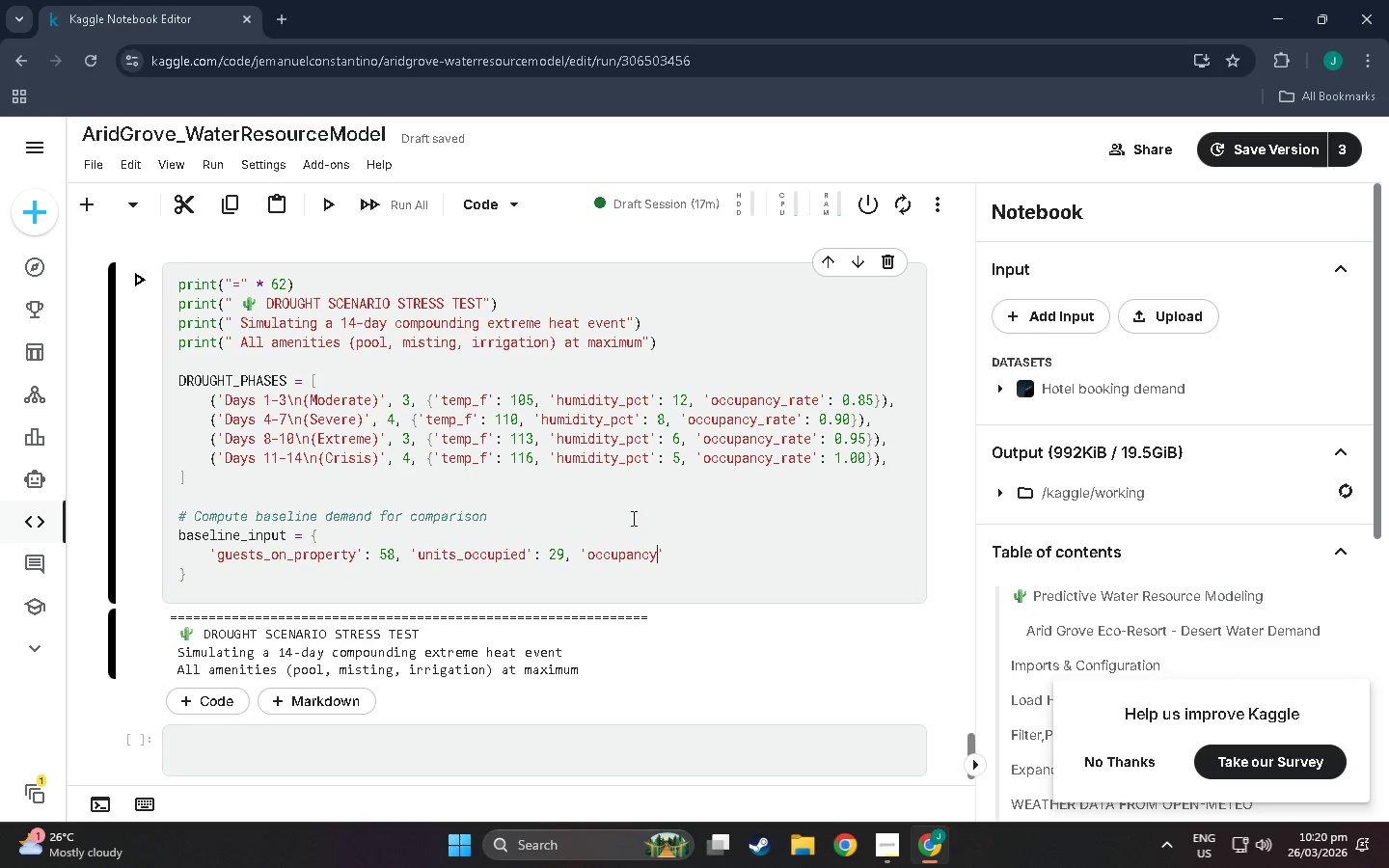 
hold_key(key=ShiftLeft, duration=0.62)
 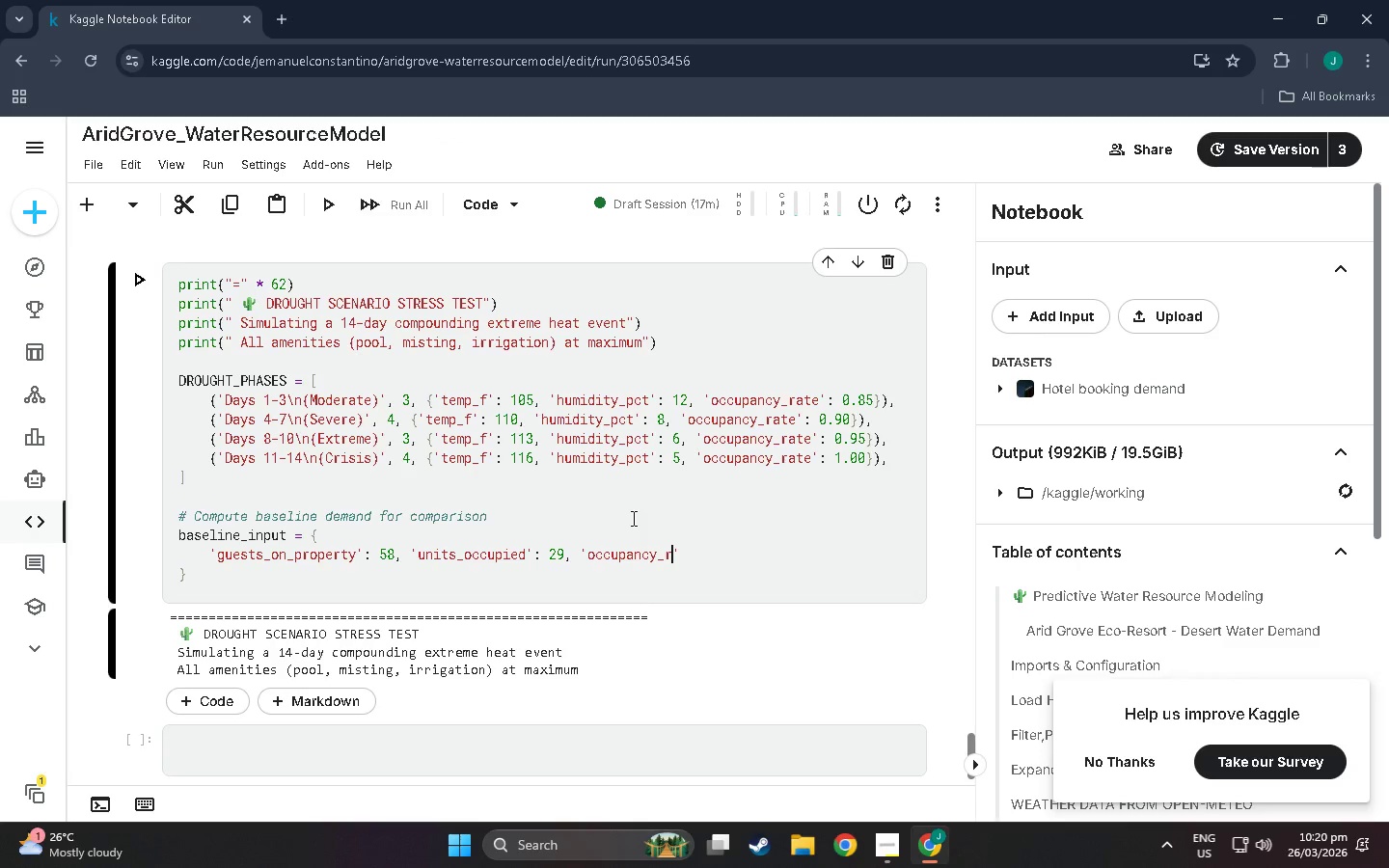 
type(-rate)
 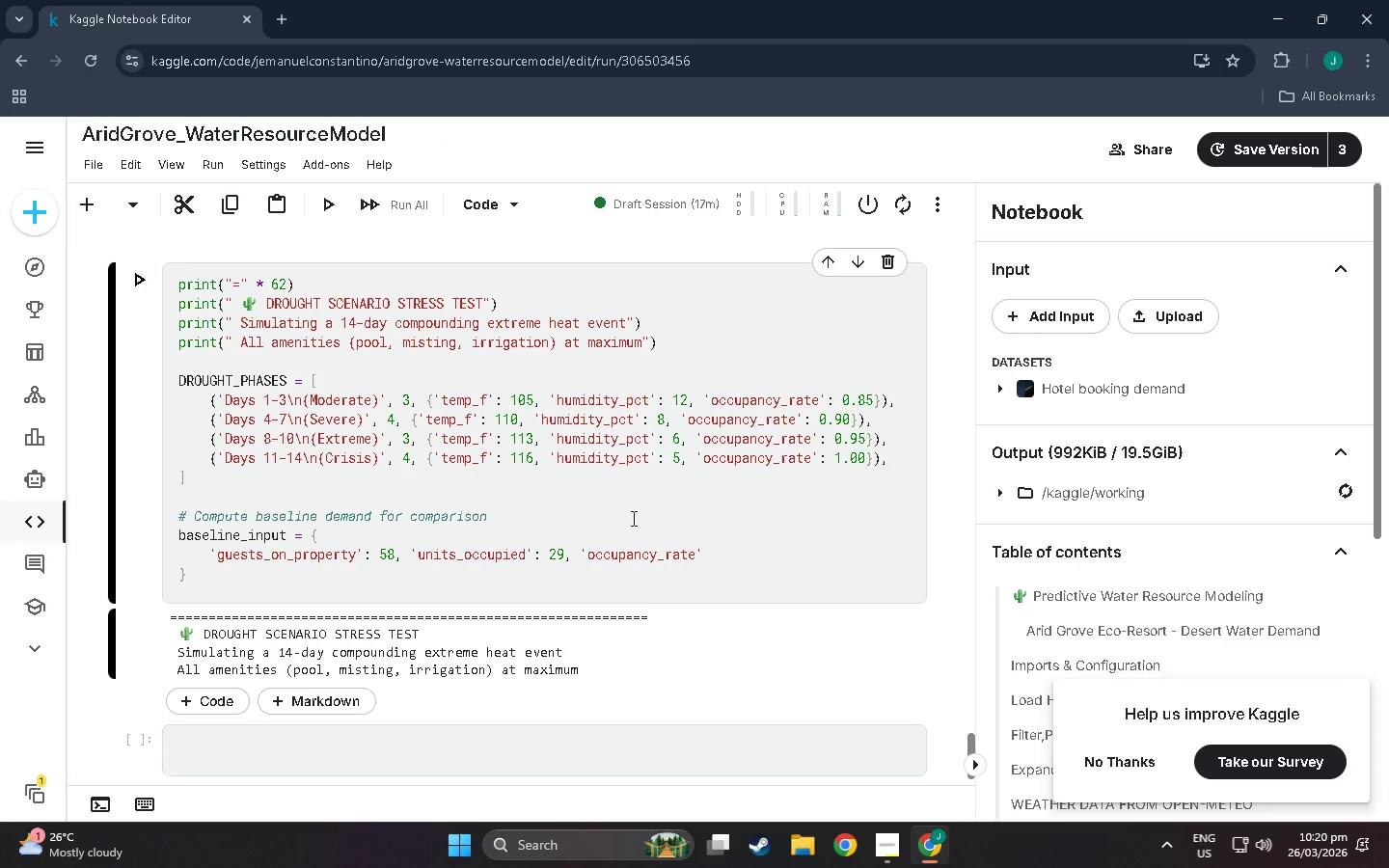 
key(ArrowRight)
 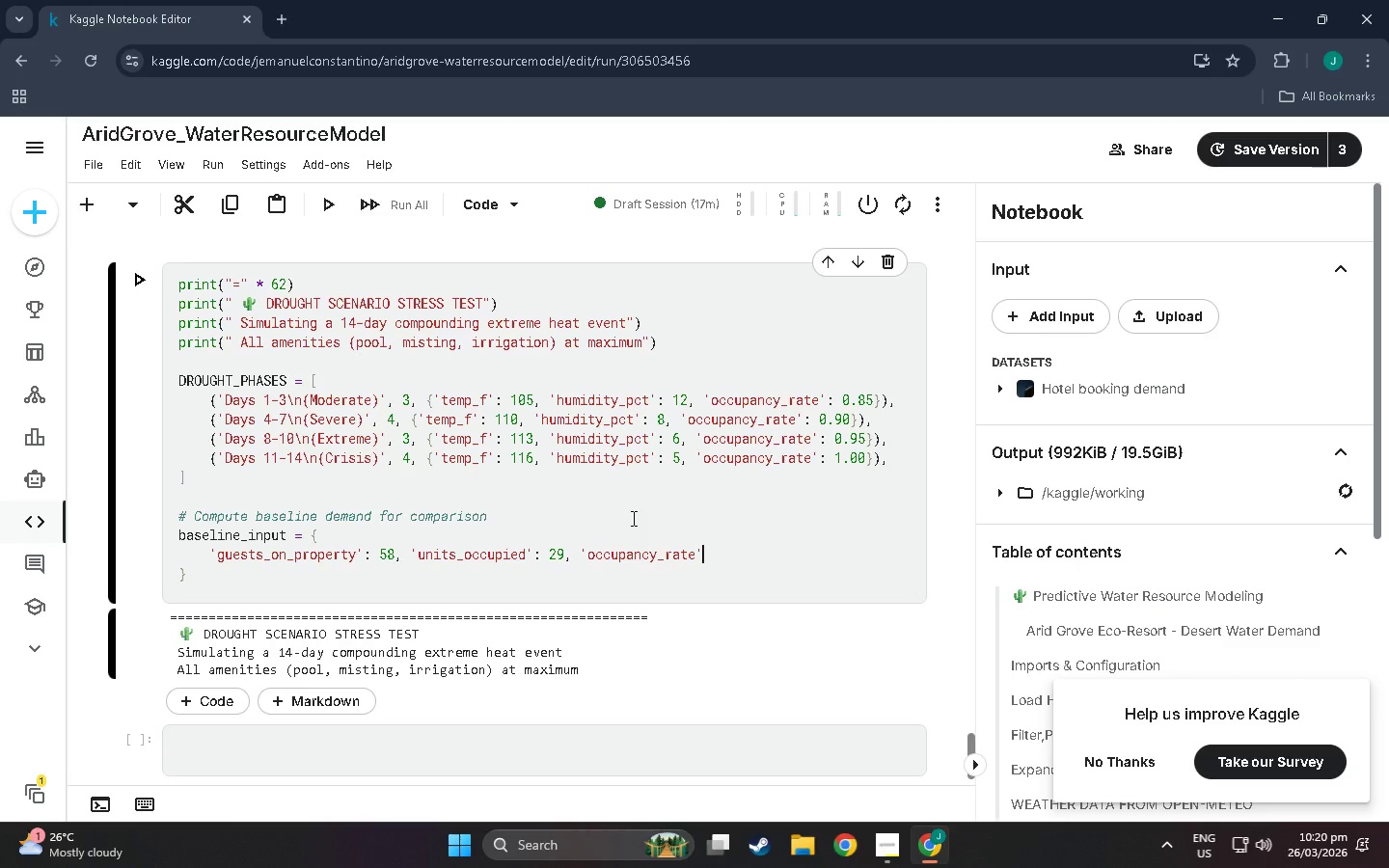 
key(Shift+Semicolon)
 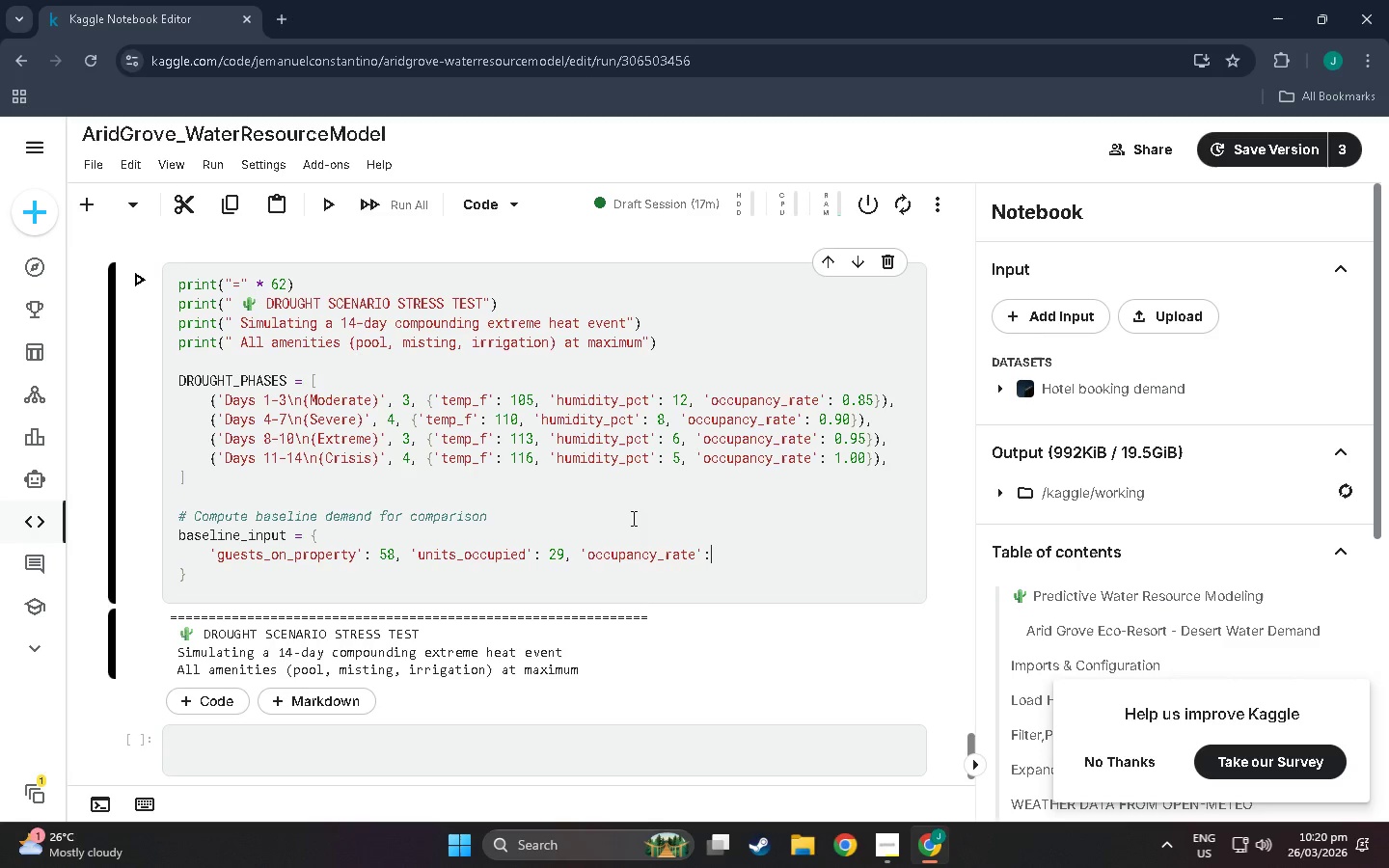 
type( 0.725,)
 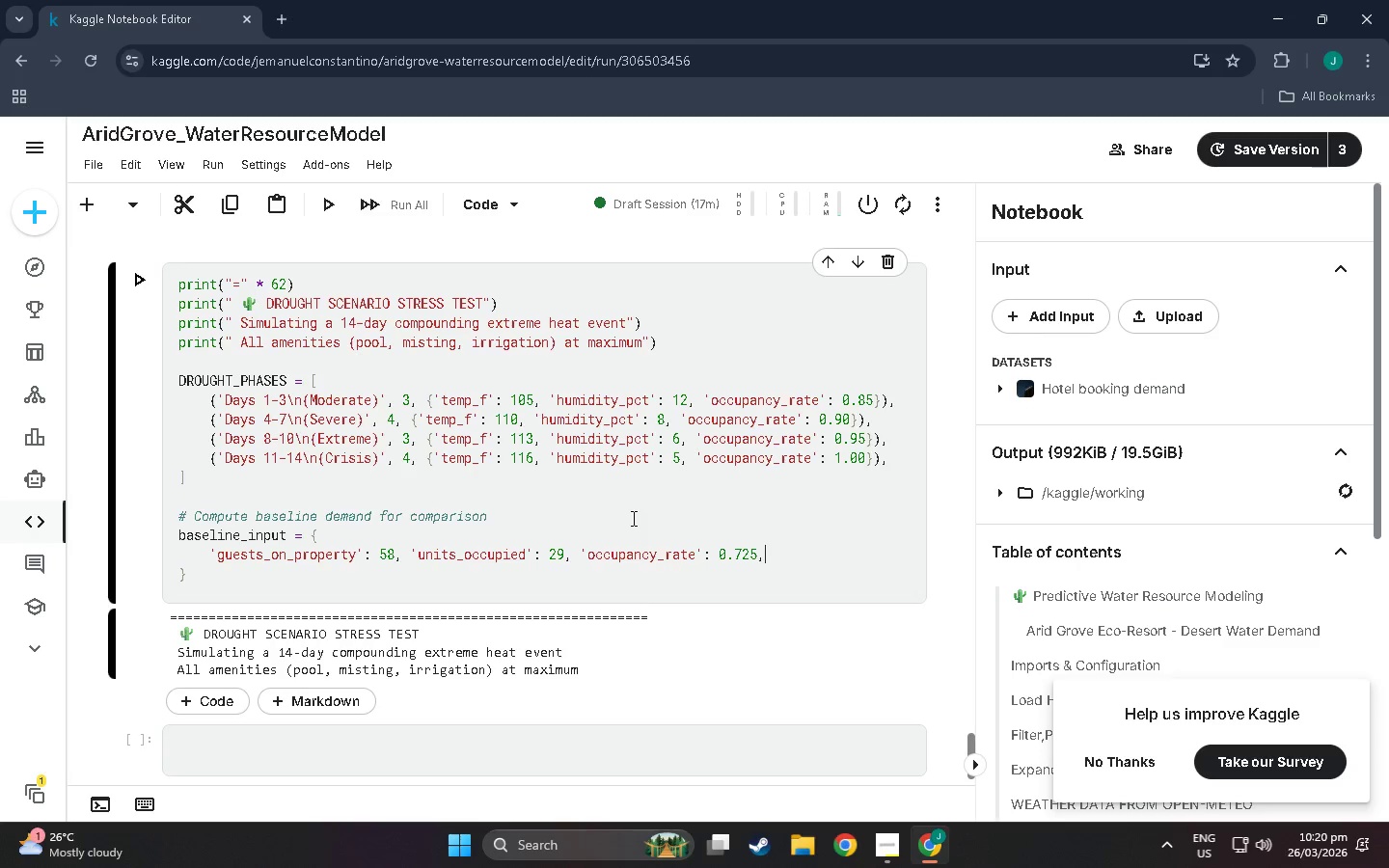 
key(Enter)
 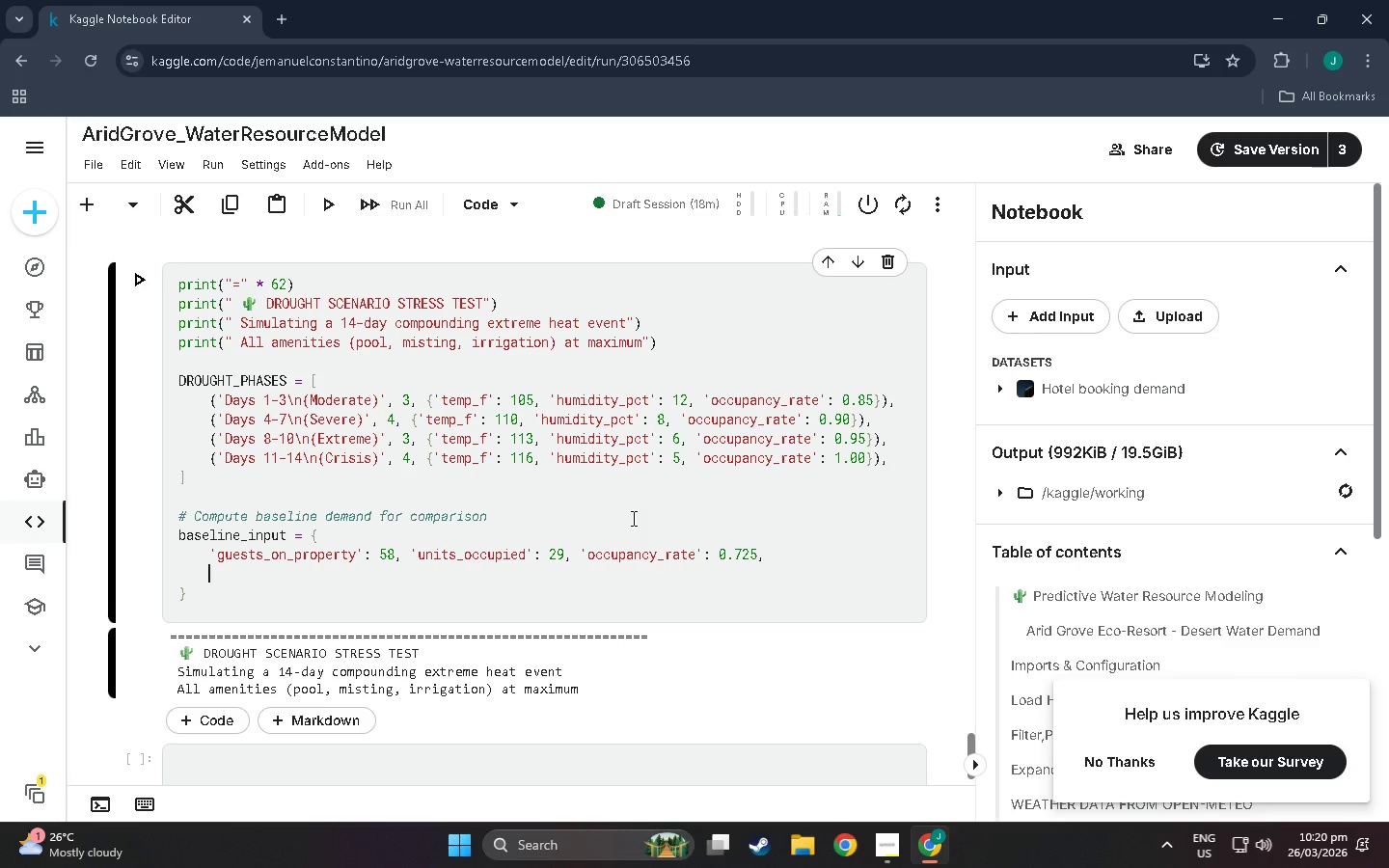 
wait(11.33)
 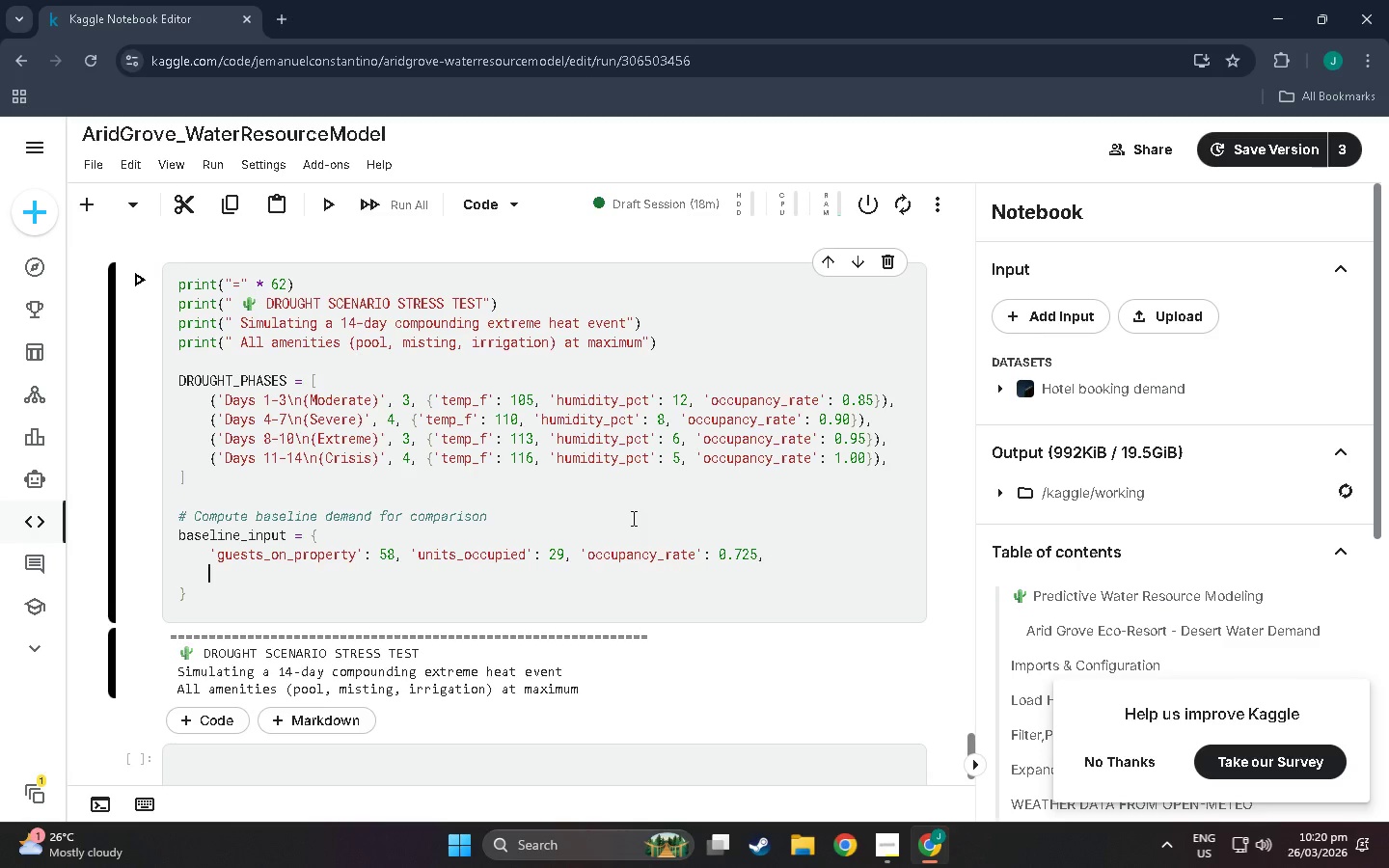 
type('temp_f)
 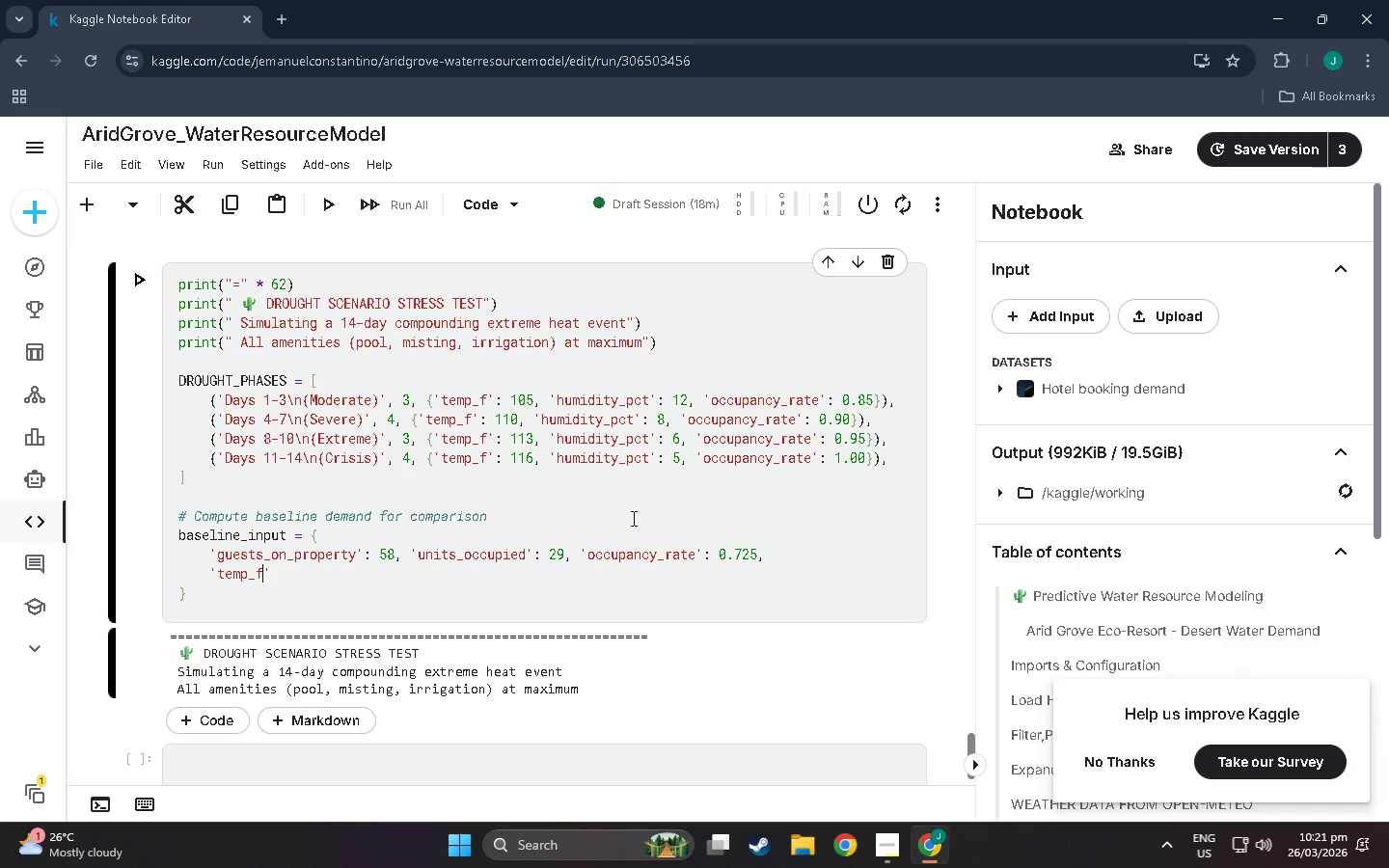 
wait(14.09)
 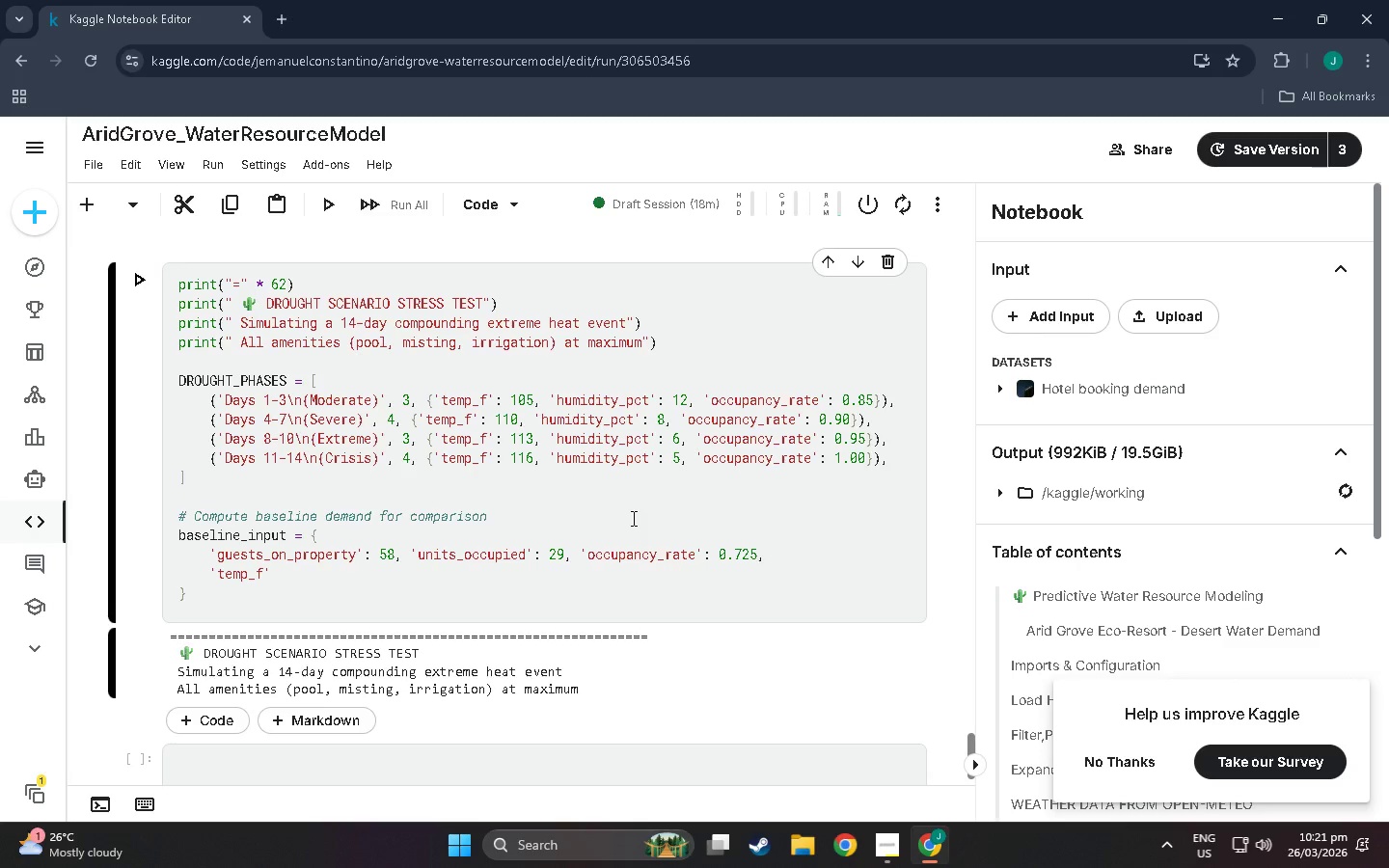 
scroll: coordinate [379, 596], scroll_direction: down, amount: 2.0
 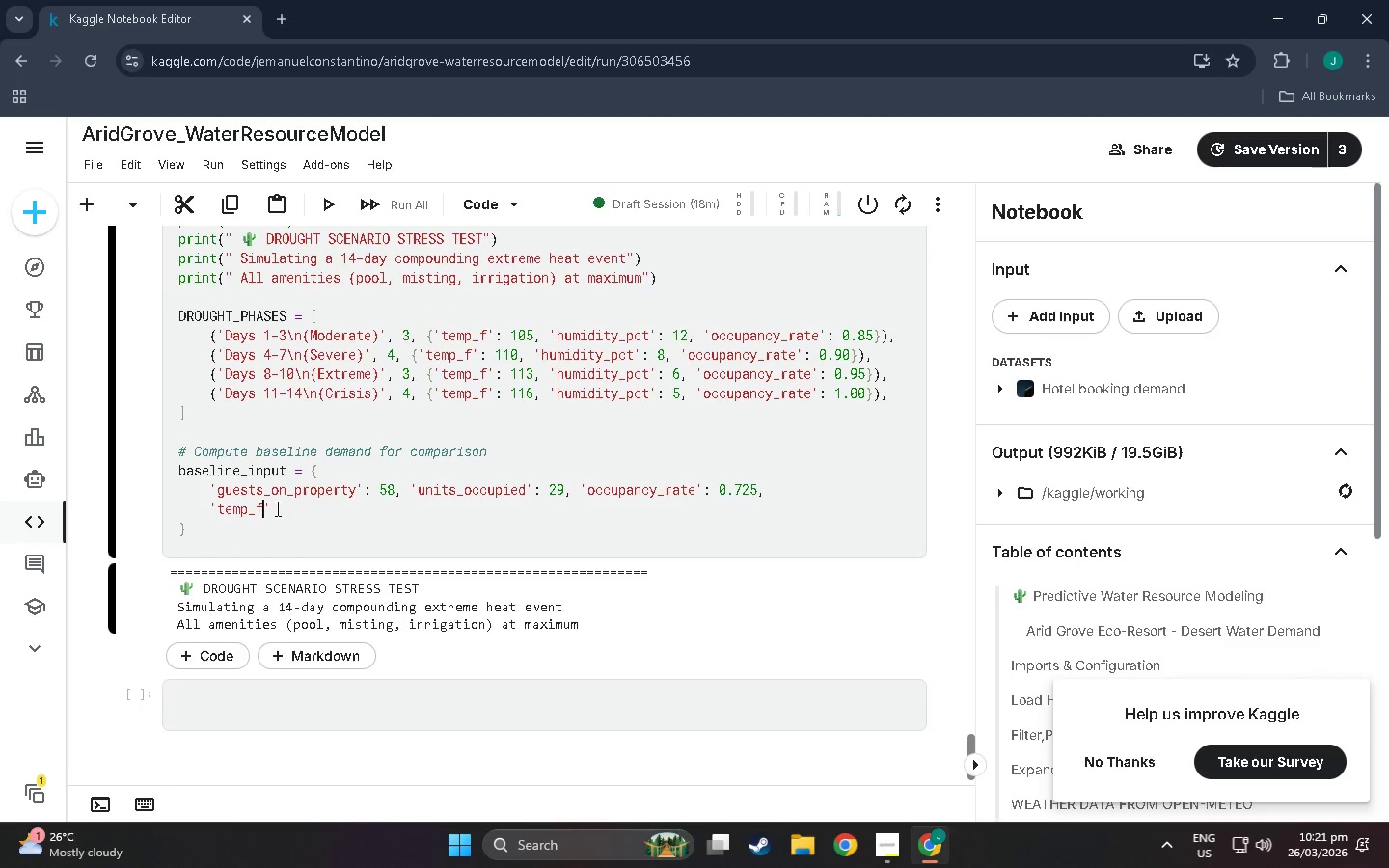 
key(ArrowRight)
 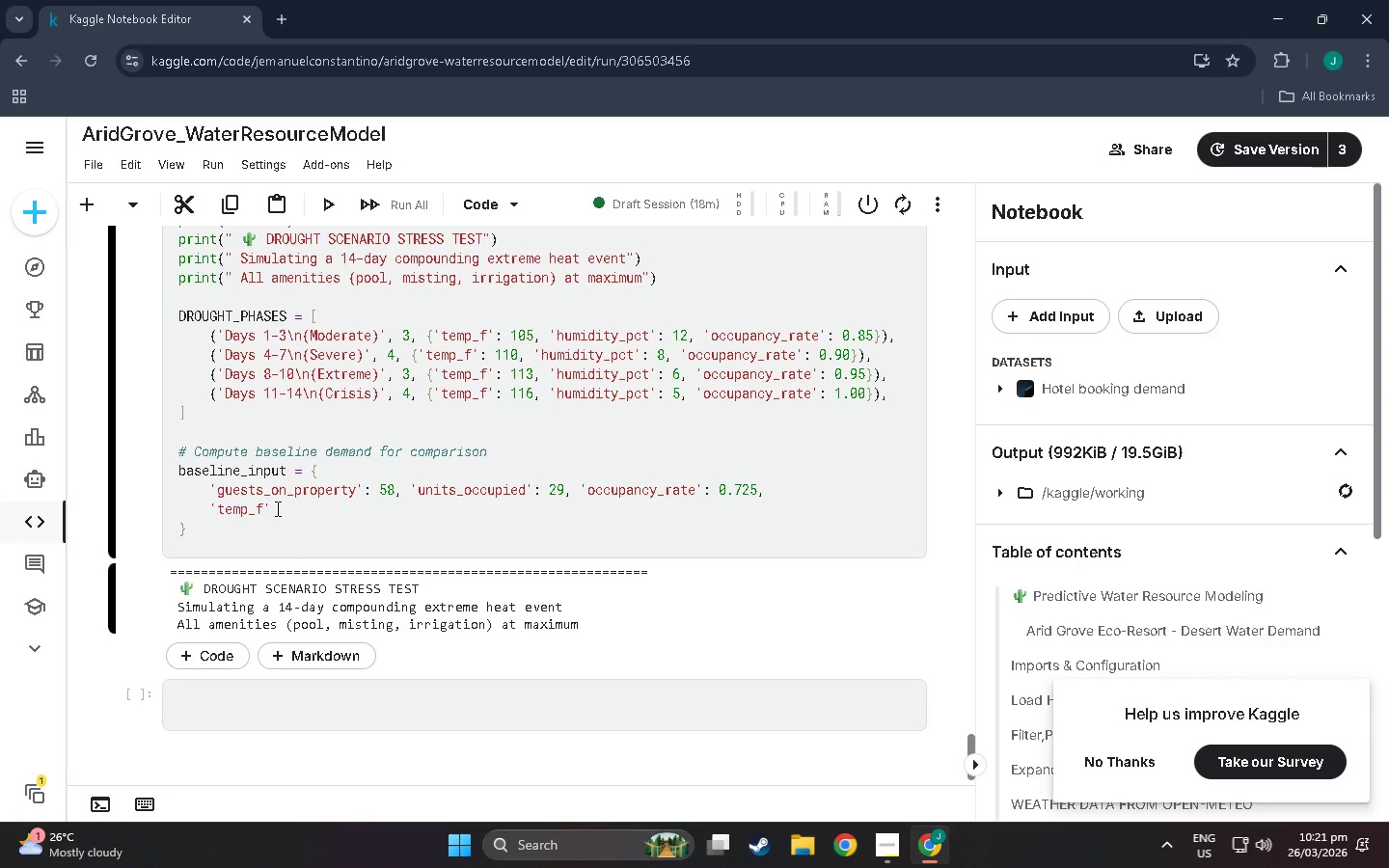 
type(: 95, hu)
key(Backspace)
key(Backspace)
type('humidity_pct)
 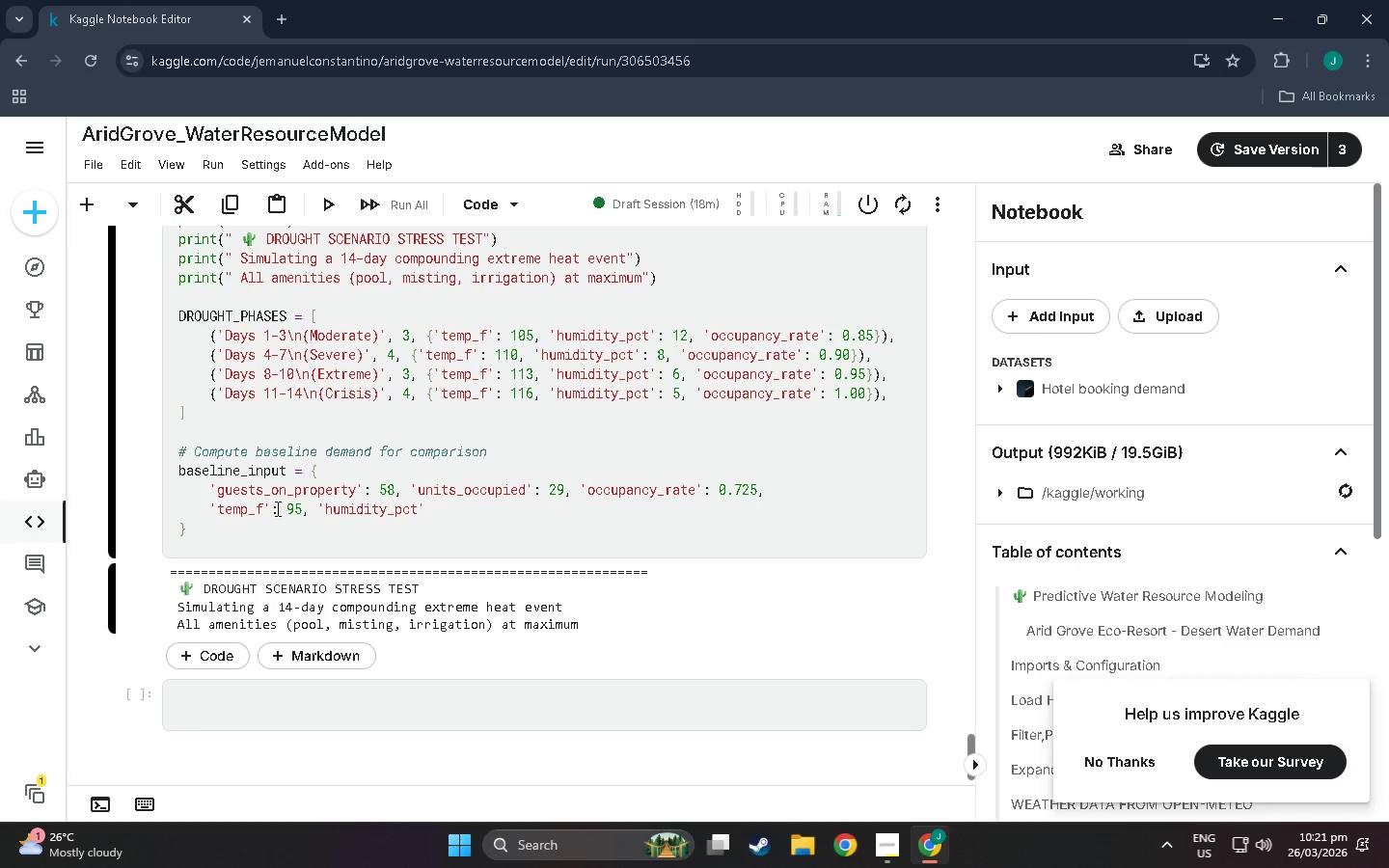 
key(ArrowRight)
 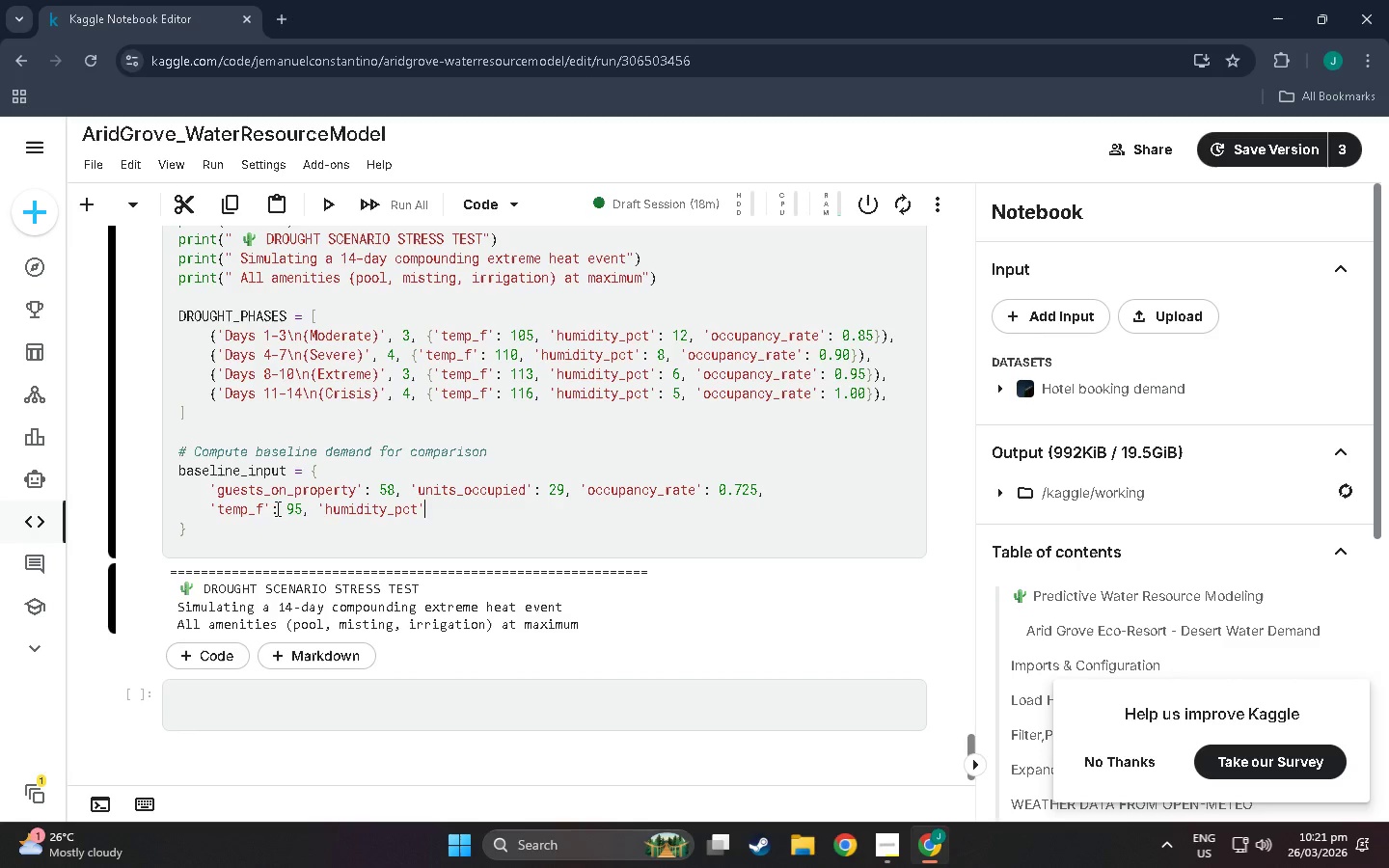 
type(: 18,)
 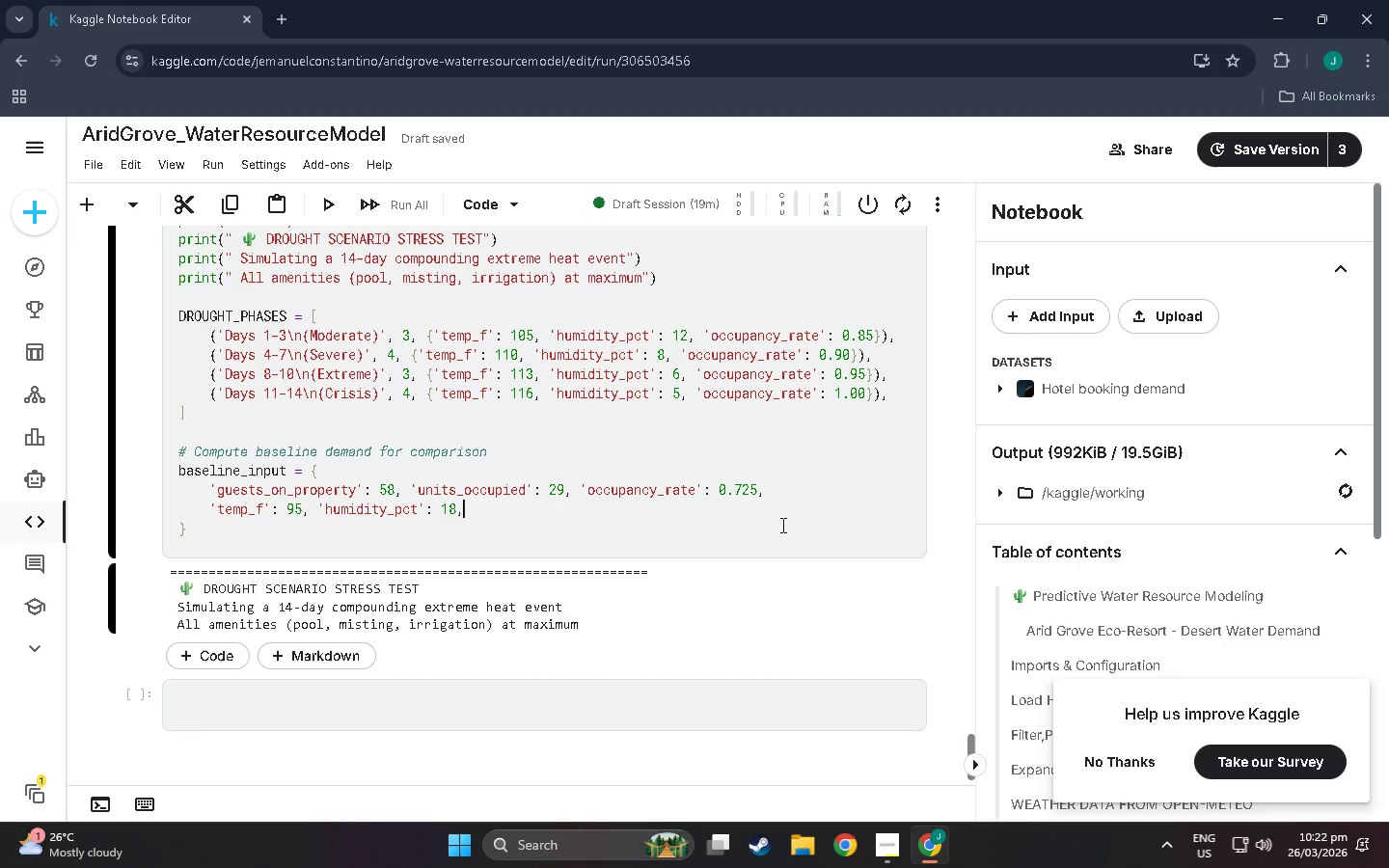 
wait(35.01)
 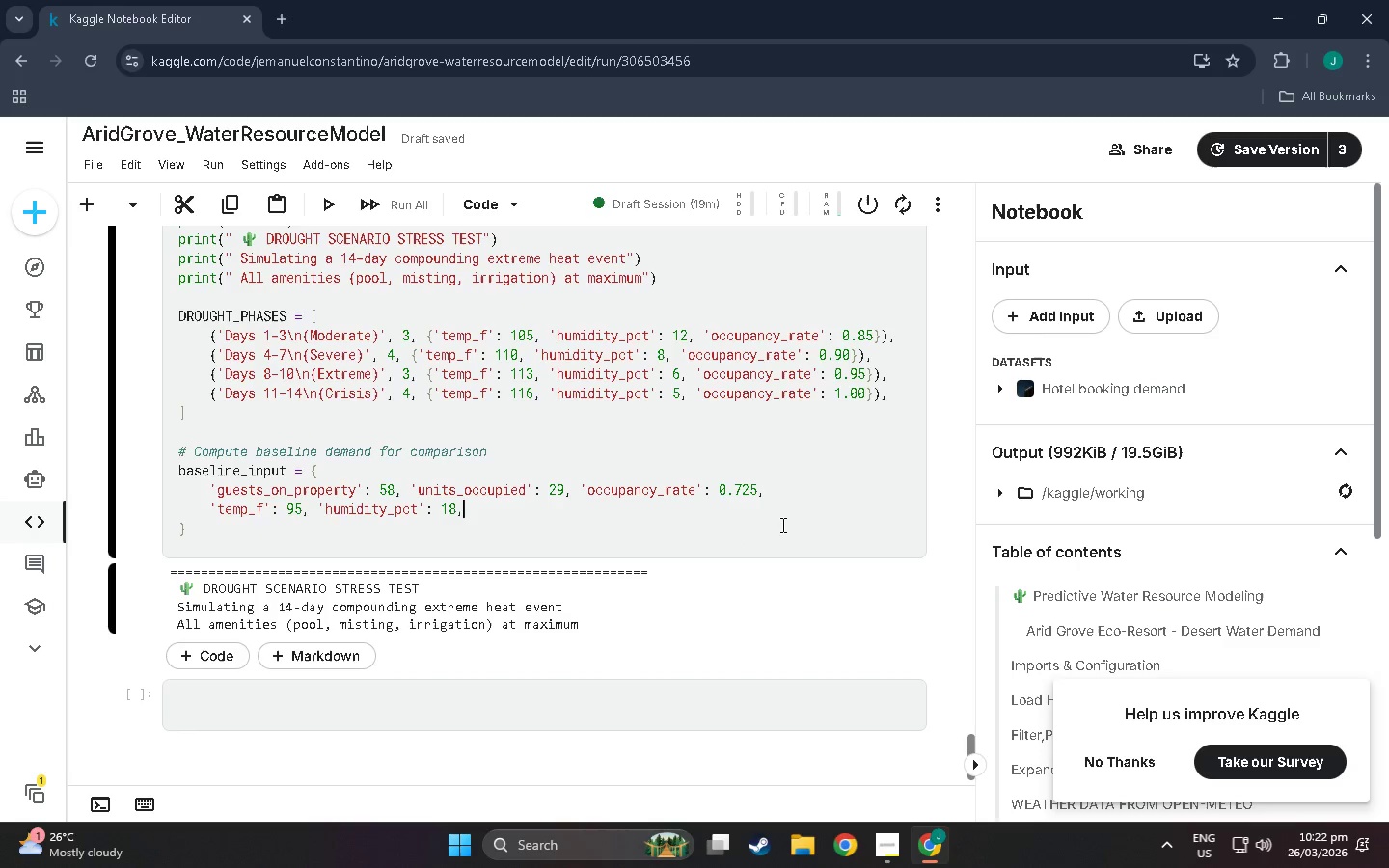 
type( 'uv_index':10)
key(Backspace)
key(Backspace)
type( 10)
 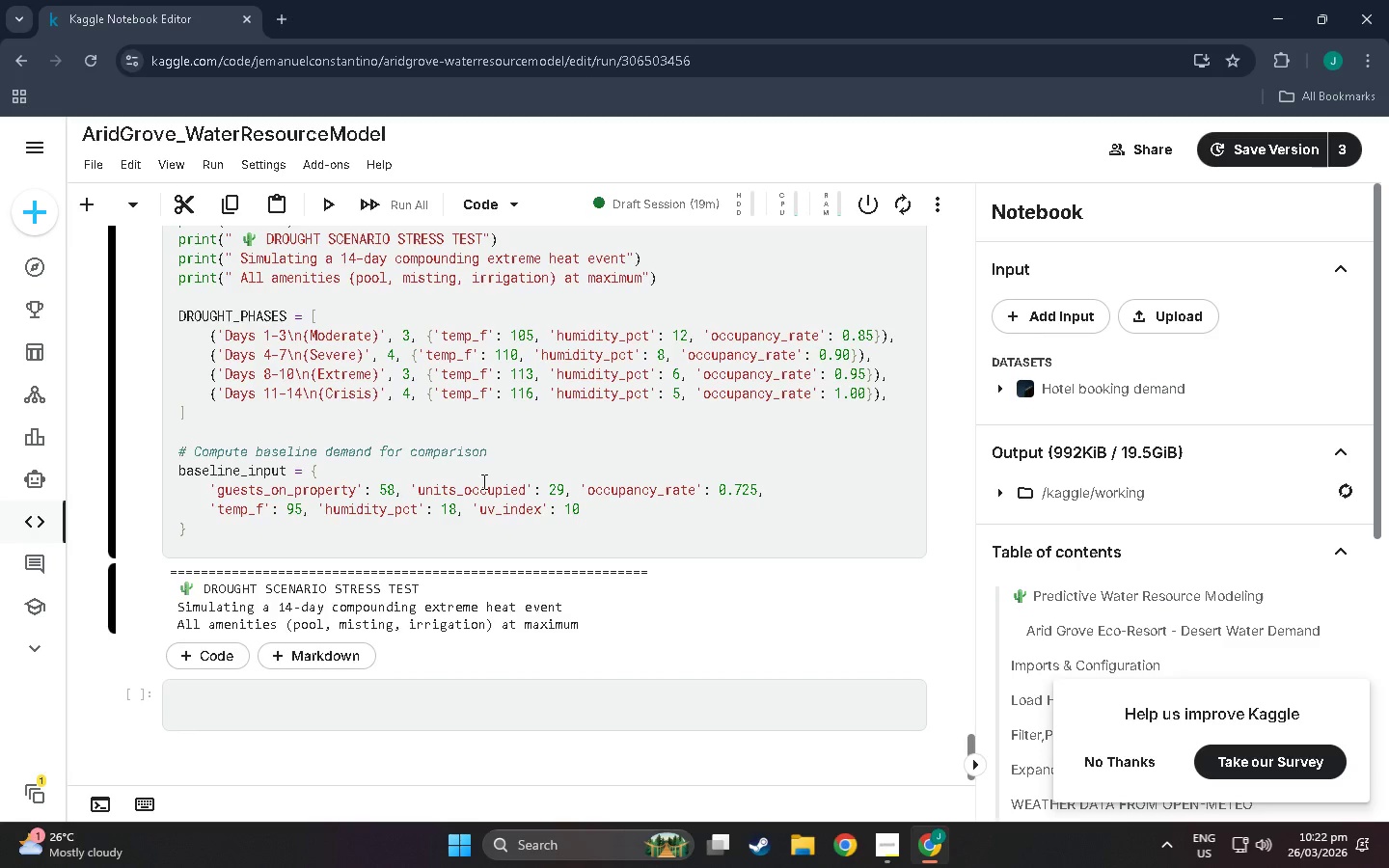 
key(Comma)
 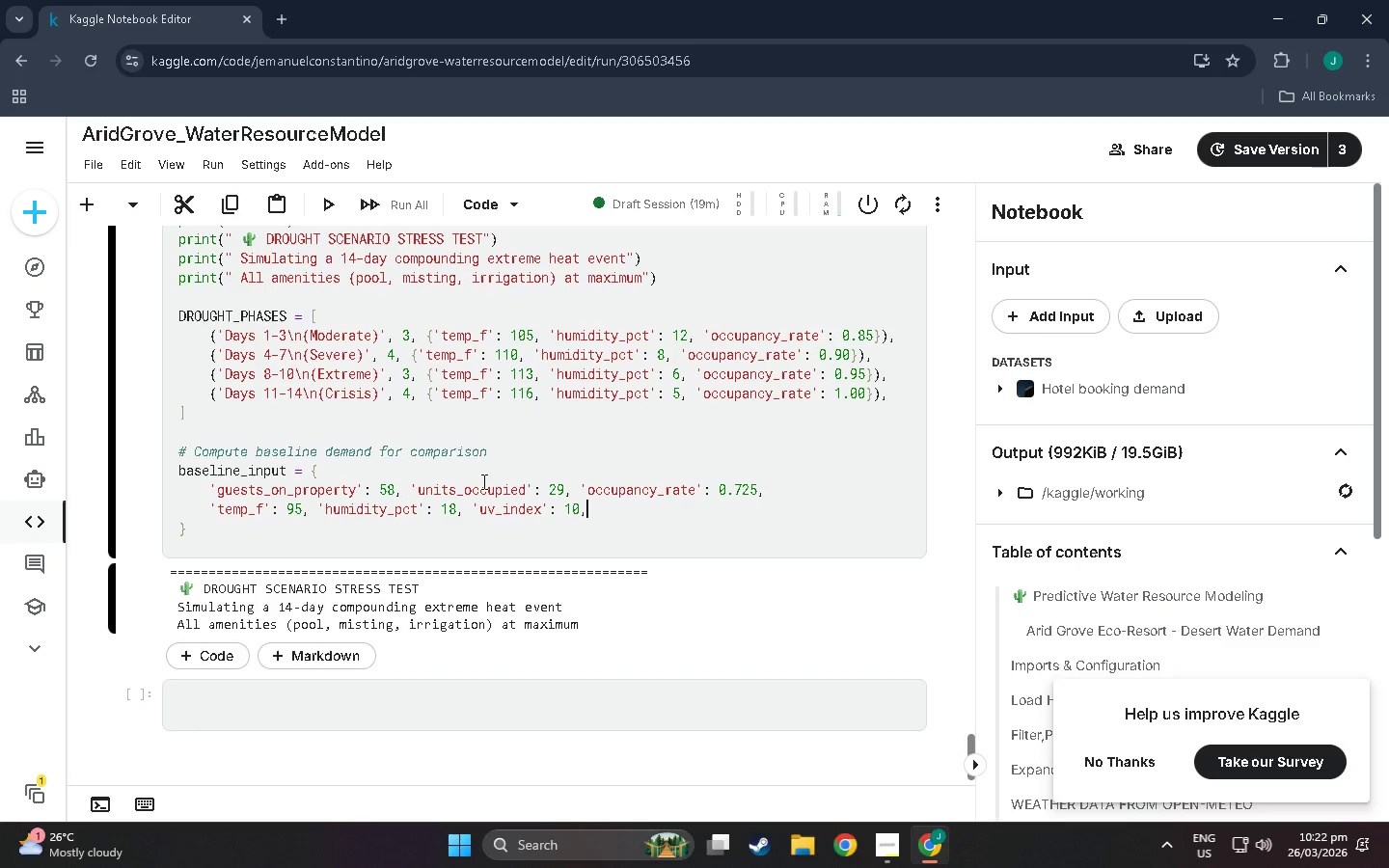 
key(Enter)
 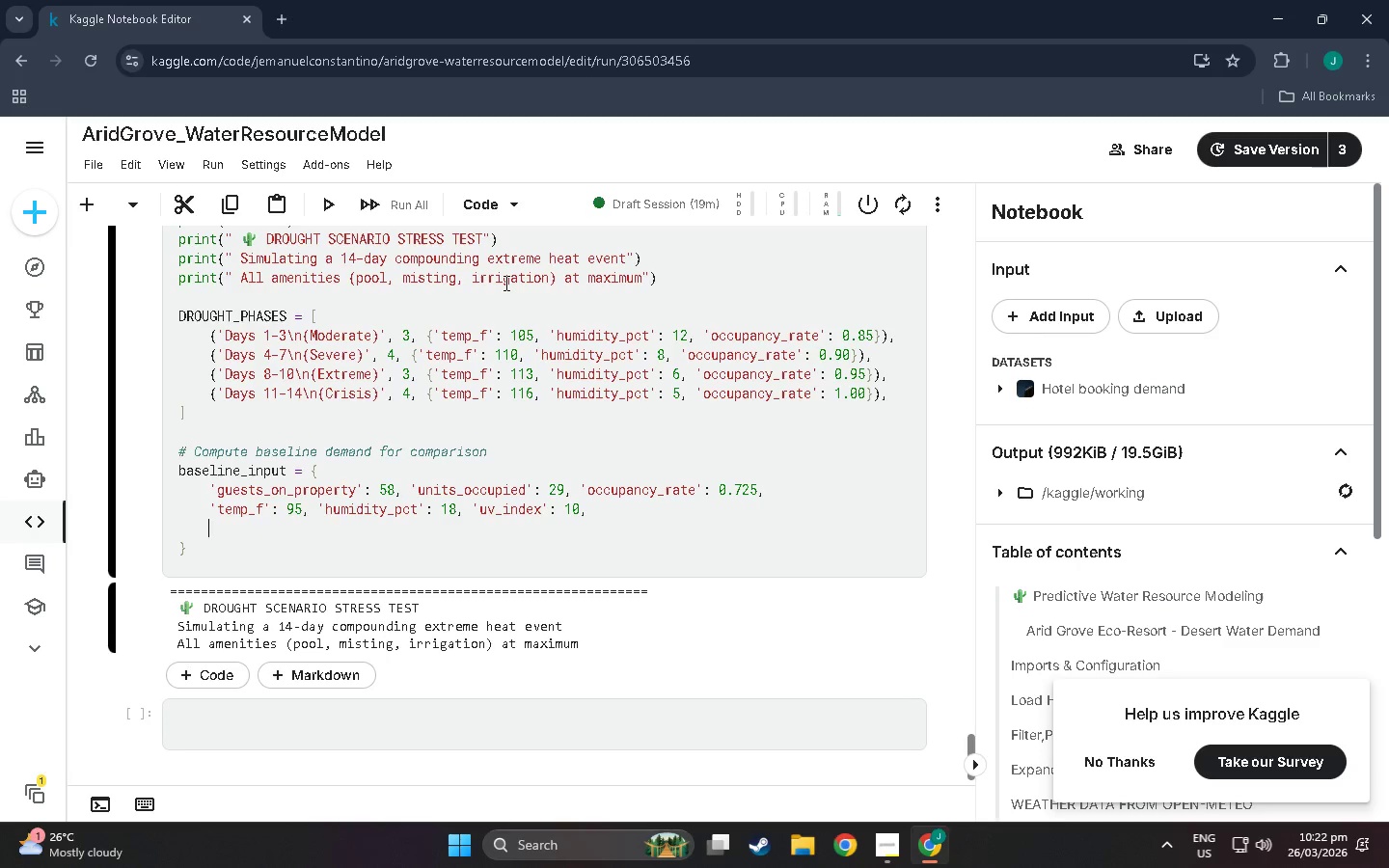 
wait(20.59)
 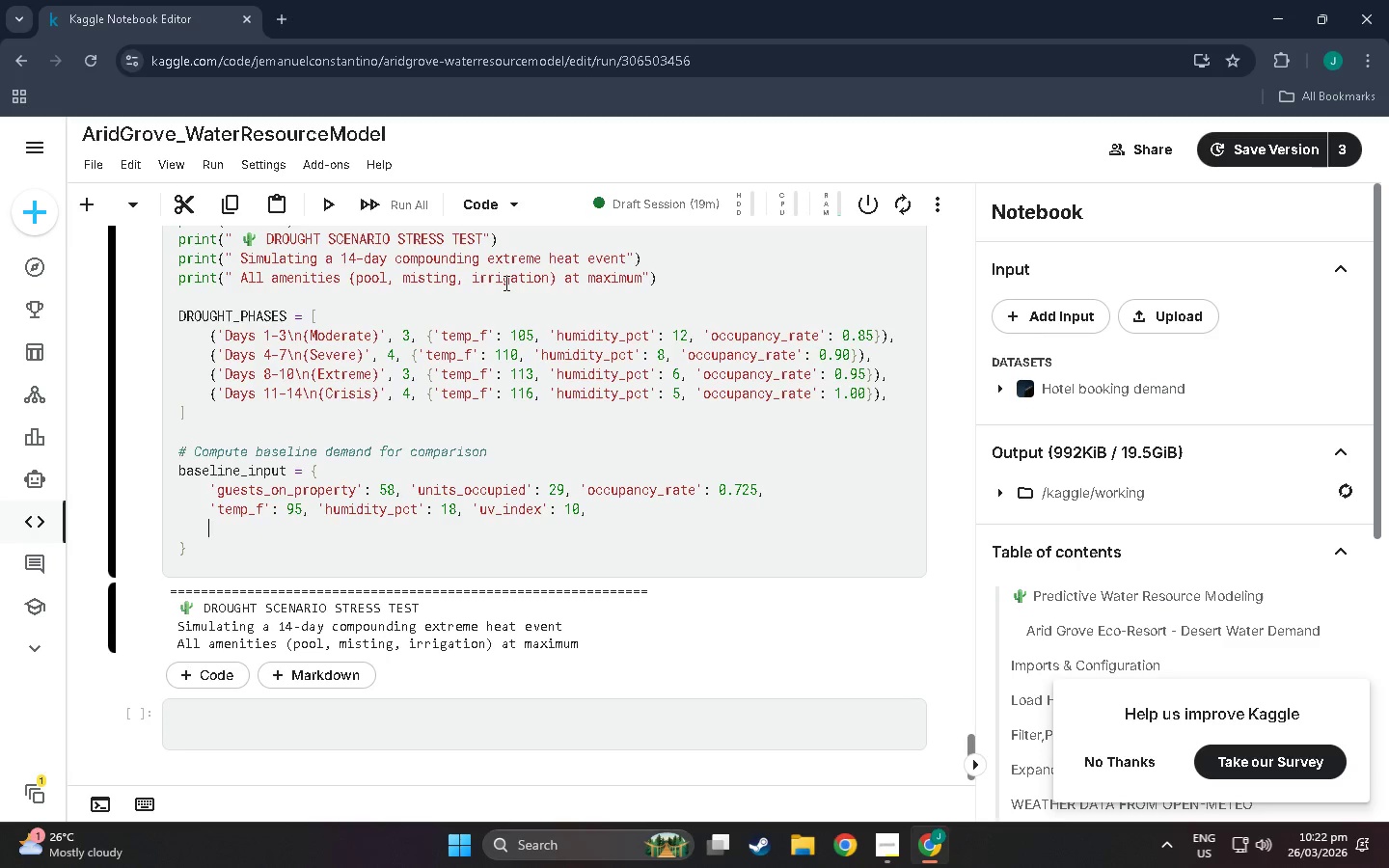 
type('heat_index)
 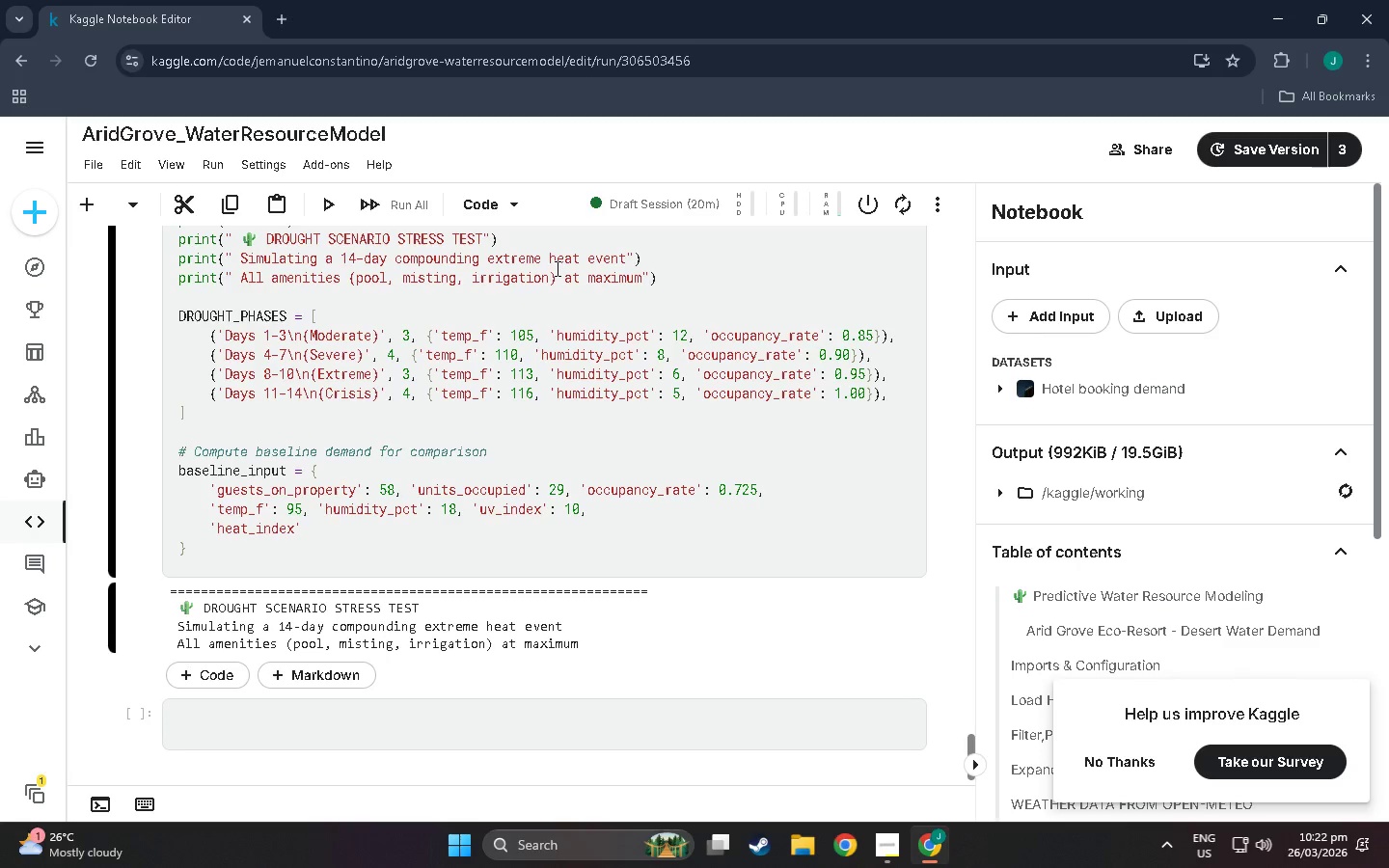 
key(ArrowRight)
 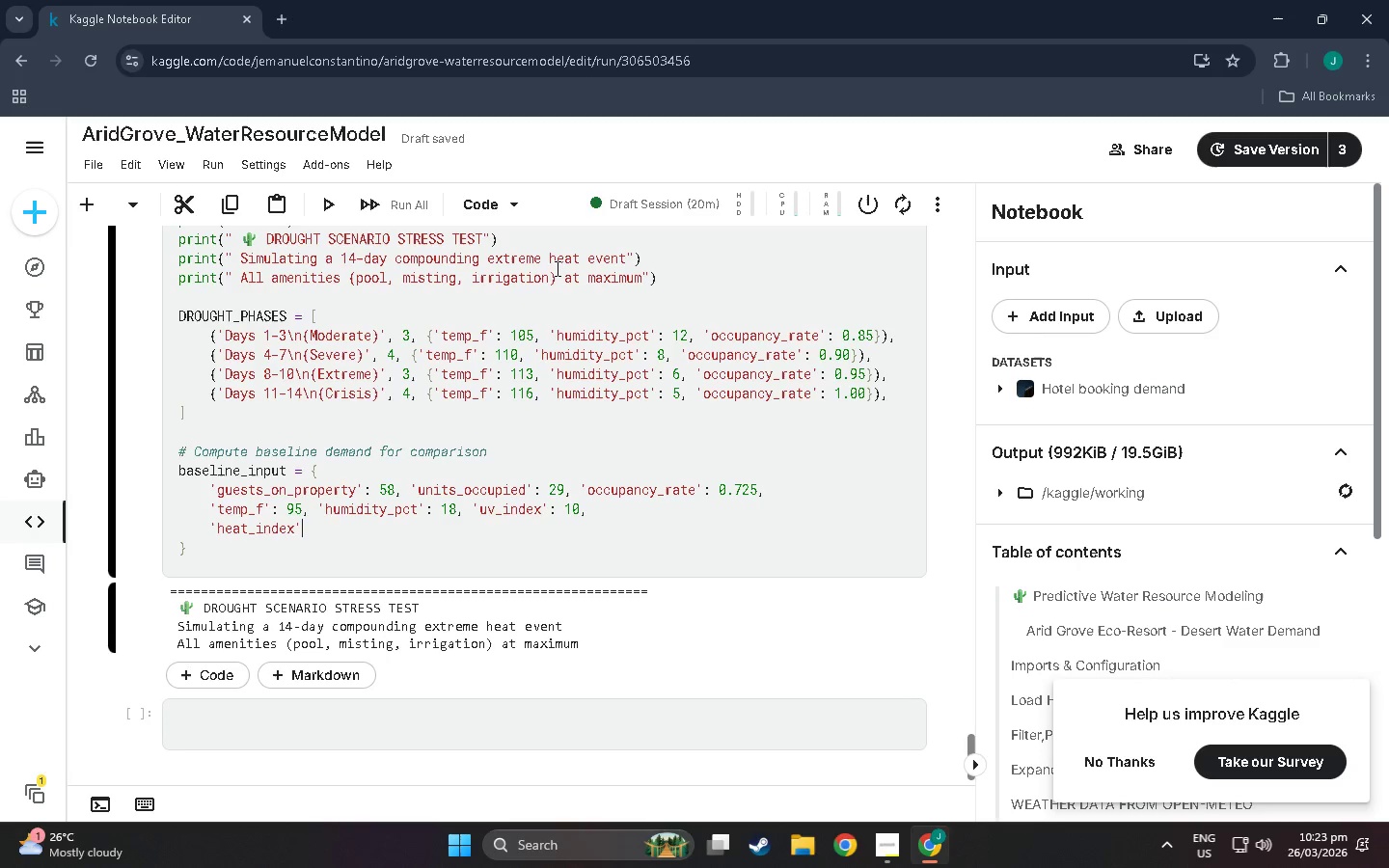 
type(: 95)
 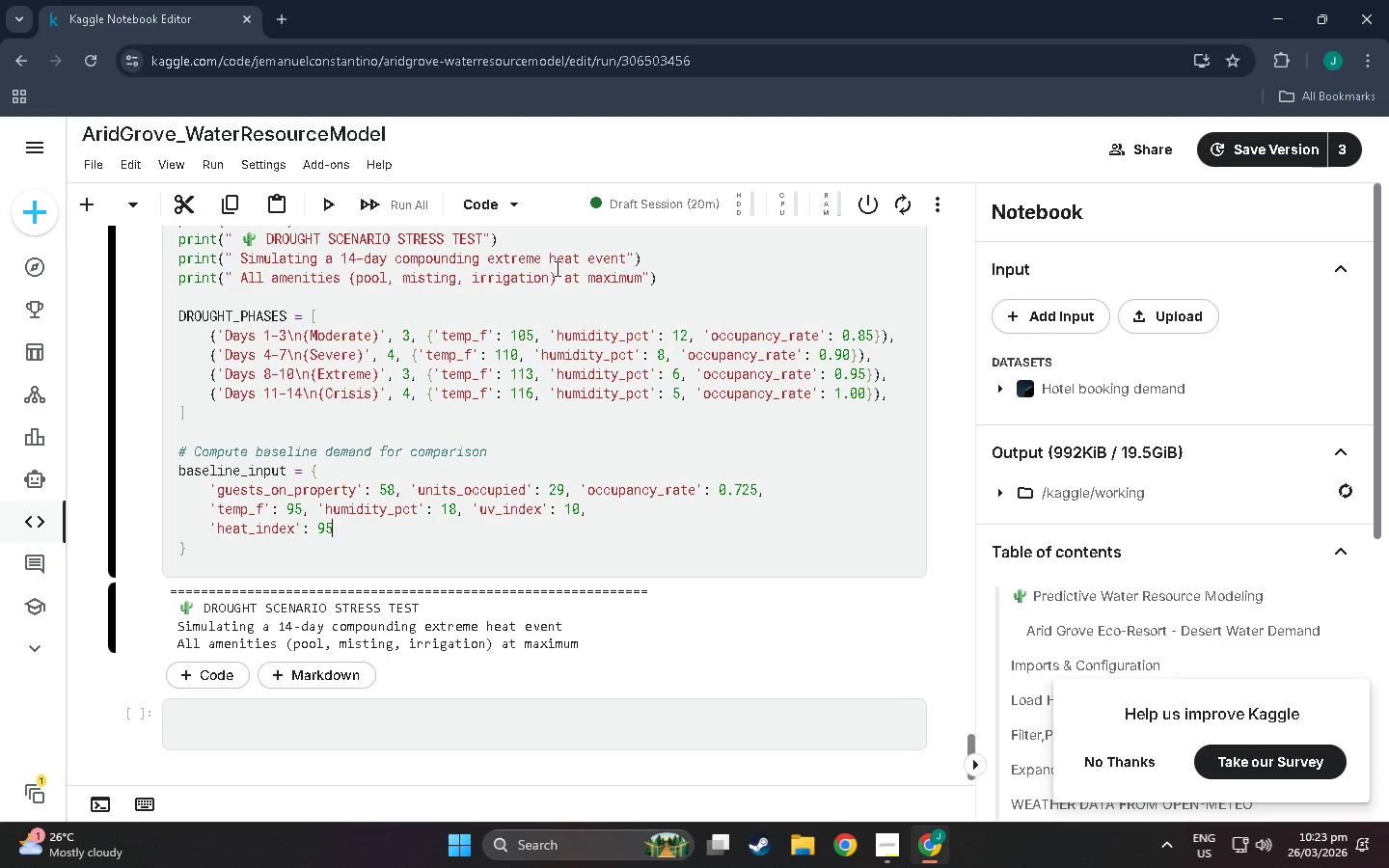 
wait(23.44)
 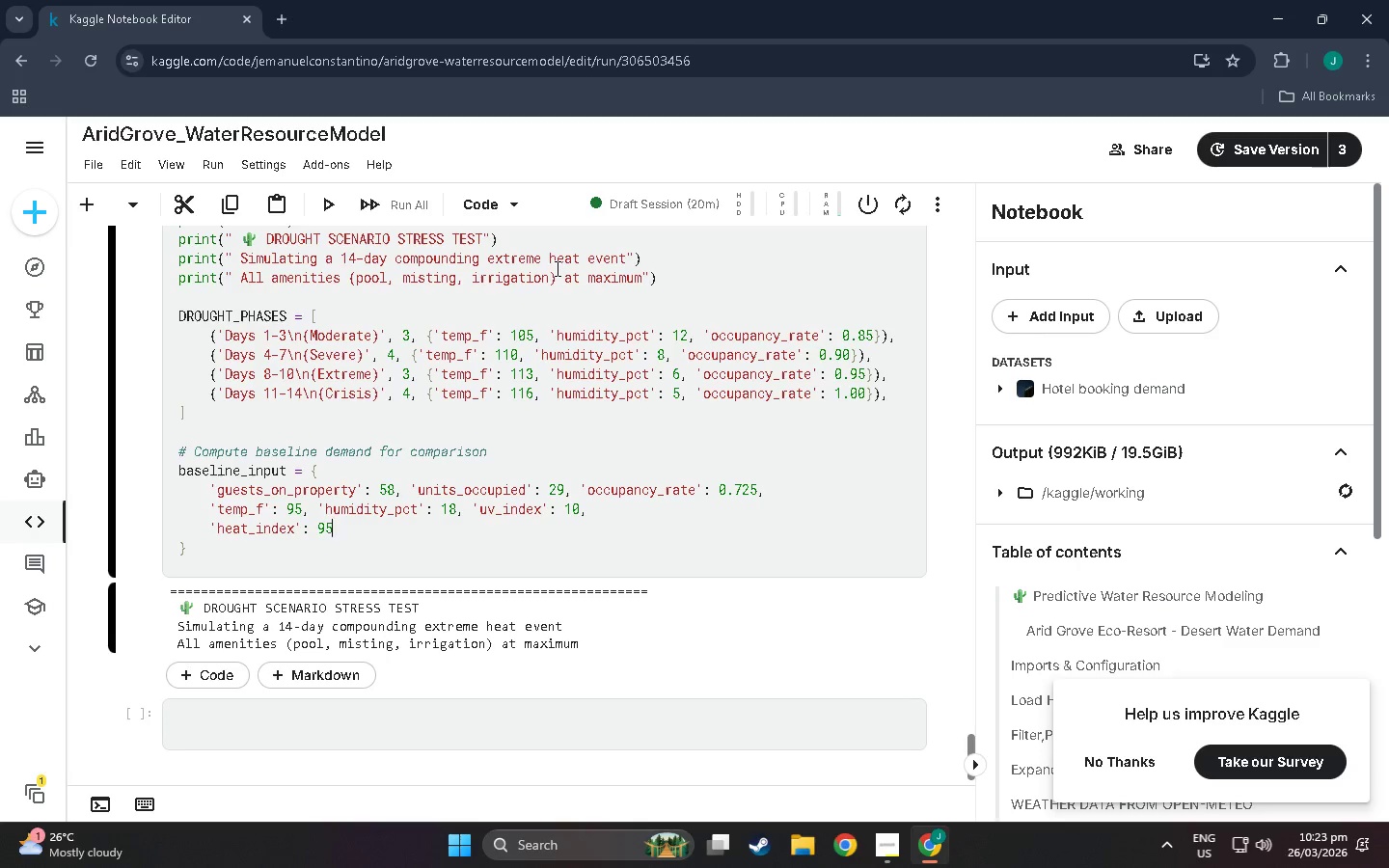 
key(Backspace)
type(6, 'peak_heat-day)
 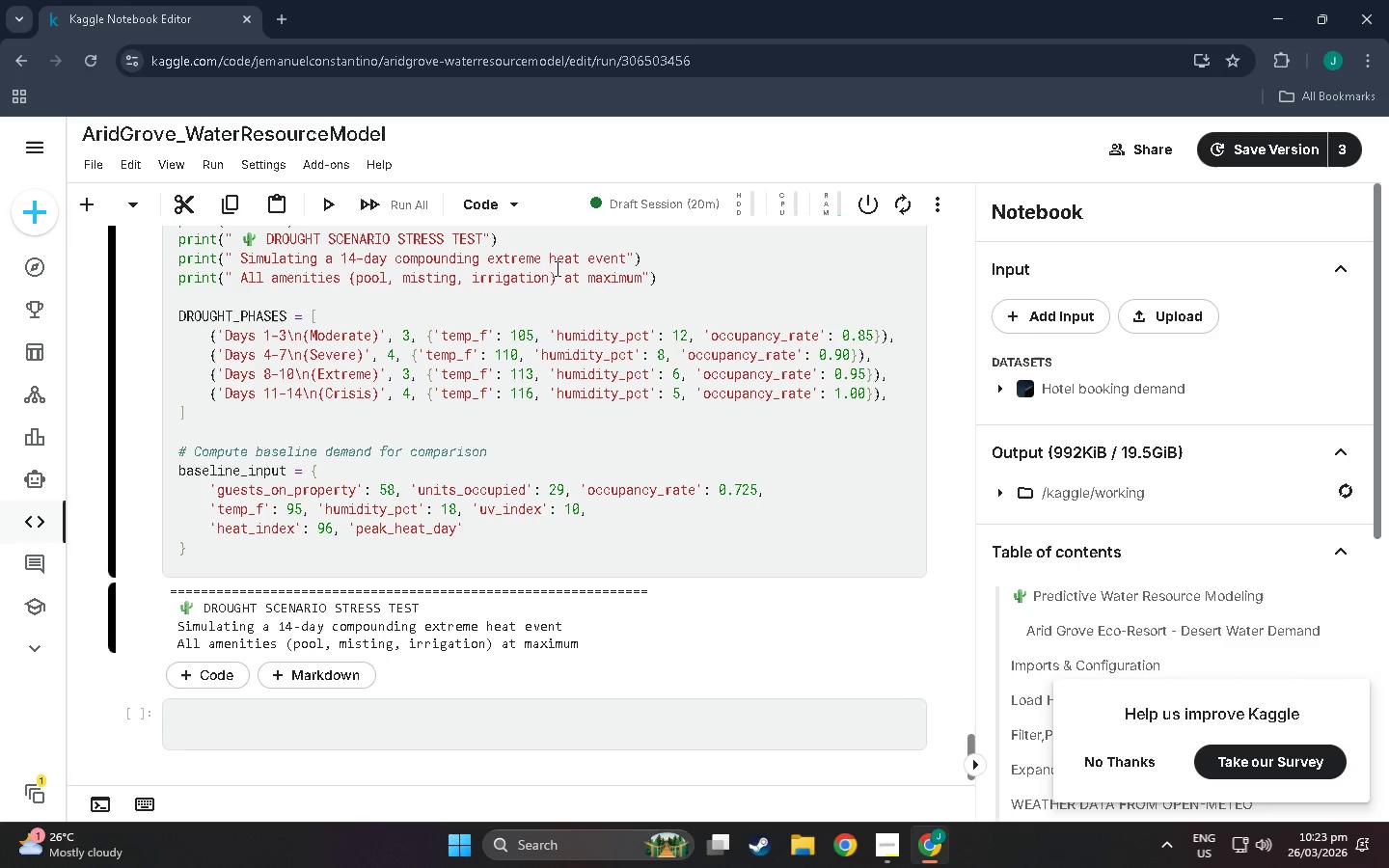 
key(ArrowRight)
 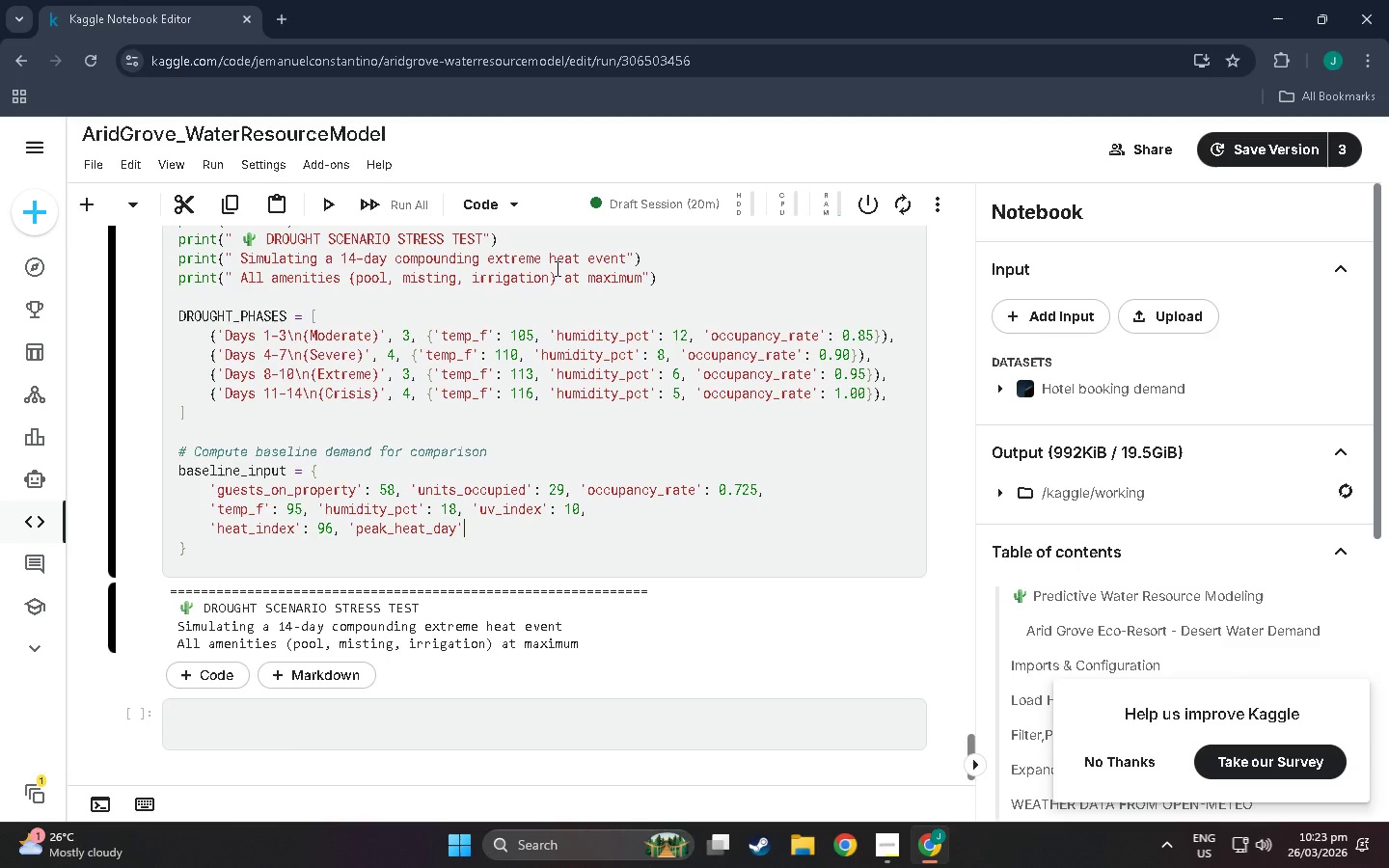 
type(:!< "EXTREME)
 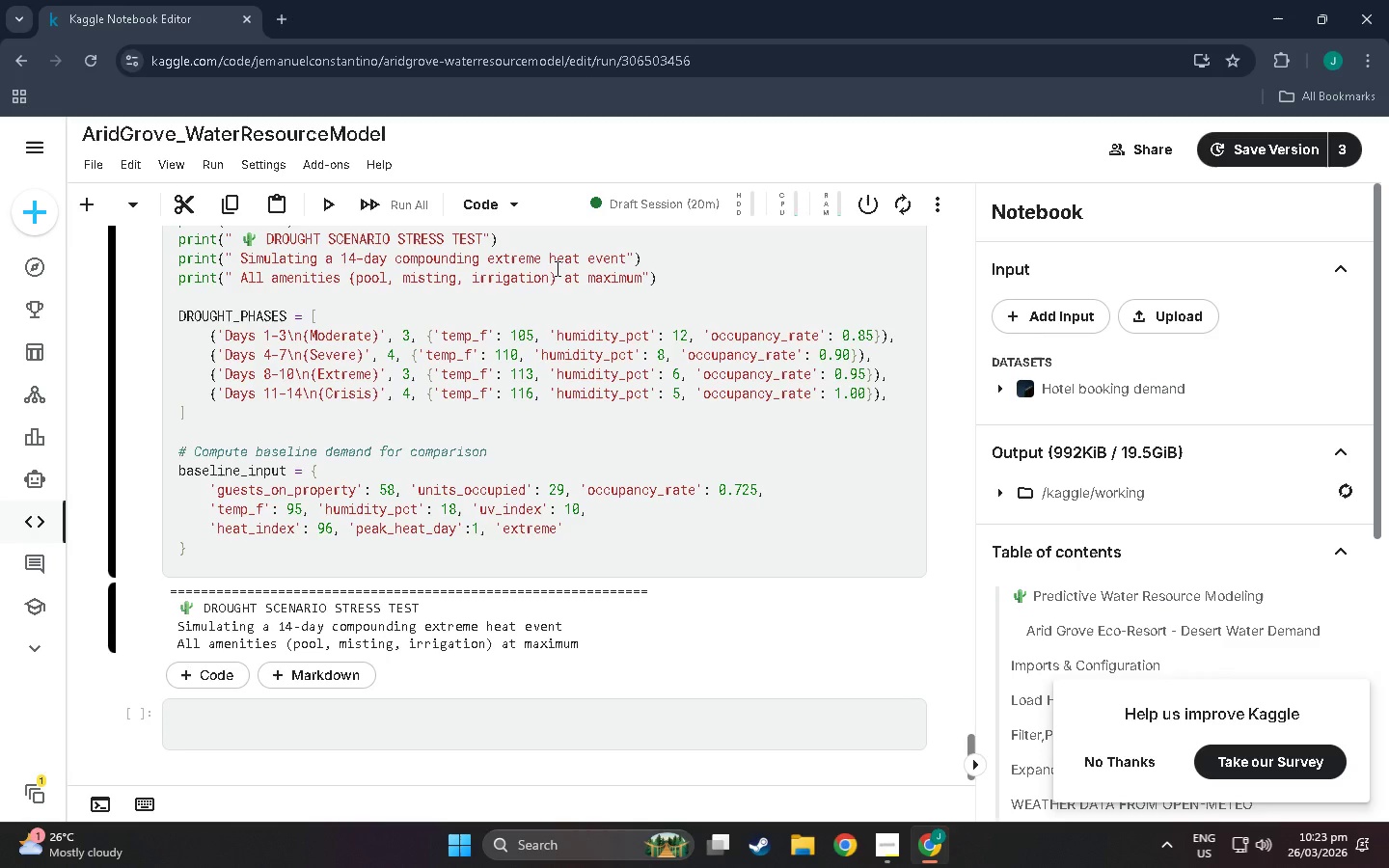 
type(_HEAT_day)
 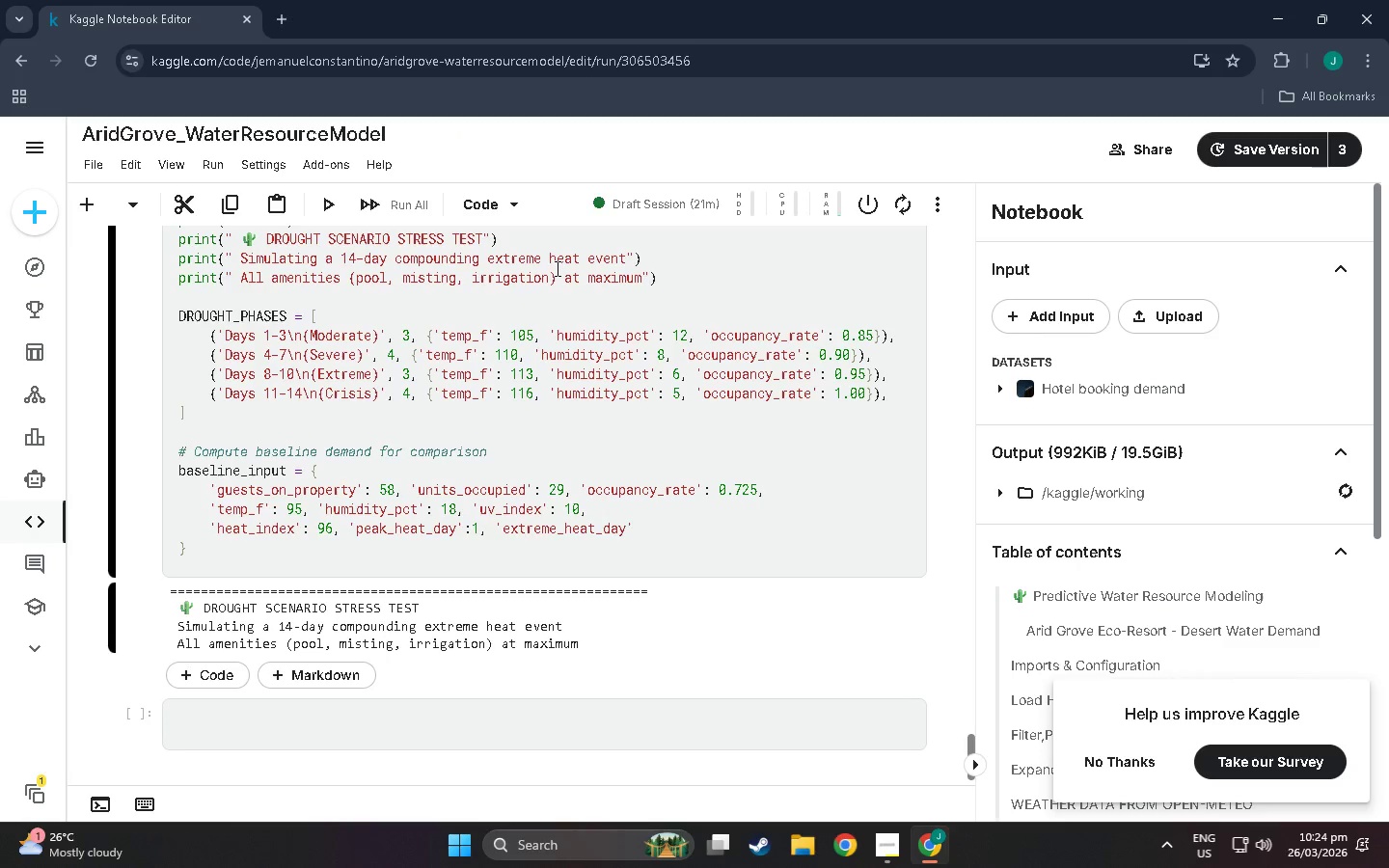 
key(ArrowRight)
 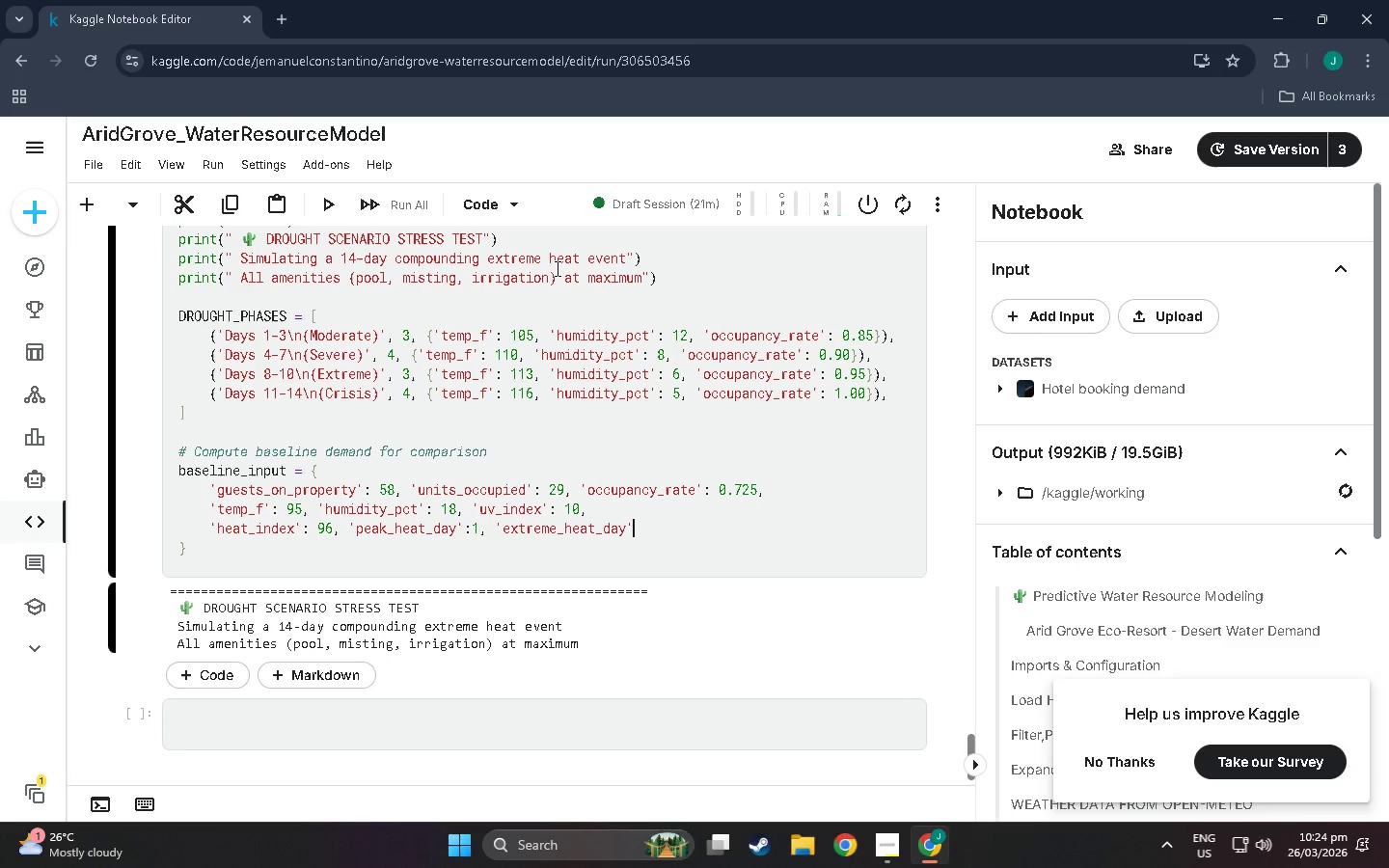 
type(: 0, 'high_)
 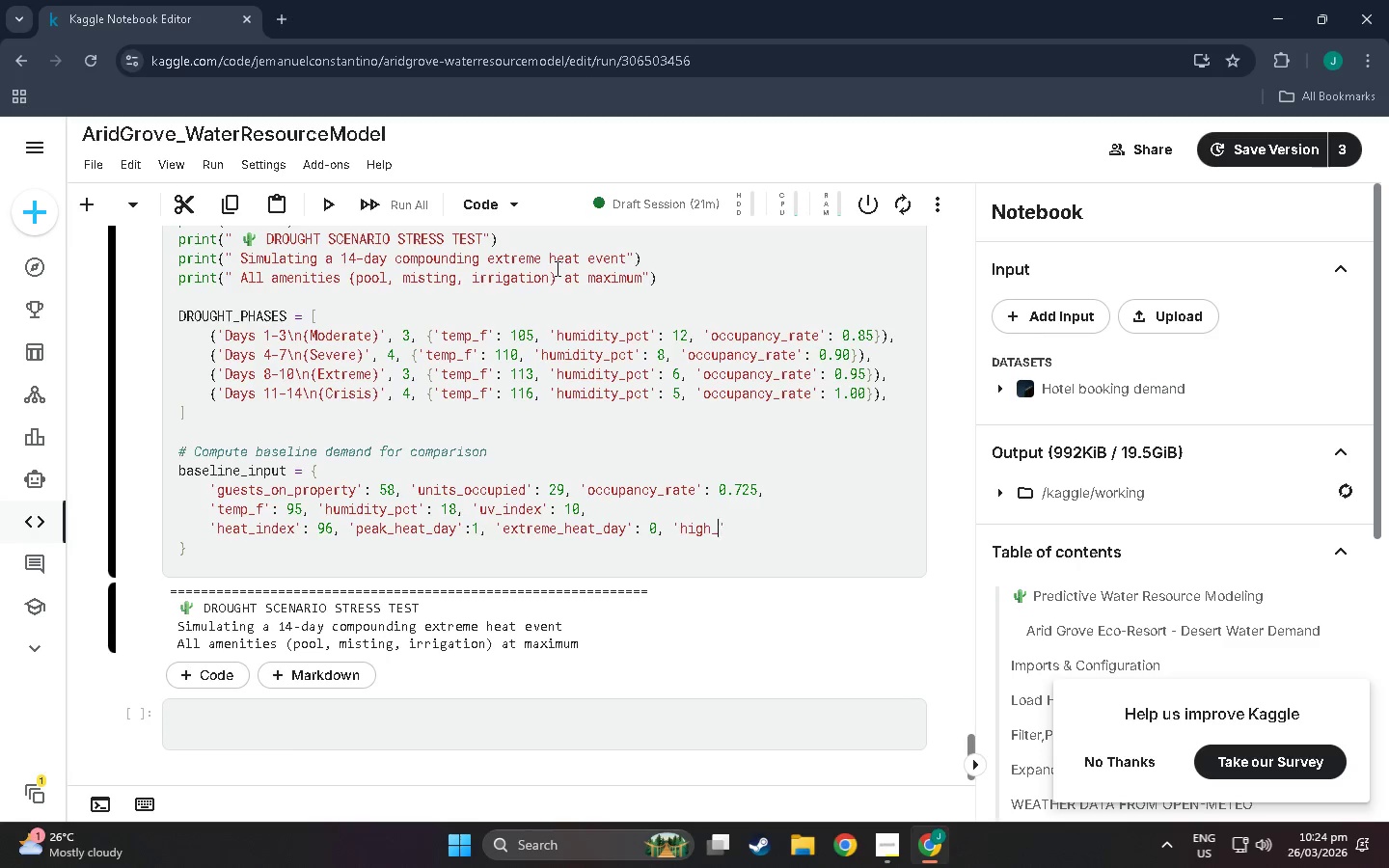 
type(en)
key(Backspace)
key(Backspace)
key(Backspace)
type(_density)
 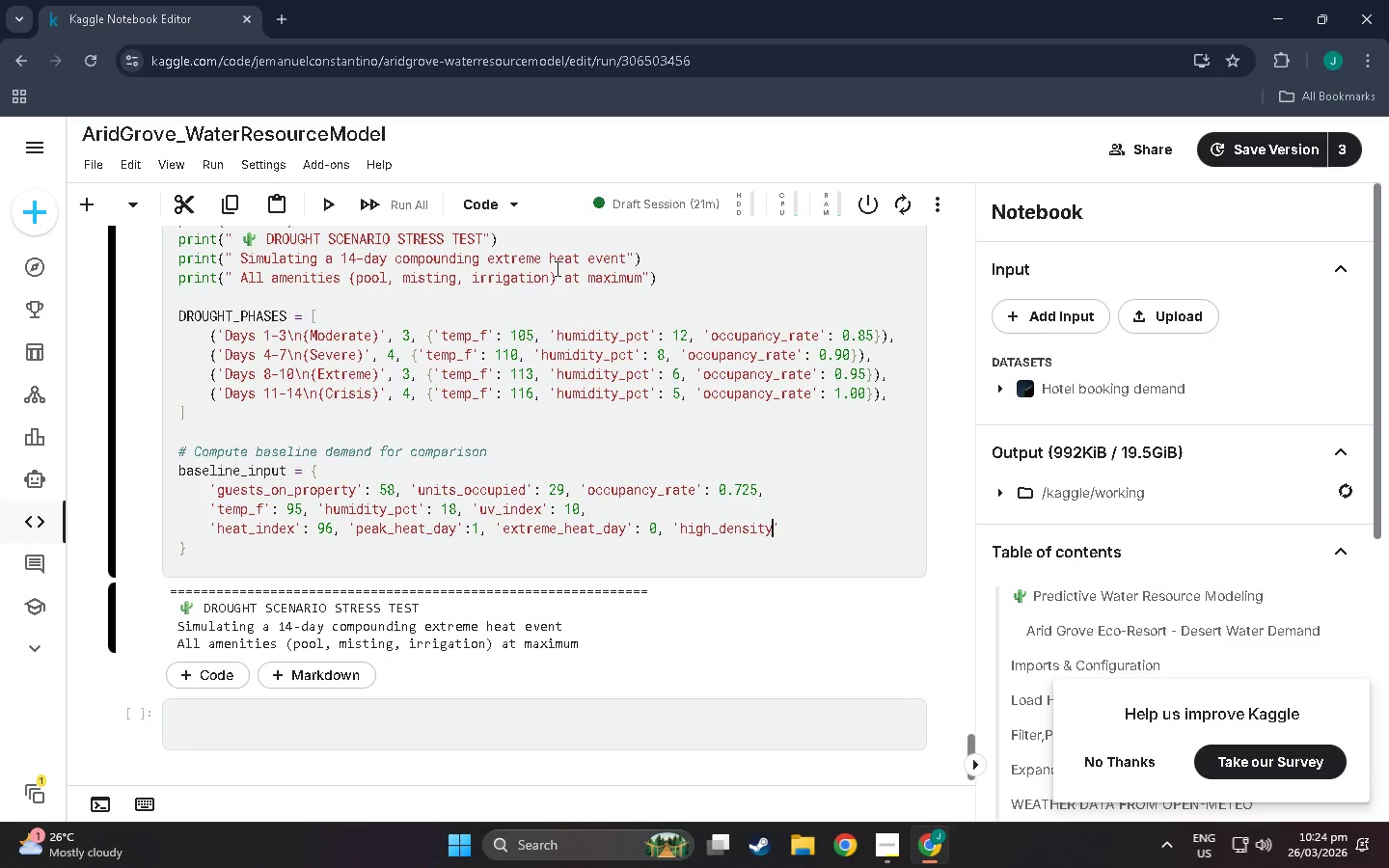 
key(ArrowRight)
 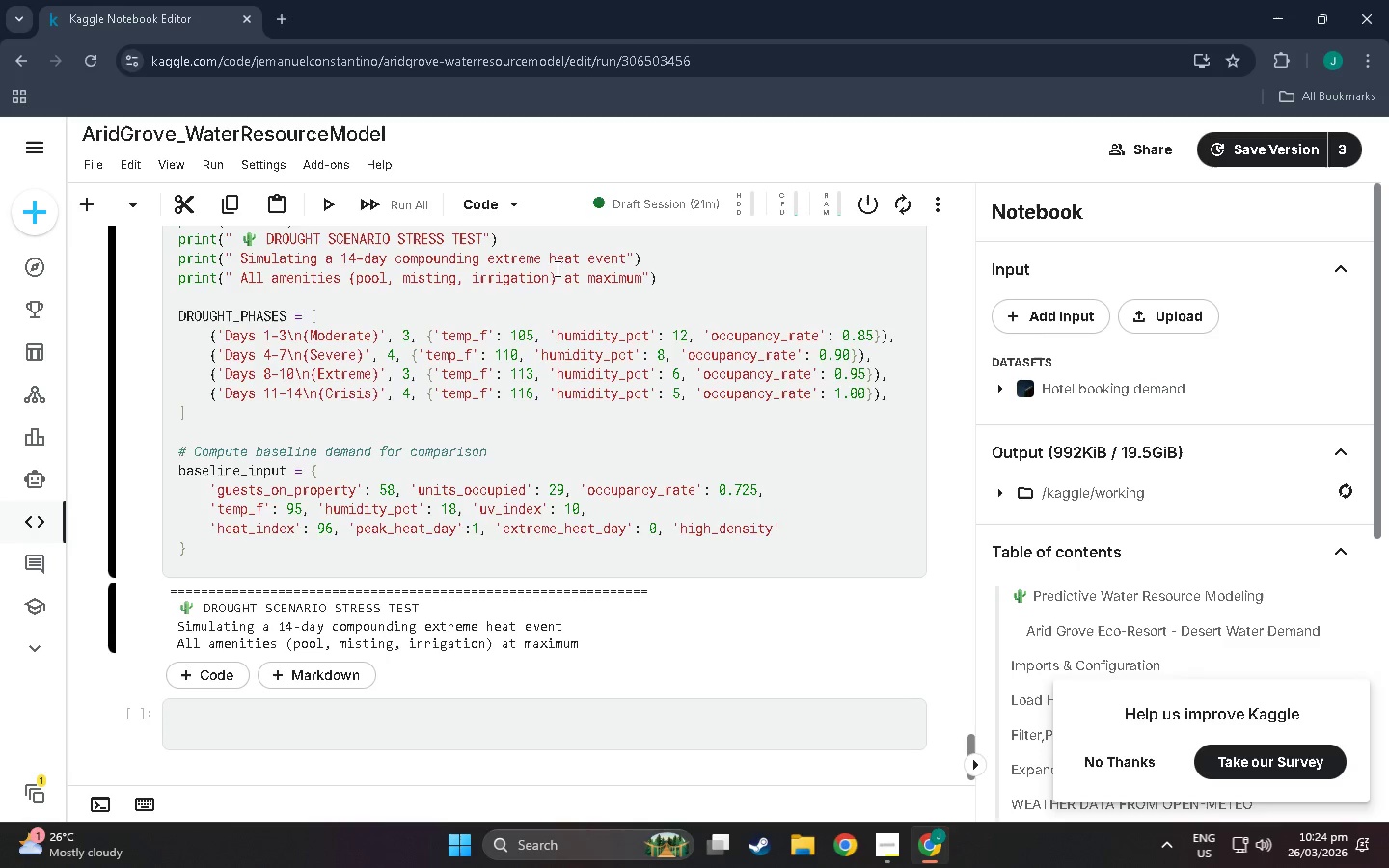 
key(Shift+Semicolon)
 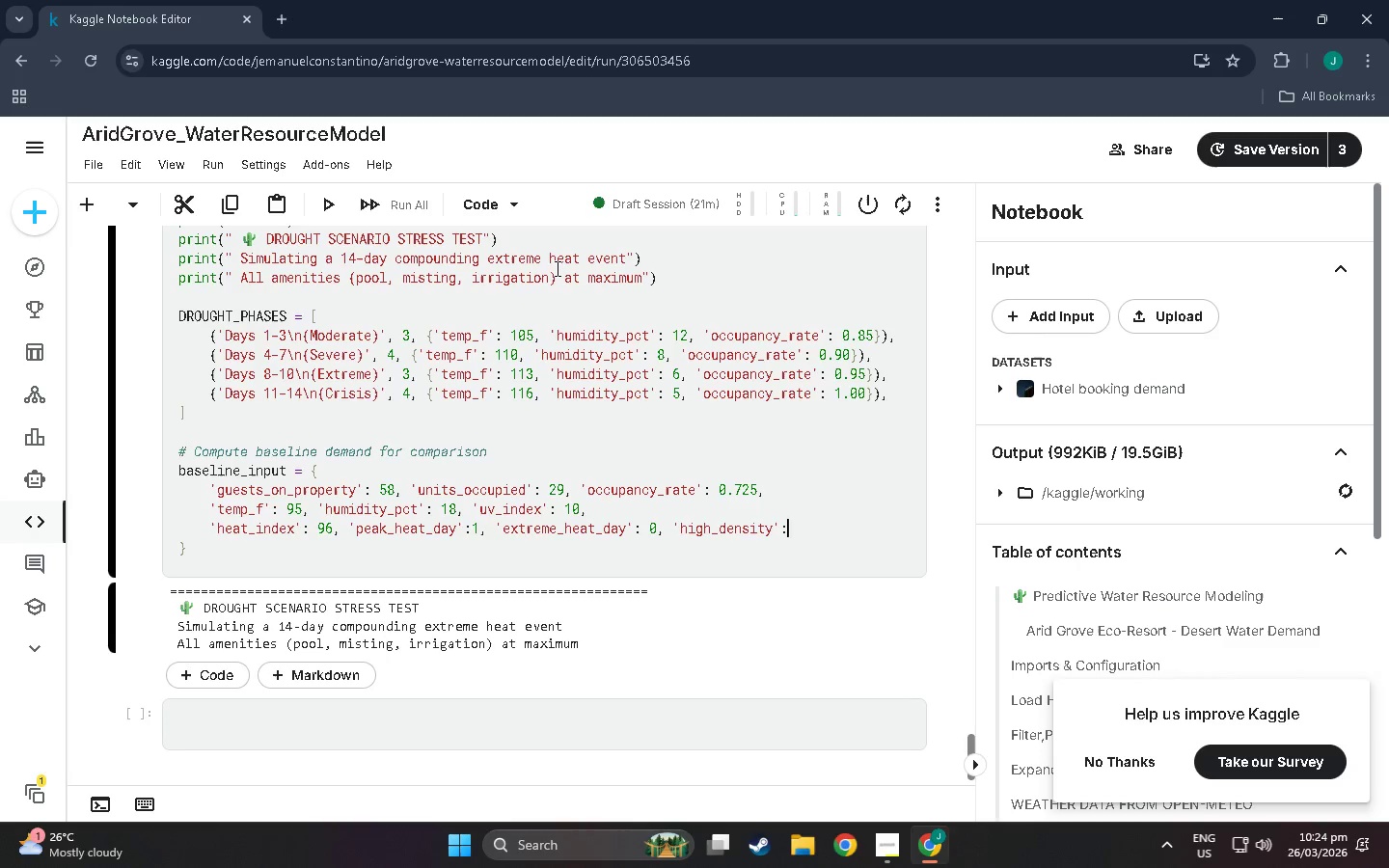 
key(0)
 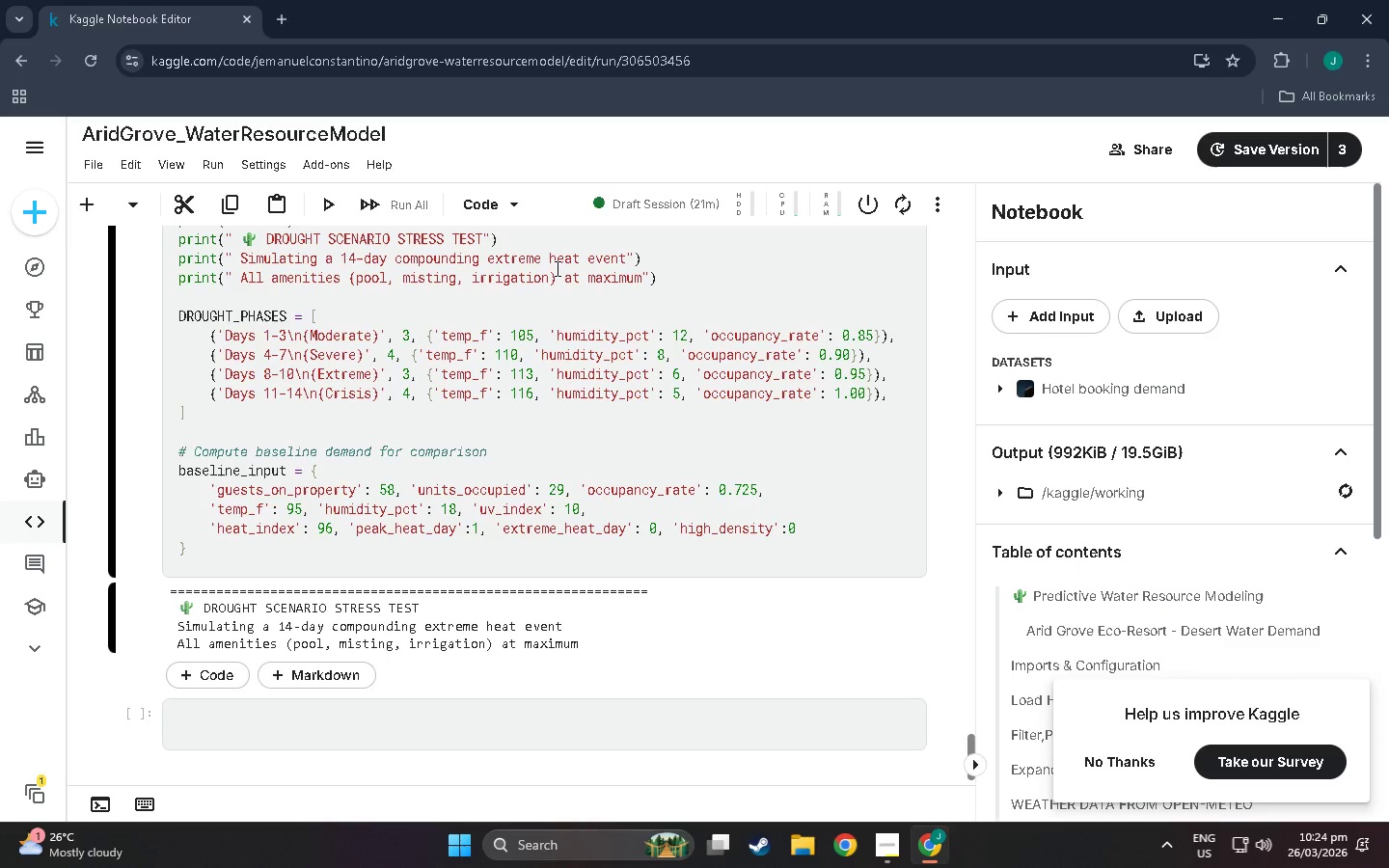 
key(Backspace)
 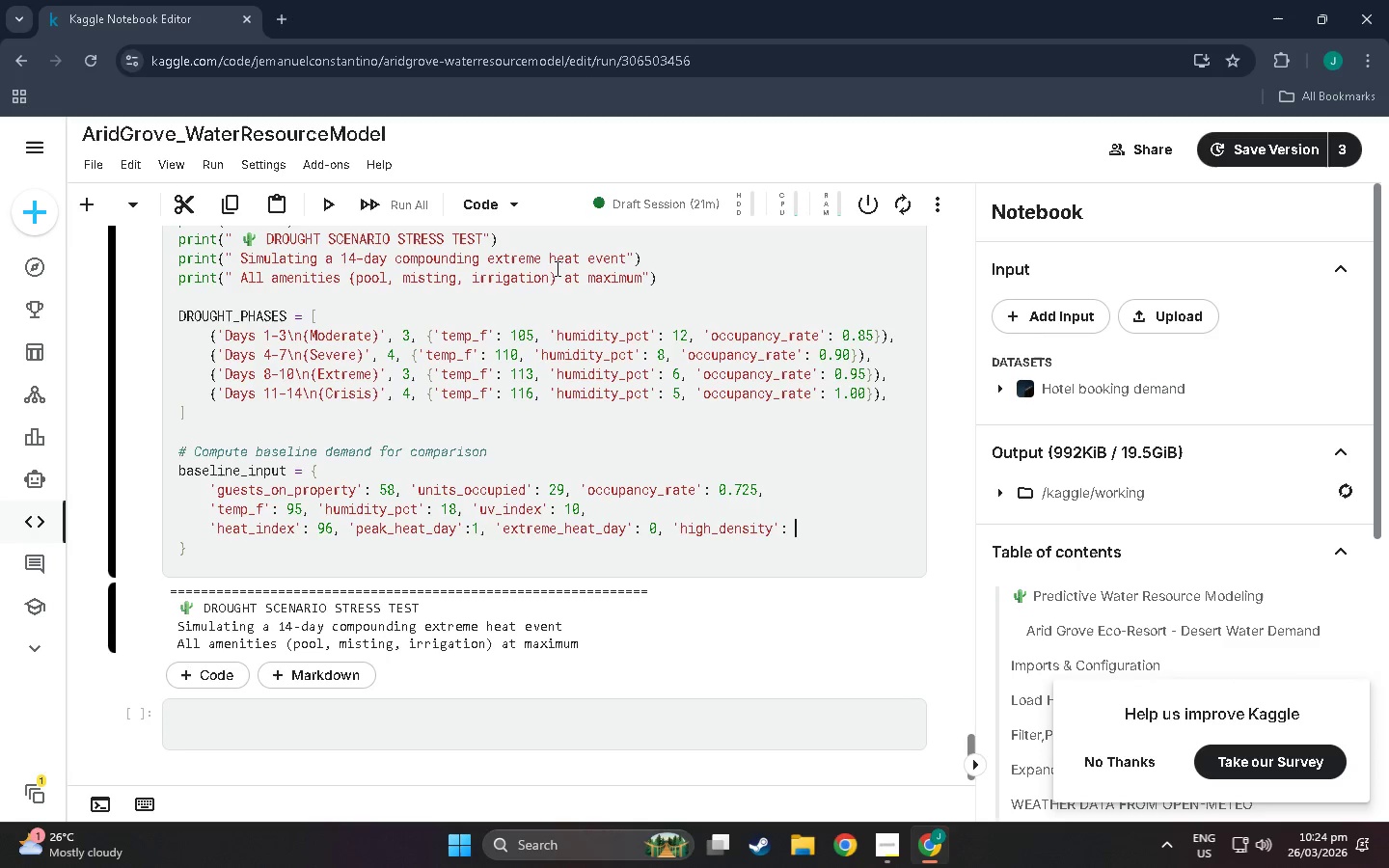 
key(Space)
 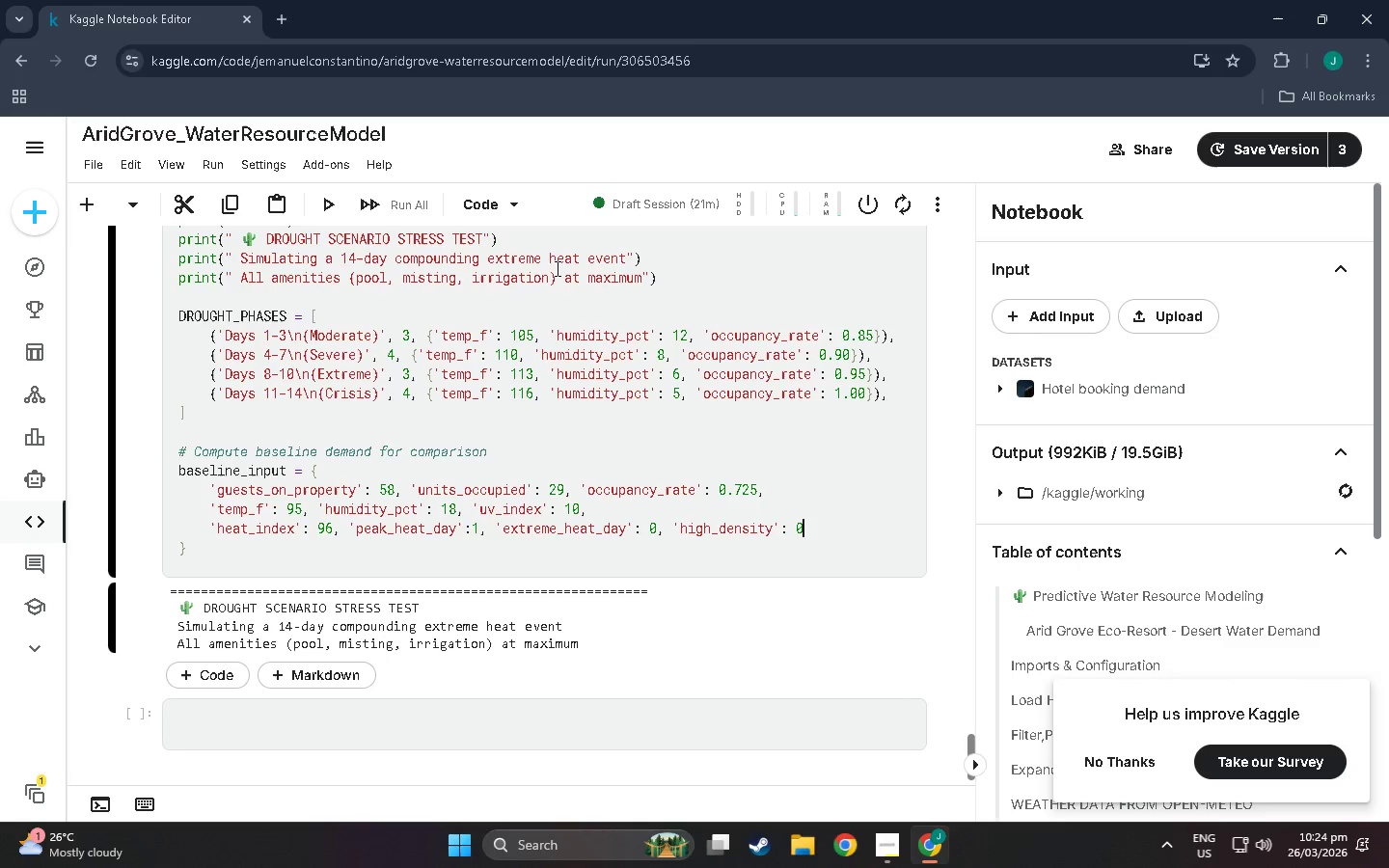 
key(0)
 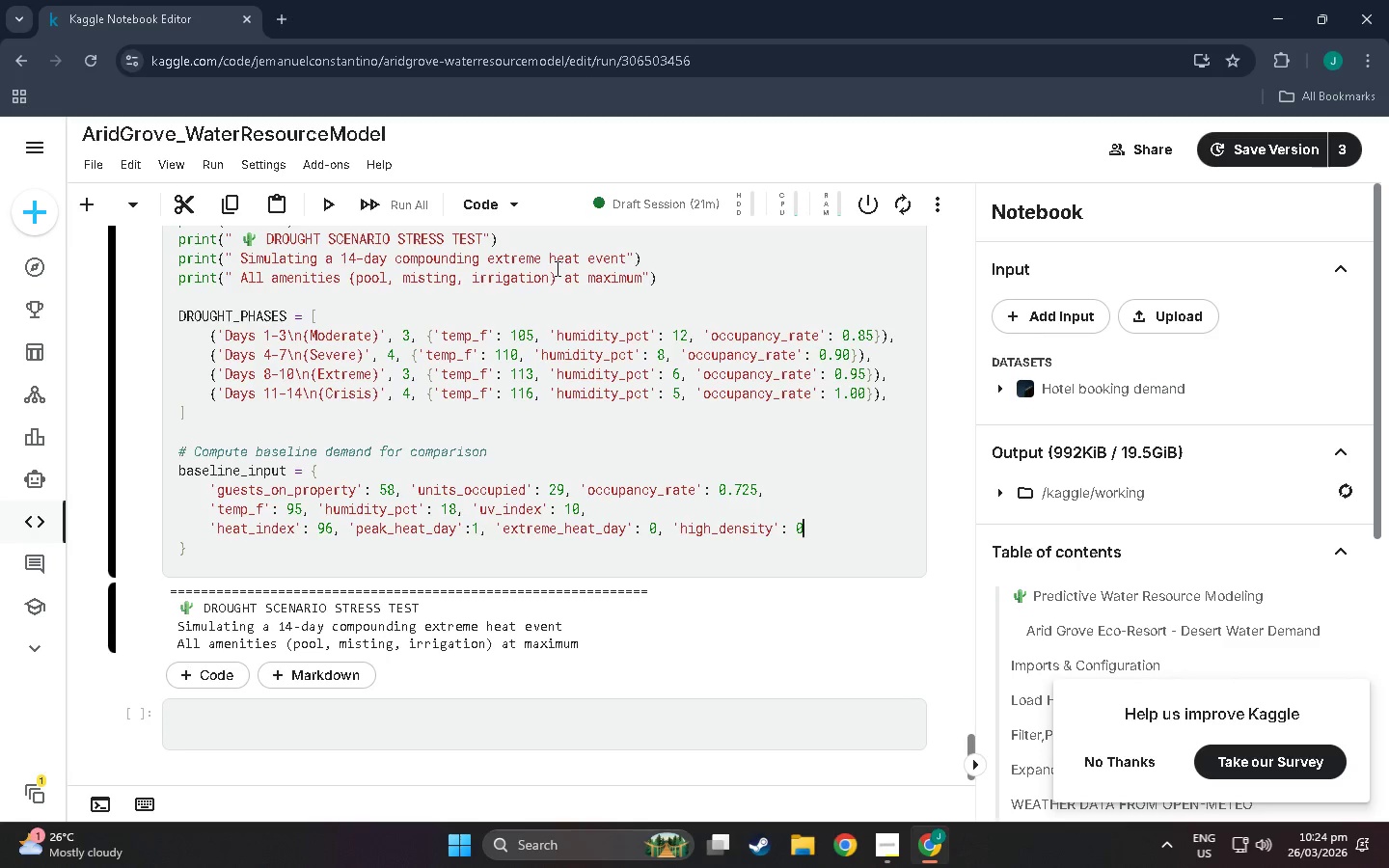 
key(Comma)
 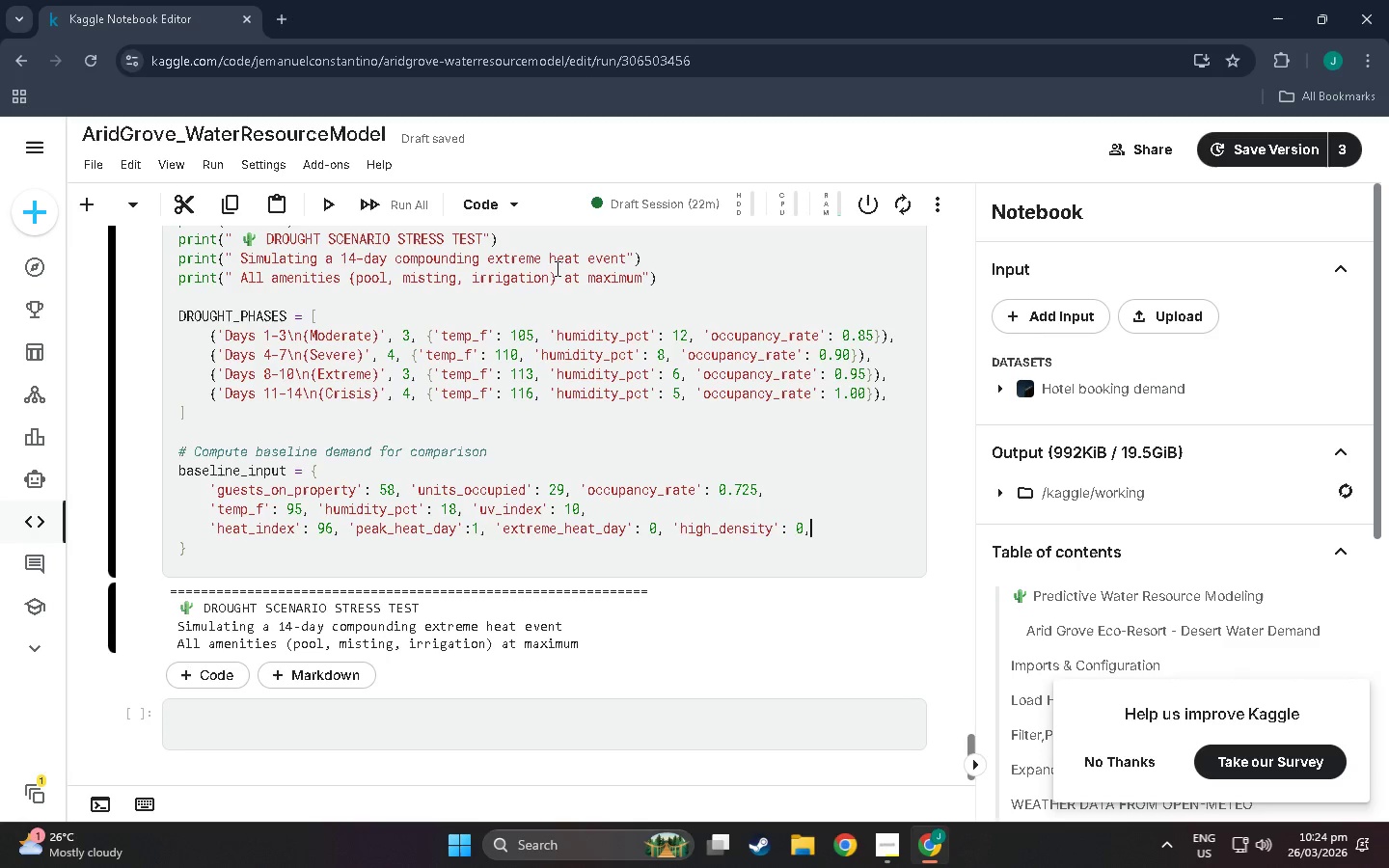 
wait(31.55)
 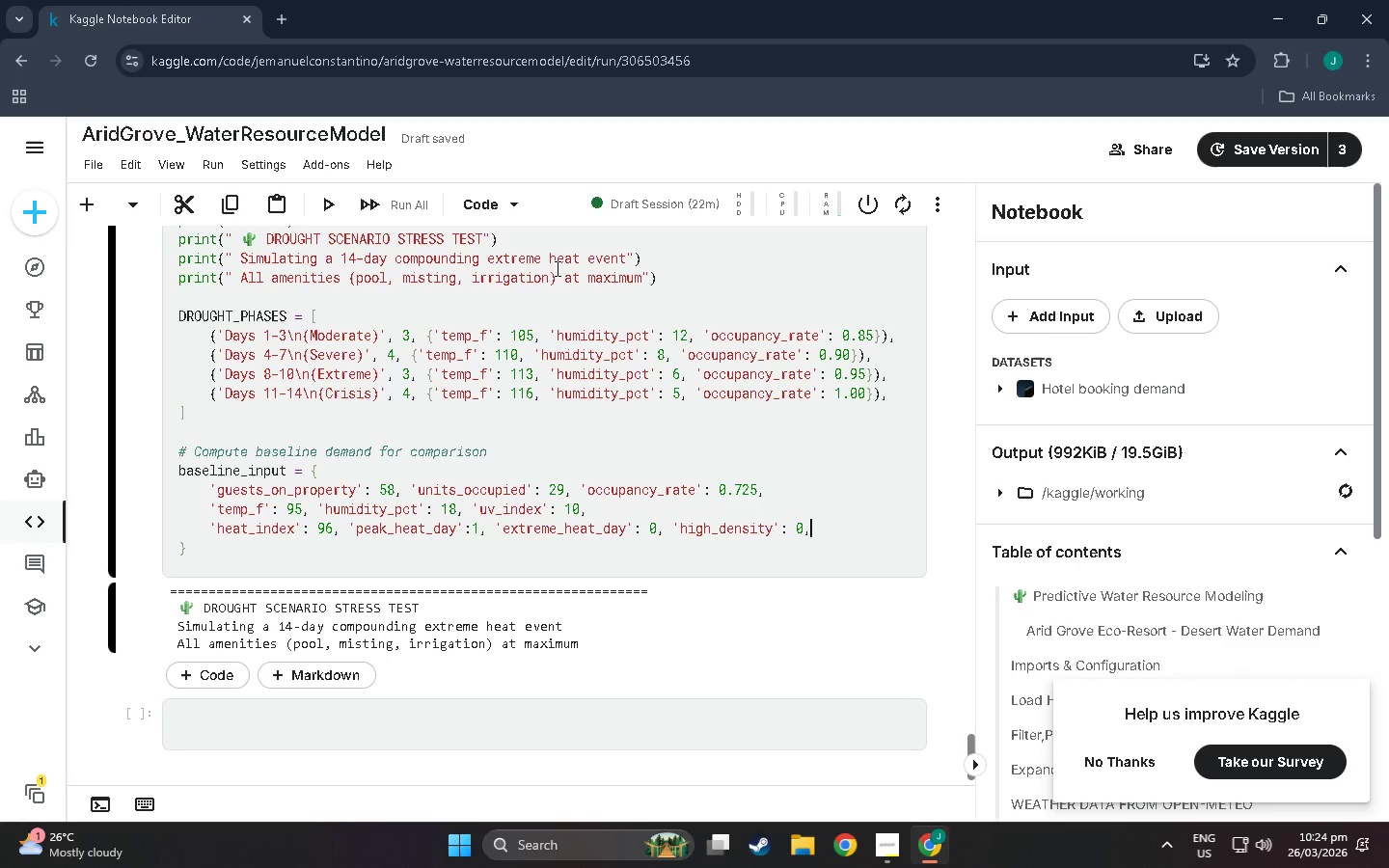 
key(Enter)
 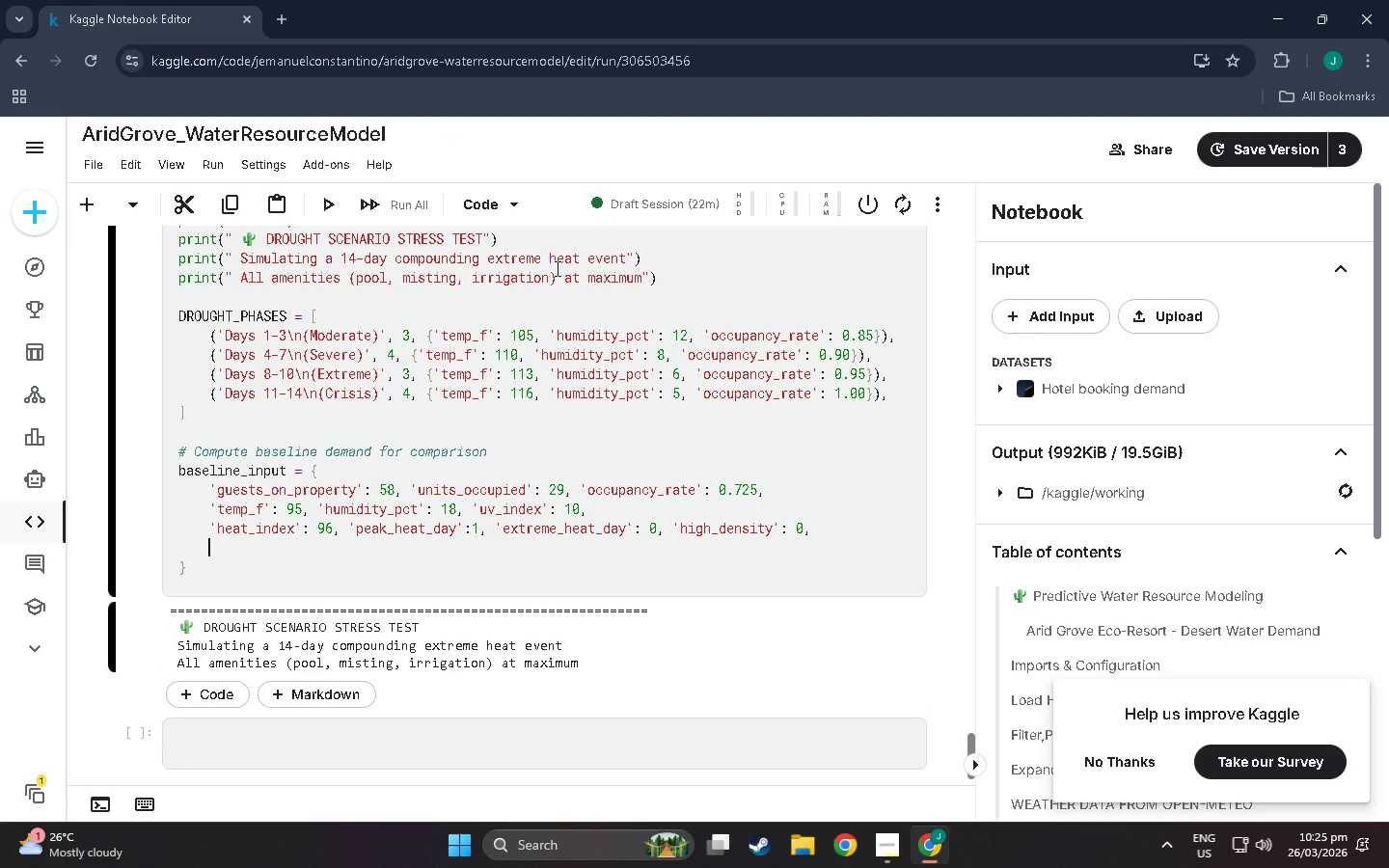 
type('heat_x_occupancy)
 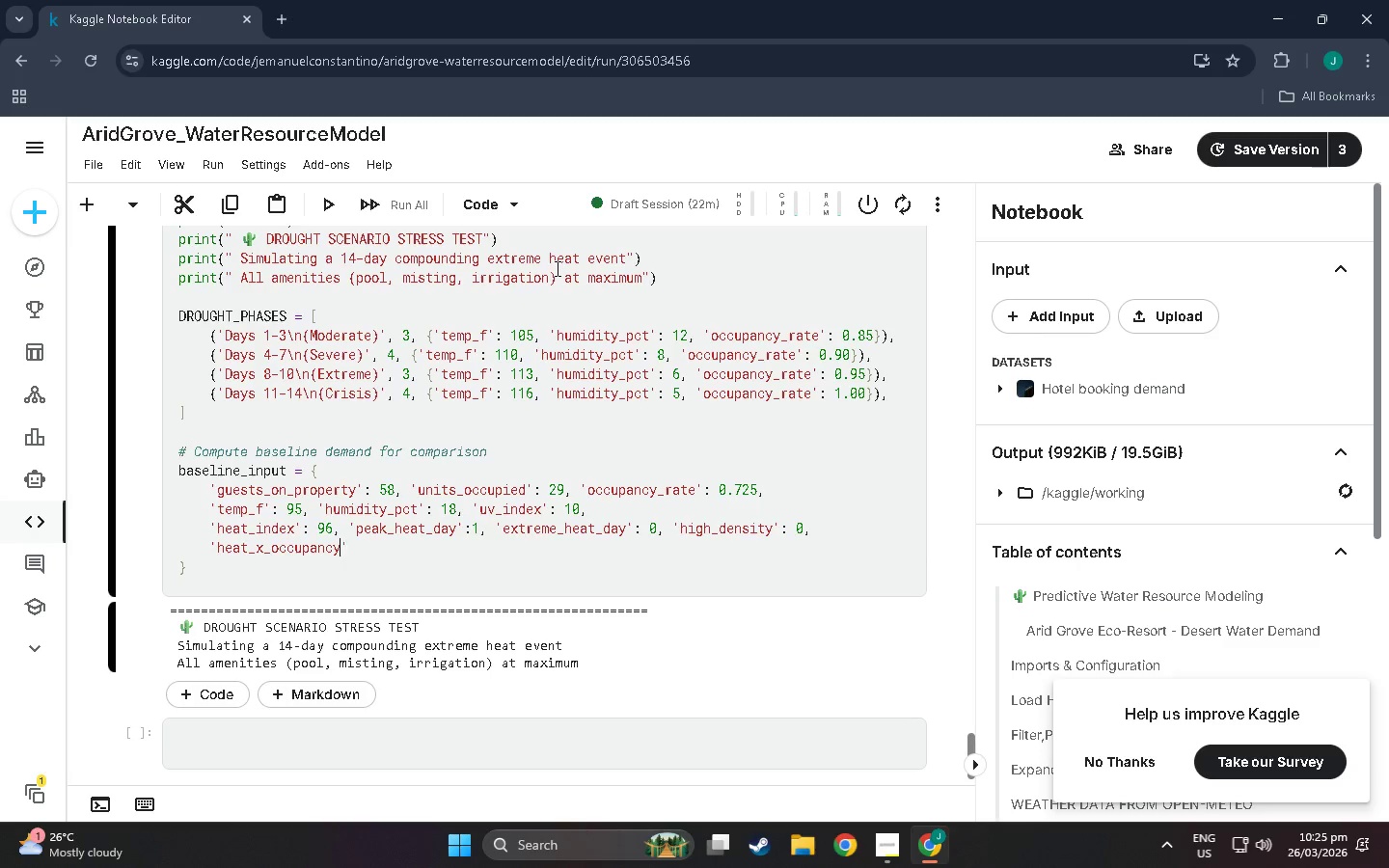 
key(ArrowRight)
 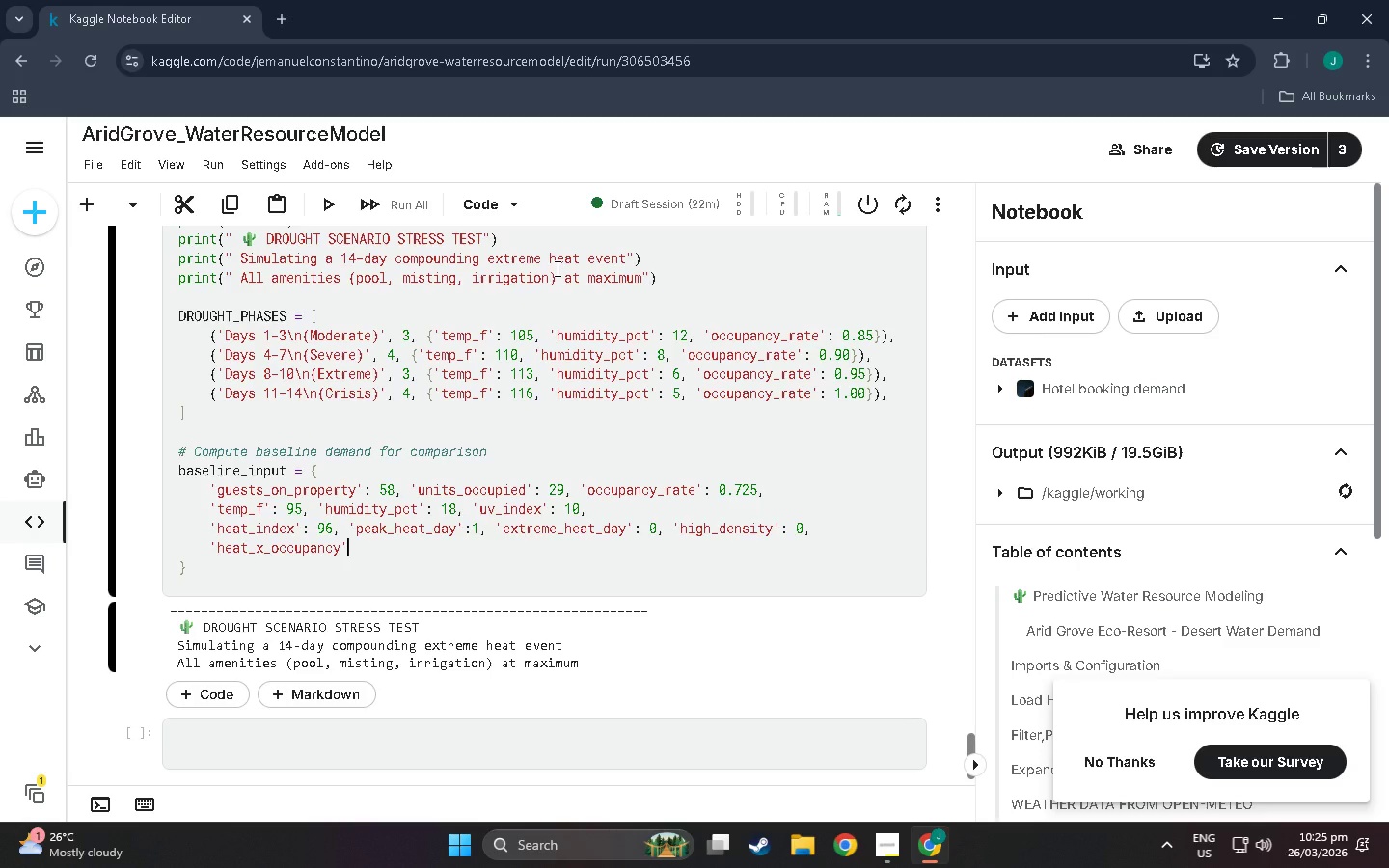 
type(: 956)
key(Backspace)
type( * 0.725, 'misting)
 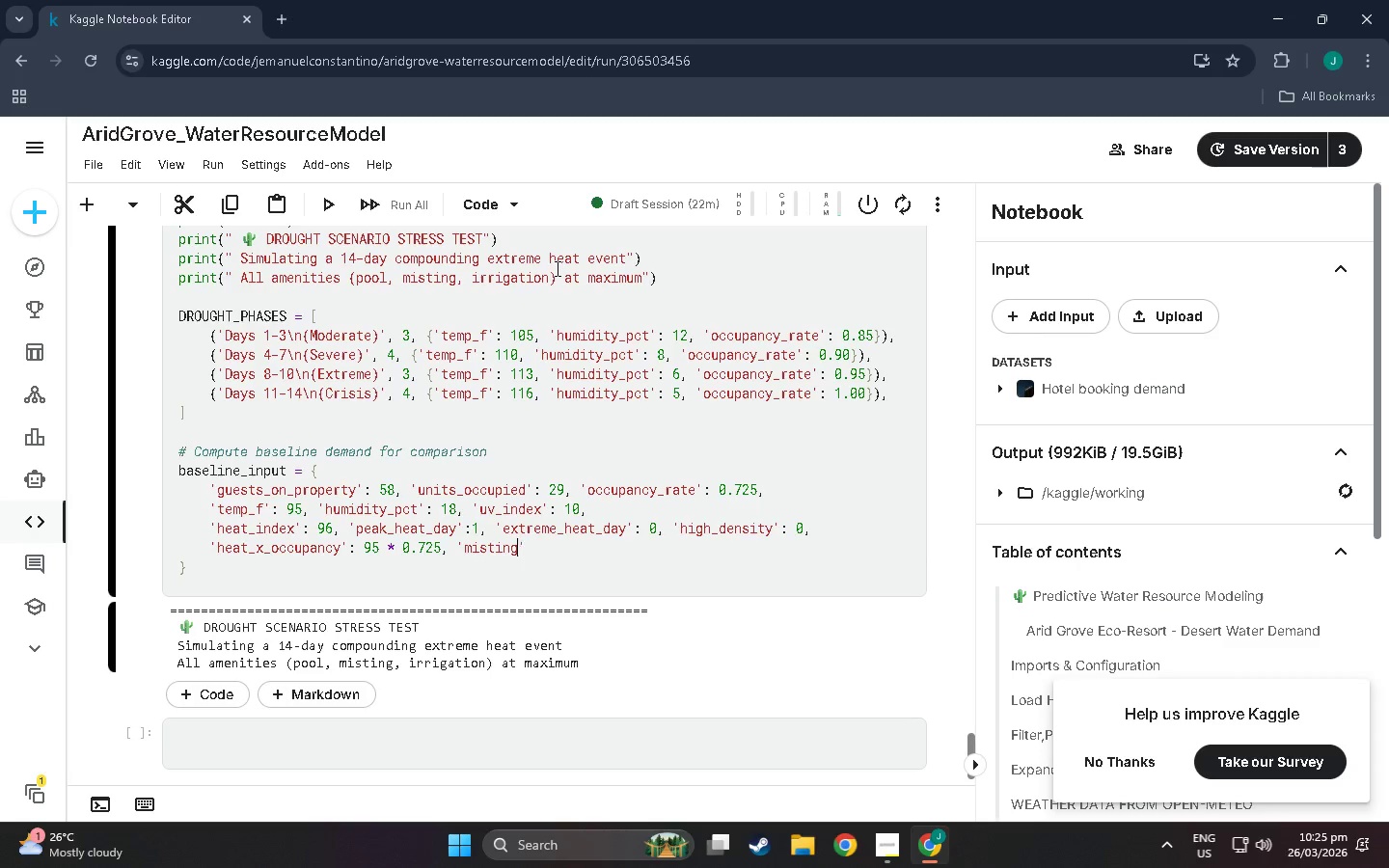 
wait(7.53)
 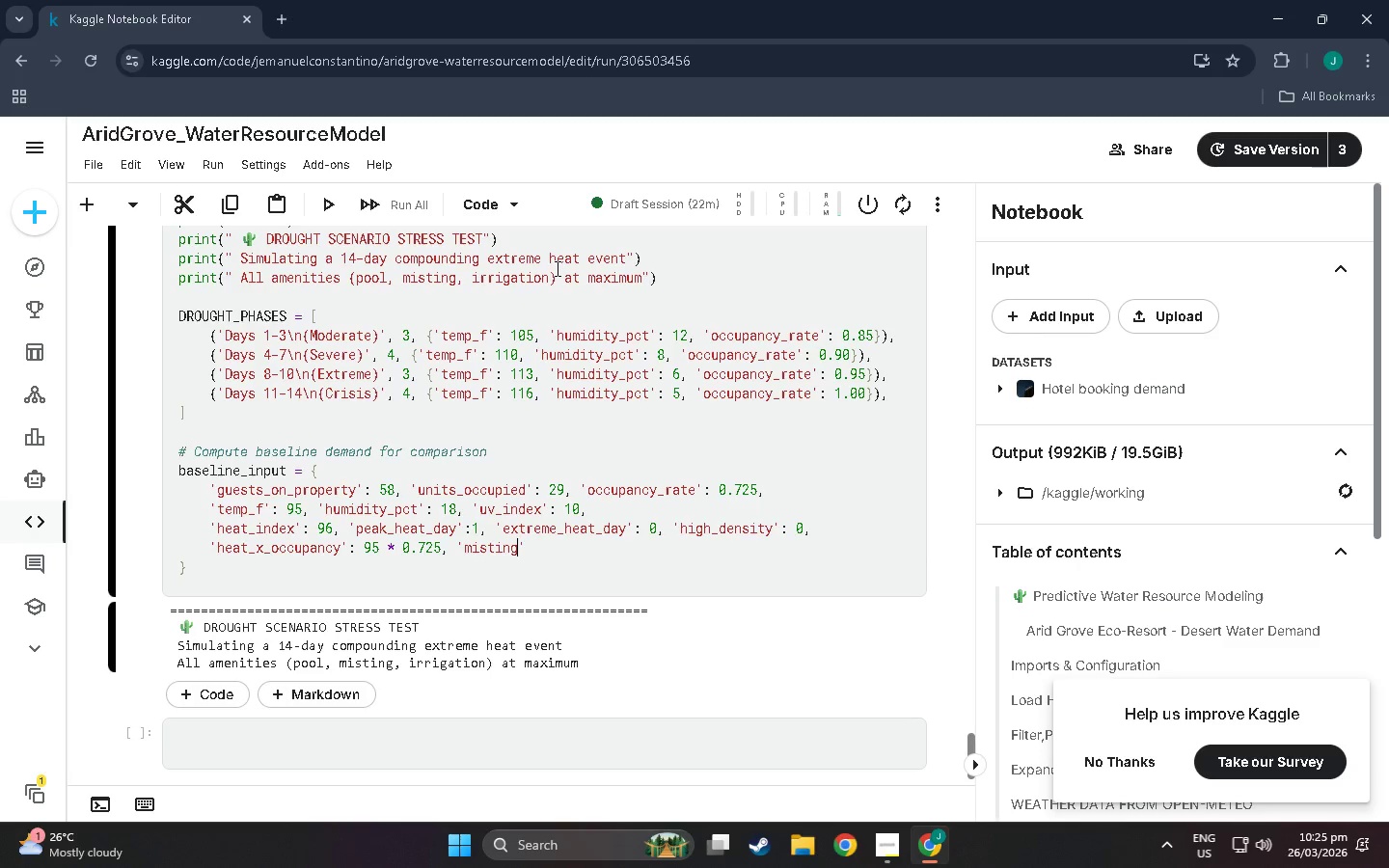 
type(_proxy)
 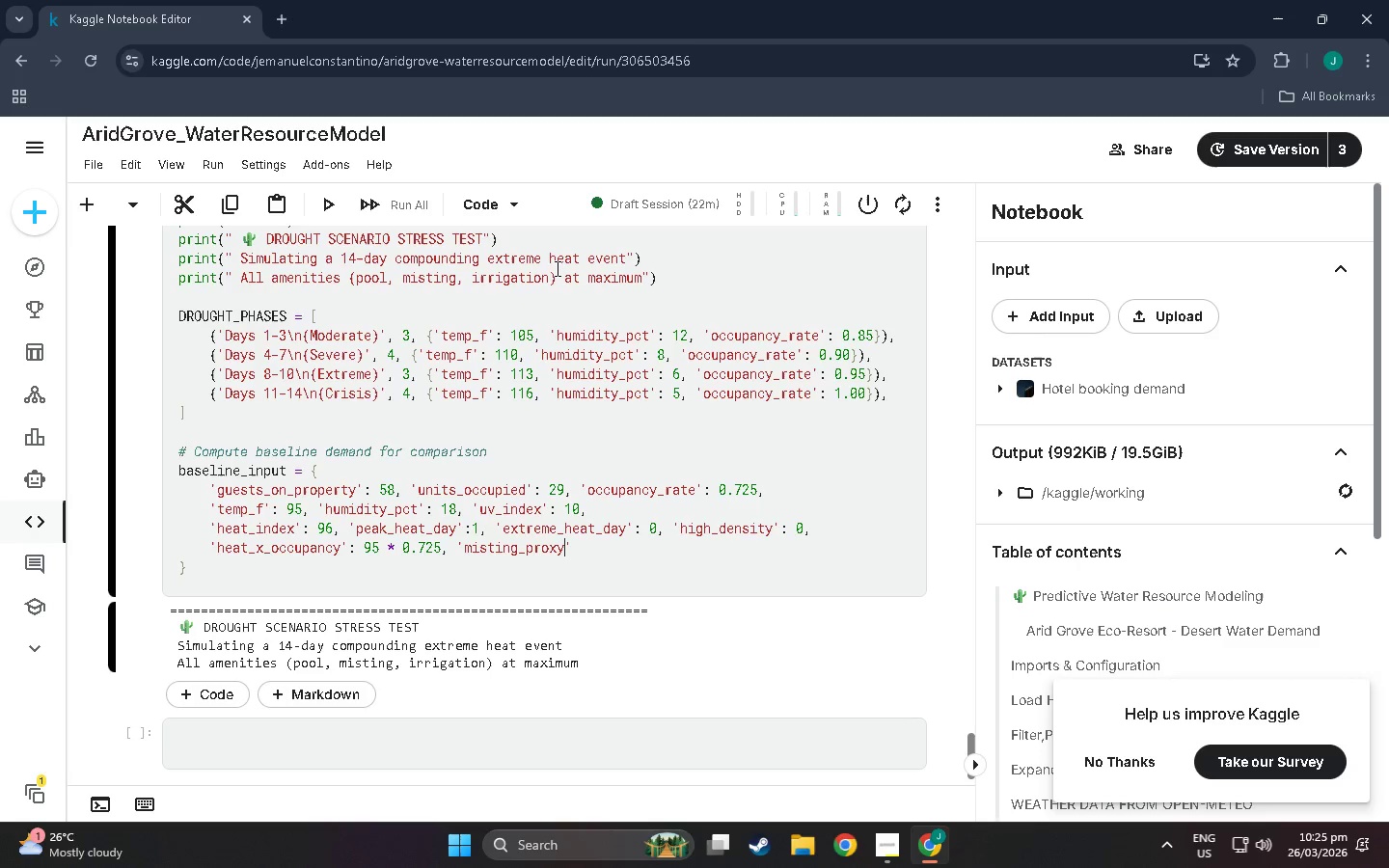 
key(ArrowRight)
 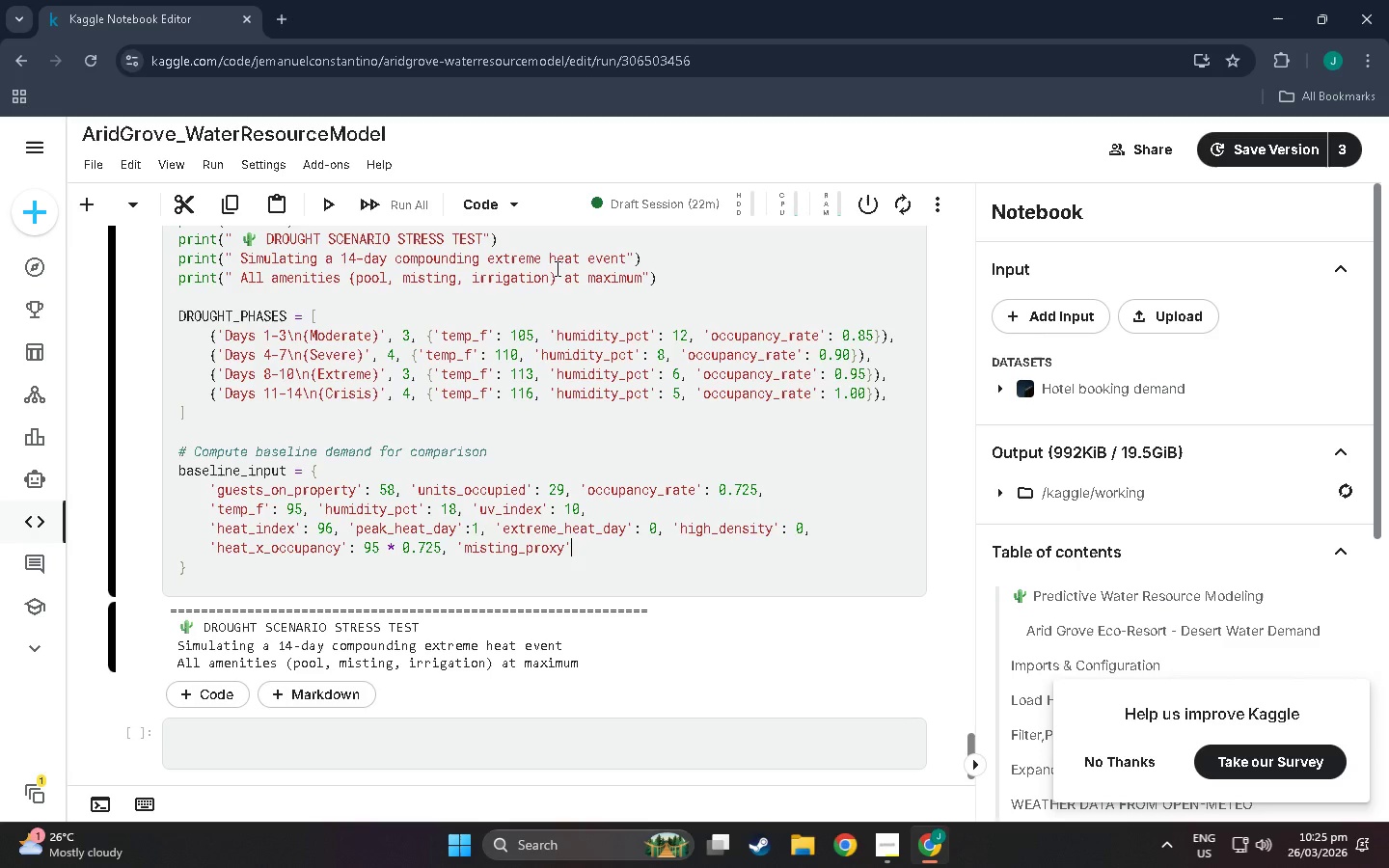 
type(: (95-88)
 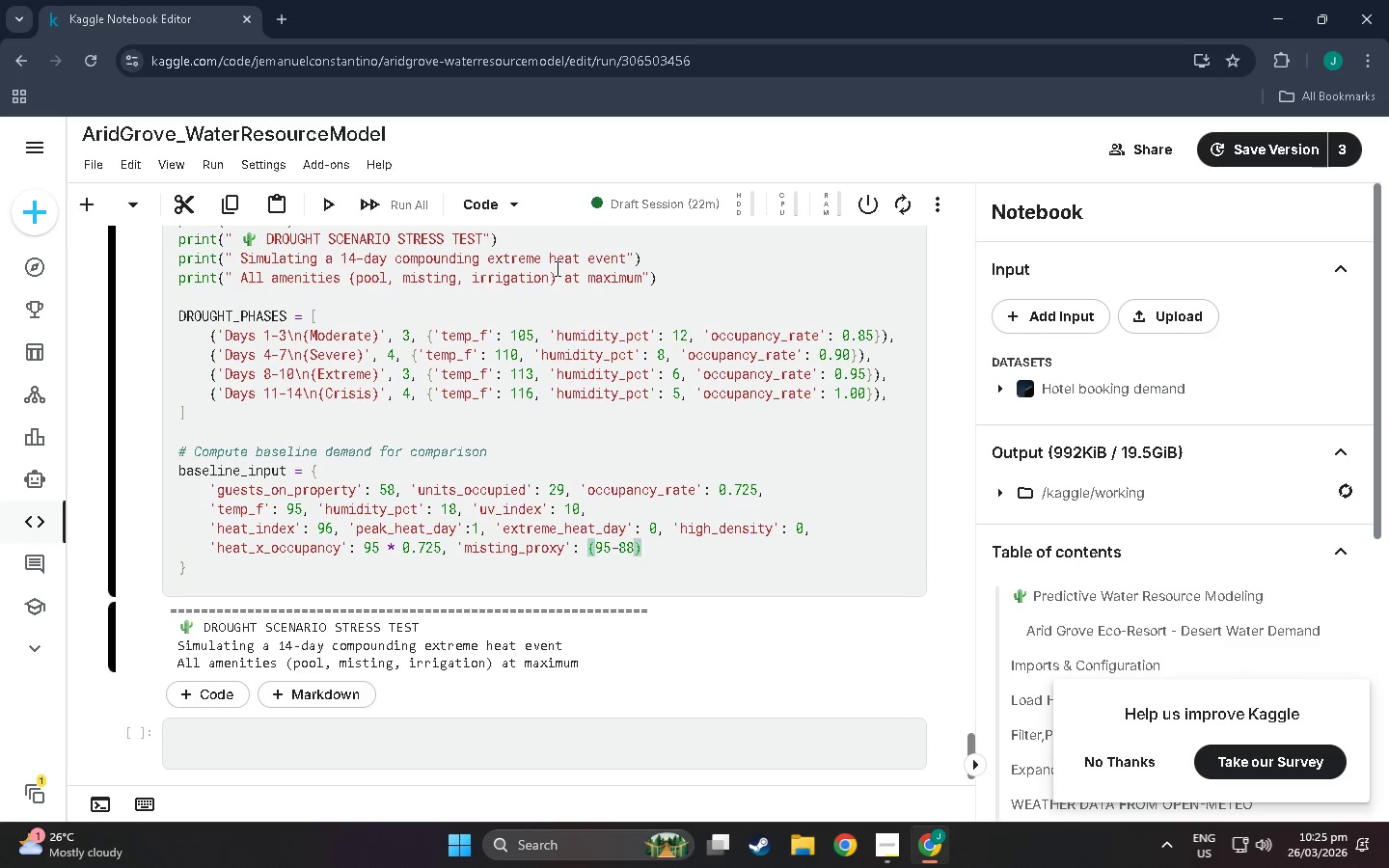 
key(ArrowRight)
 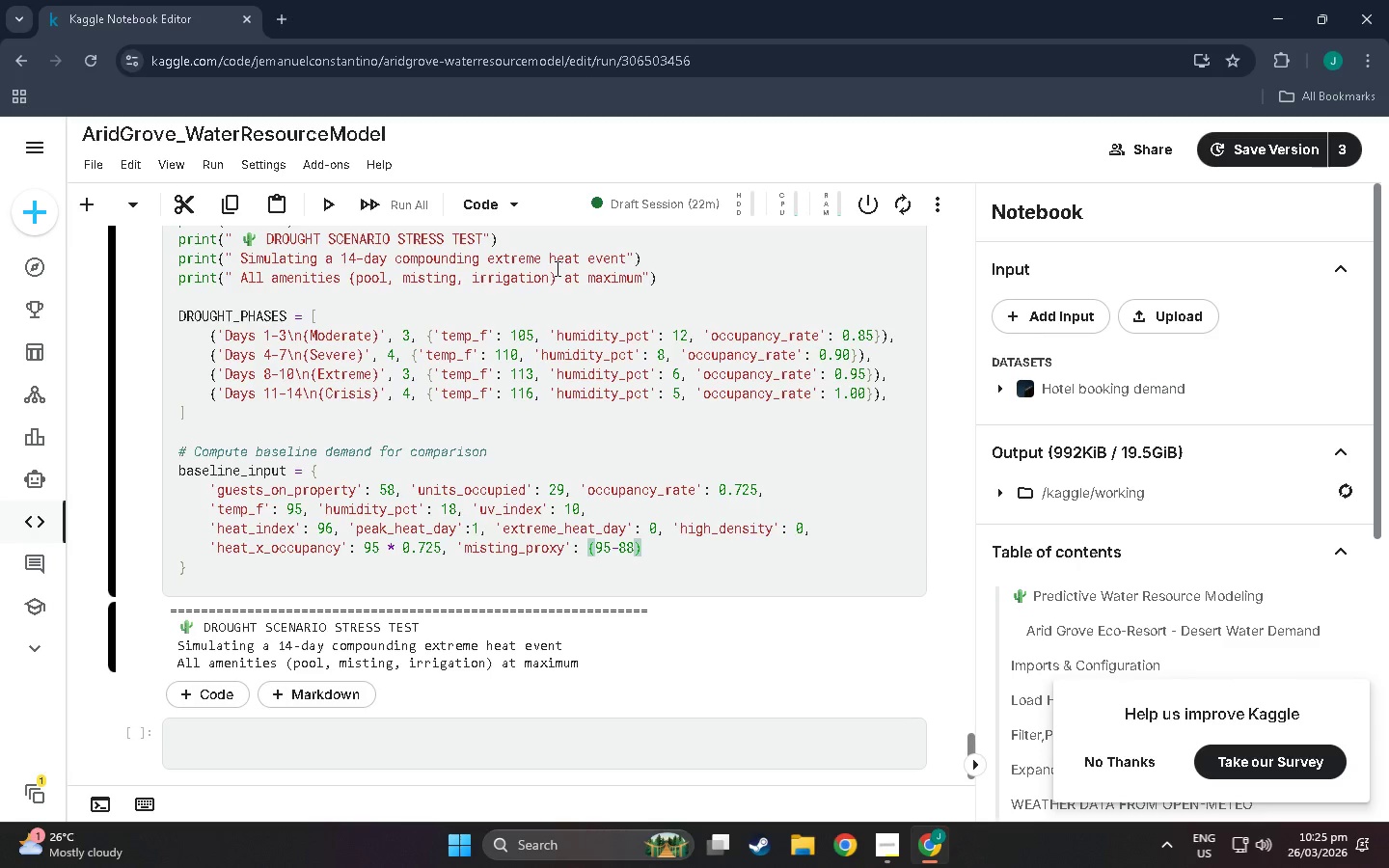 
hold_key(key=ShiftLeft, duration=1.5)
 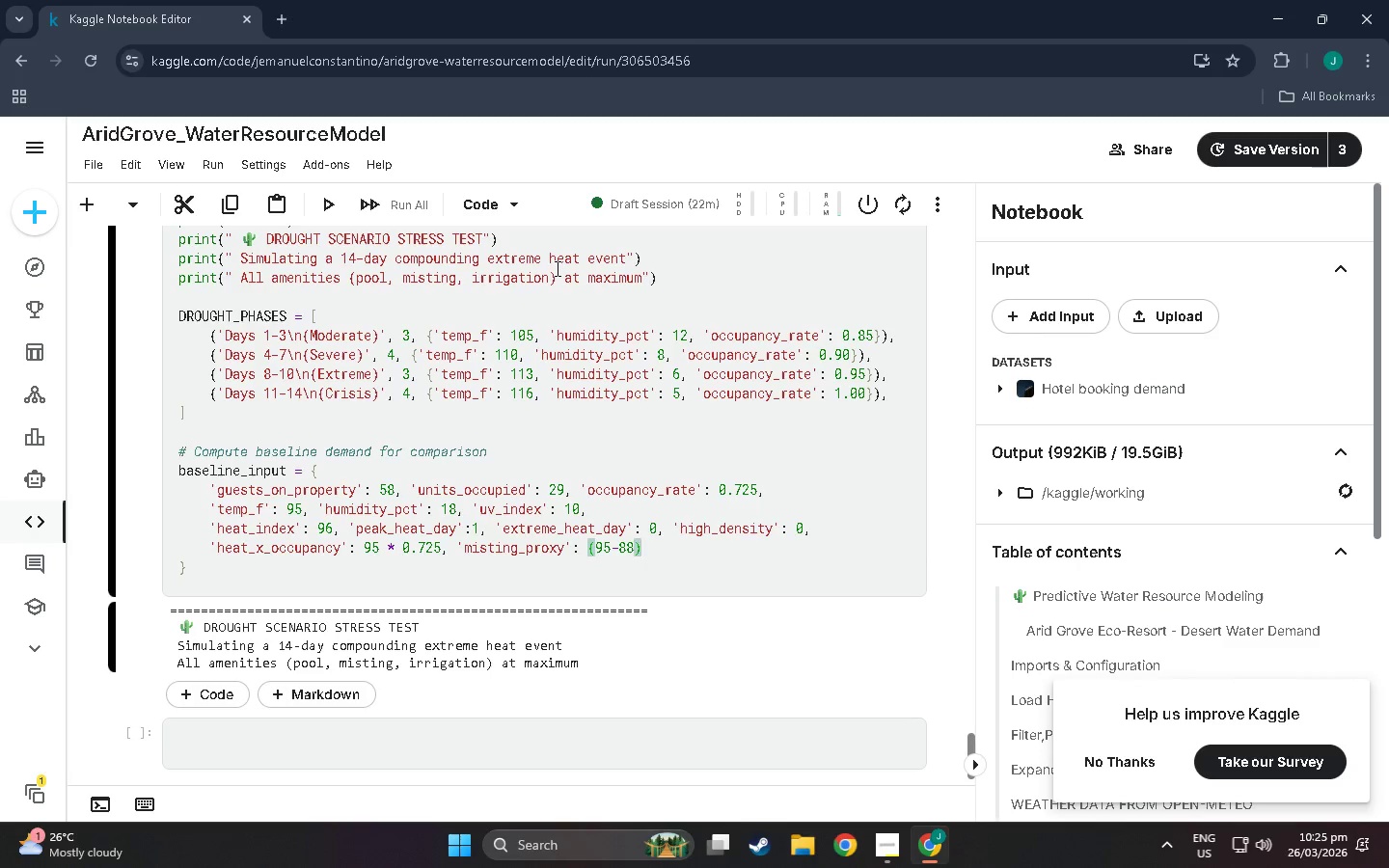 
type(**1.4,)
 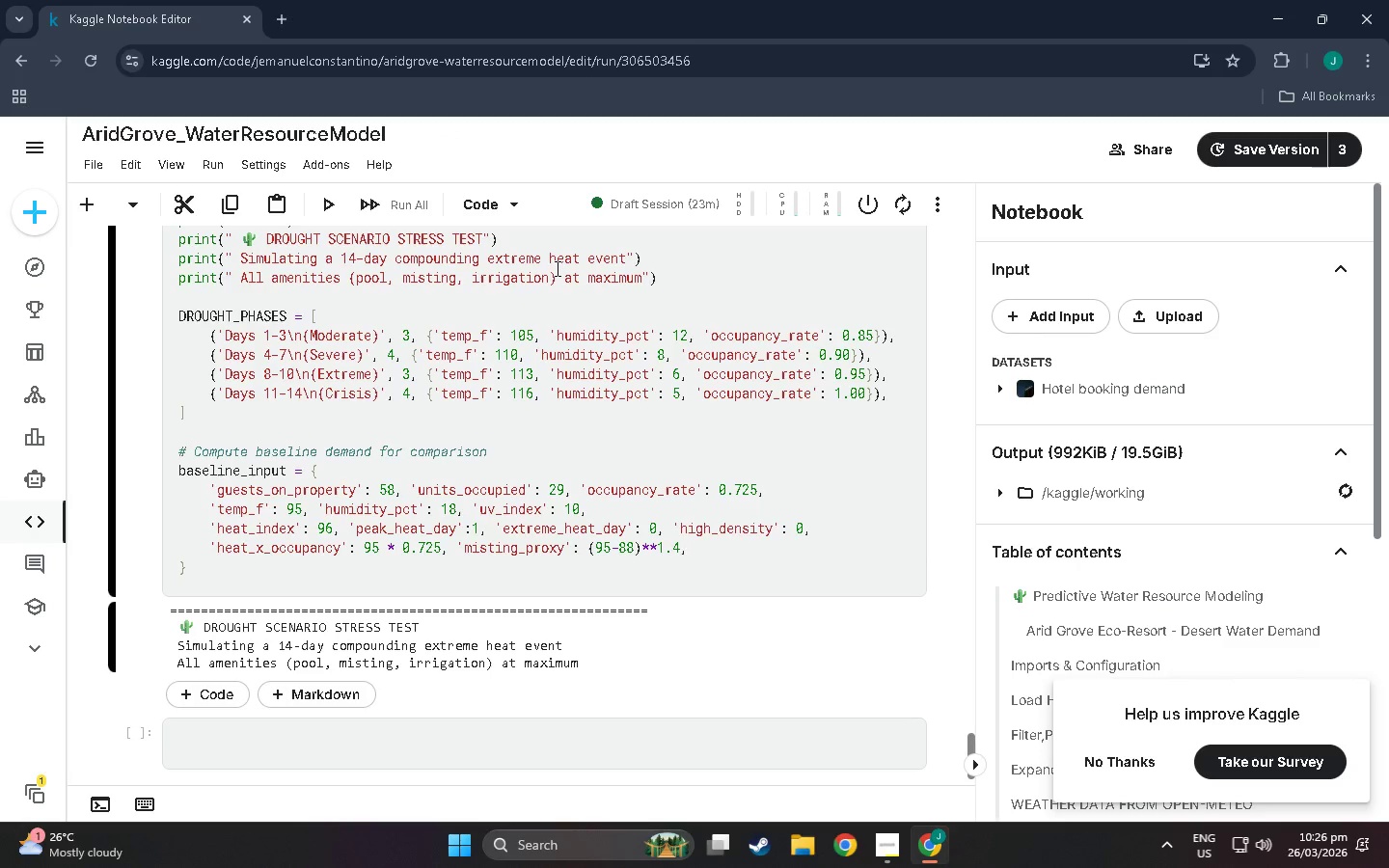 
key(Enter)
 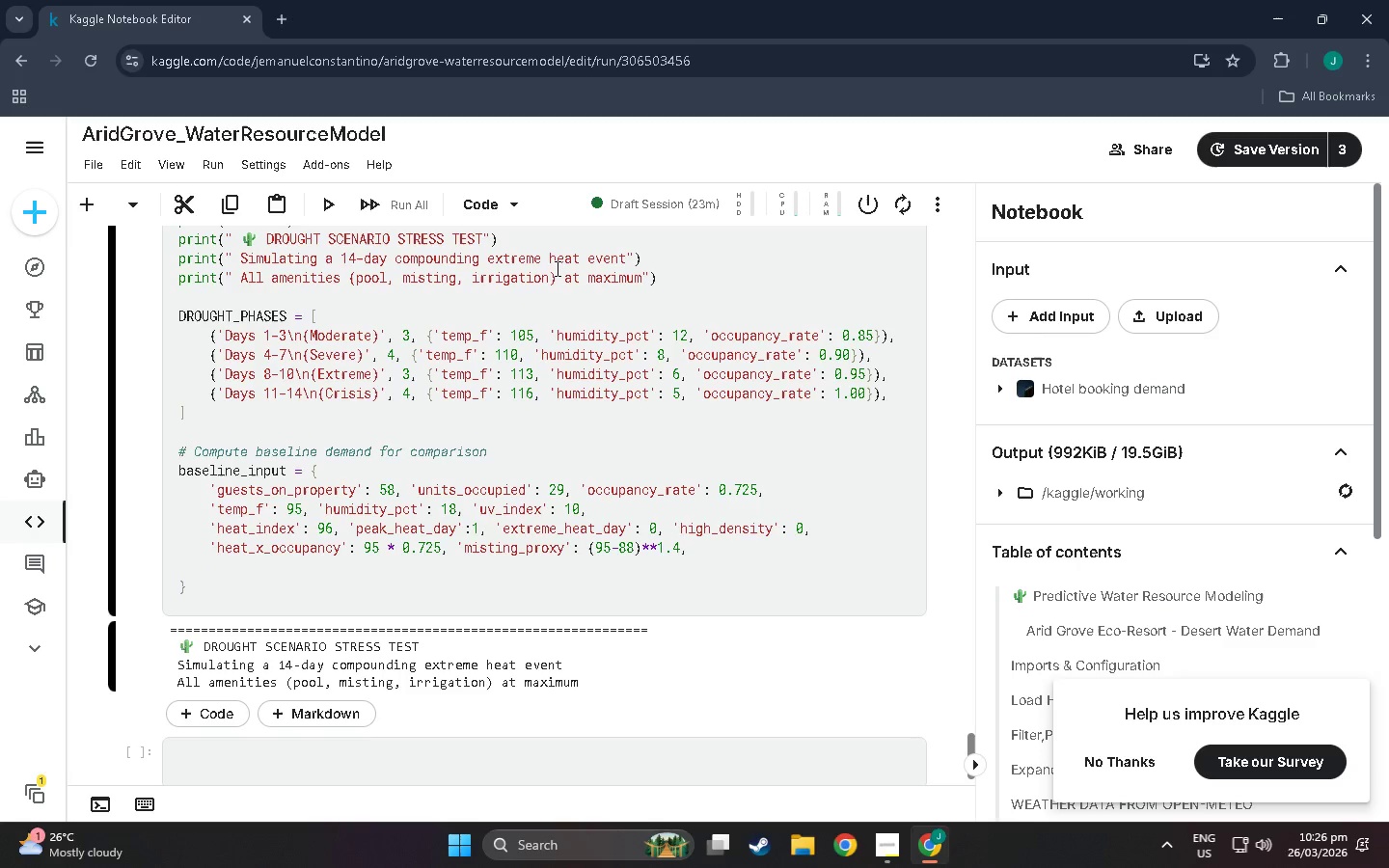 
key(Quote)
 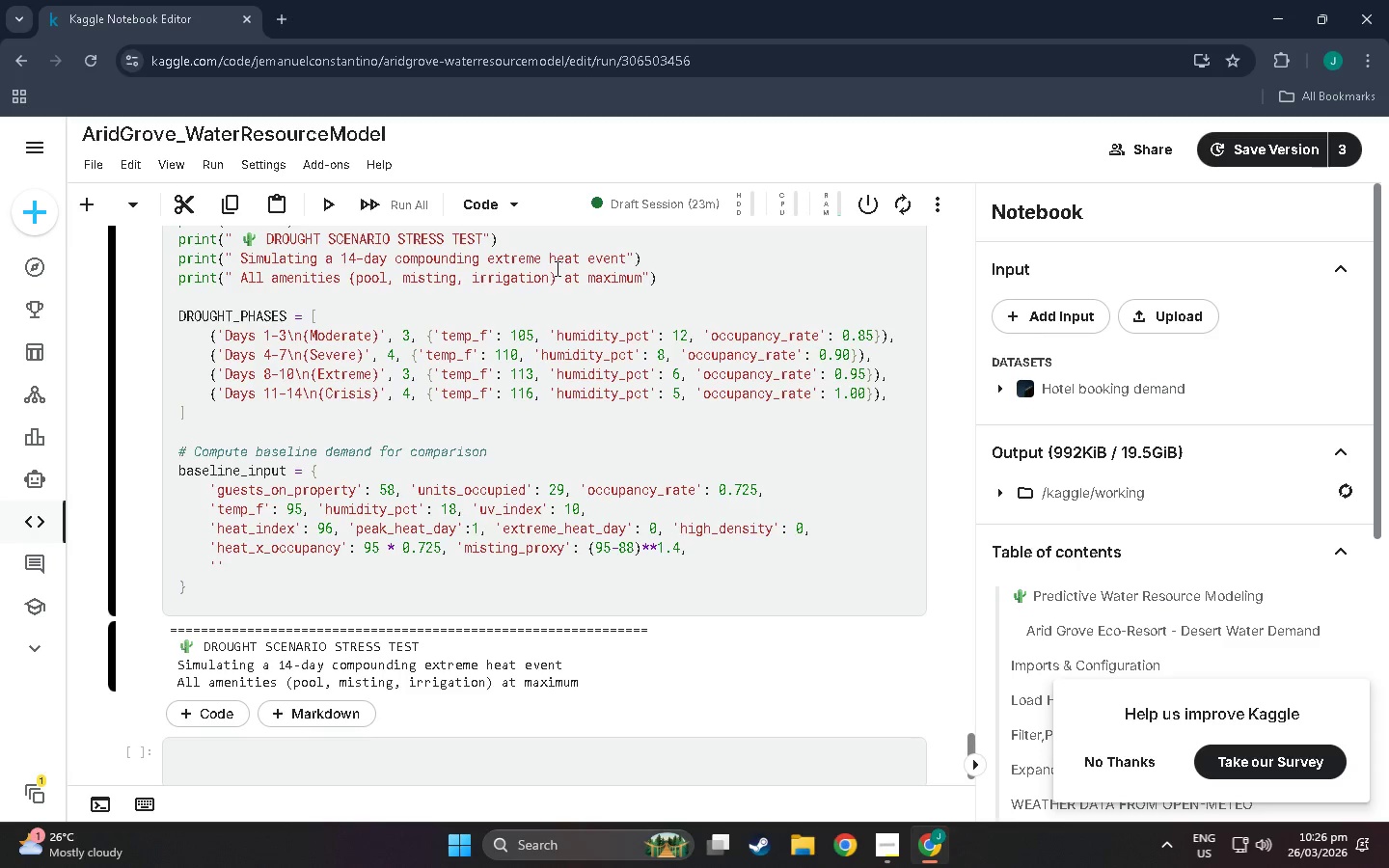 
wait(28.86)
 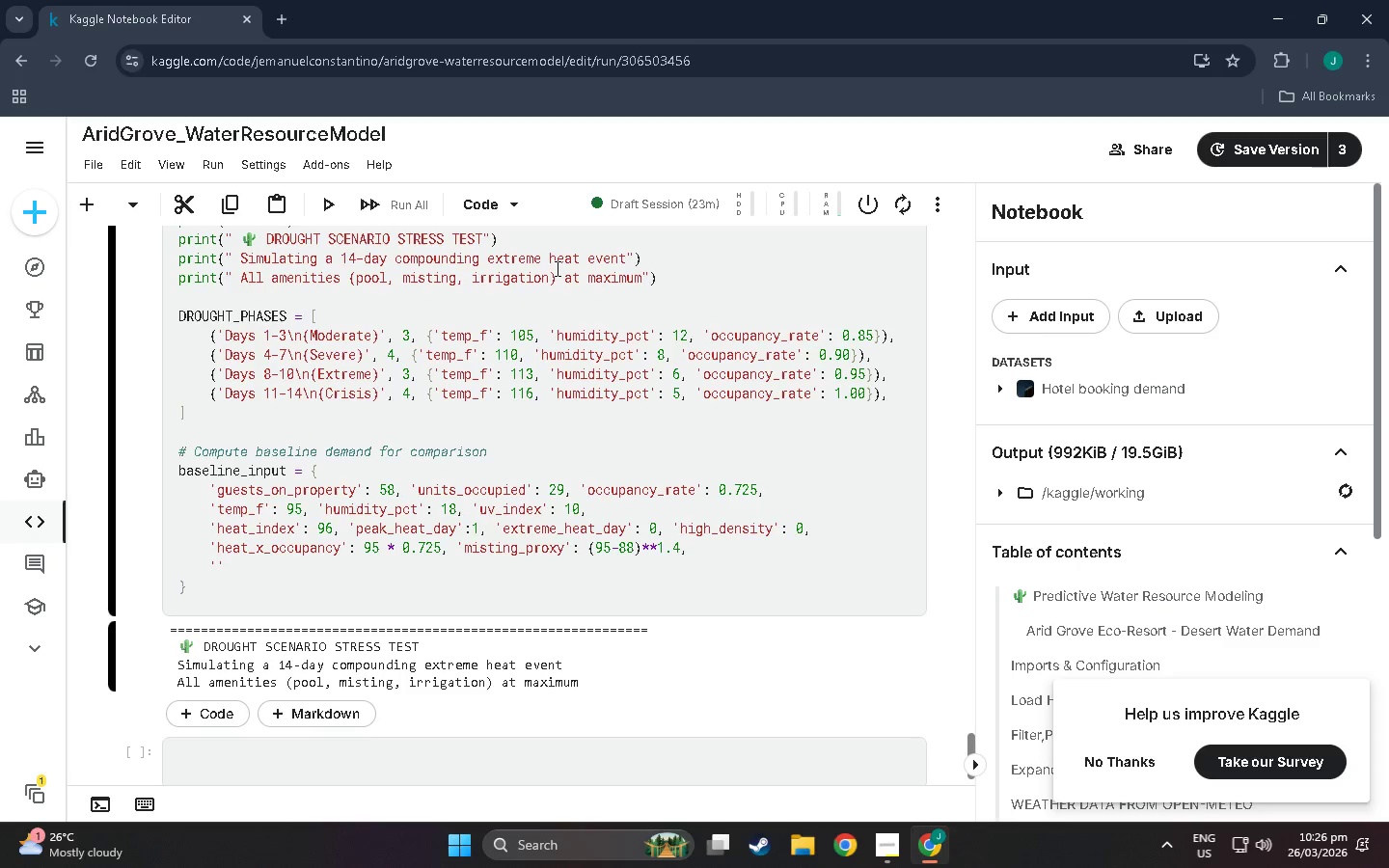 
type(aridity_index)
 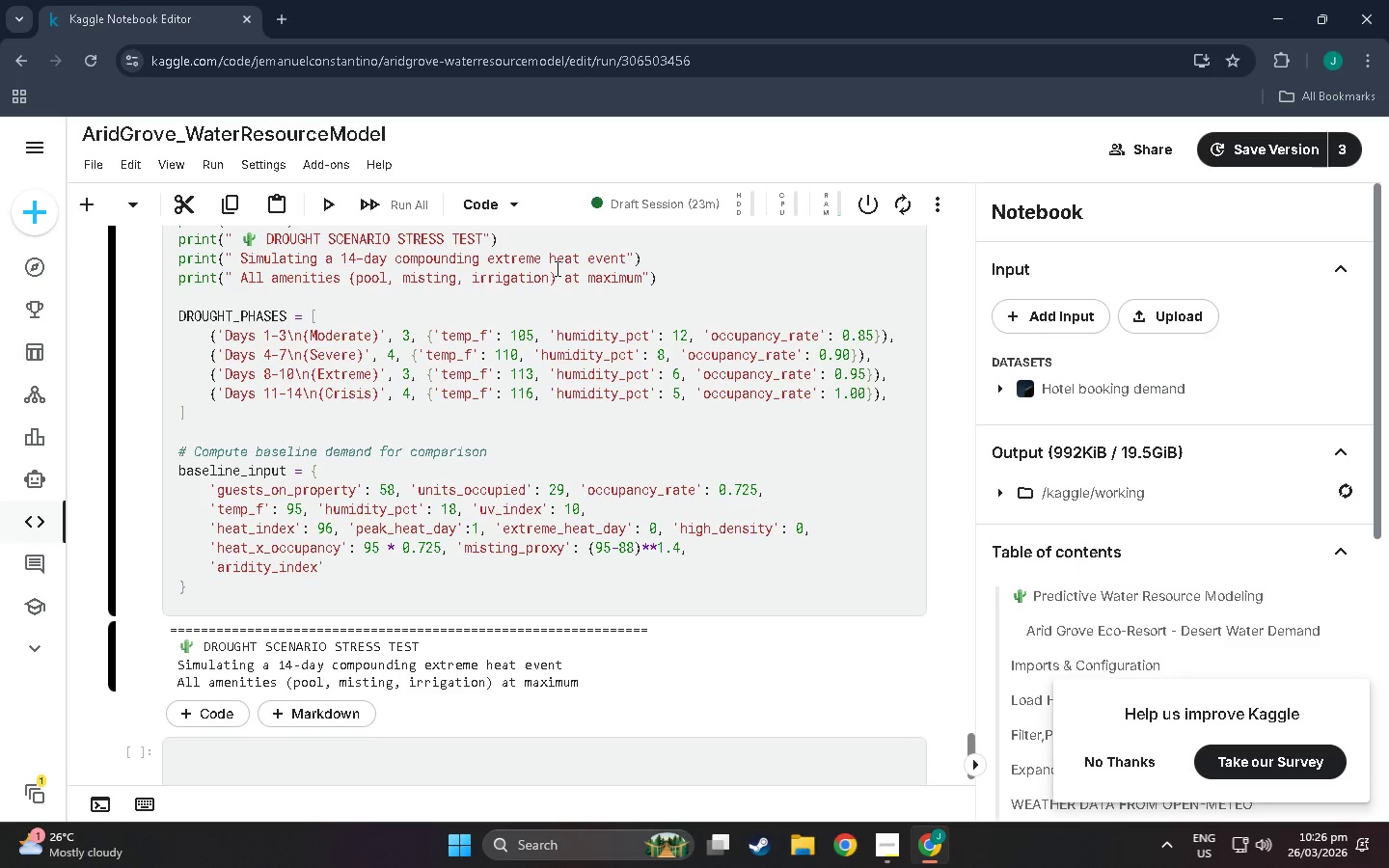 
key(ArrowRight)
 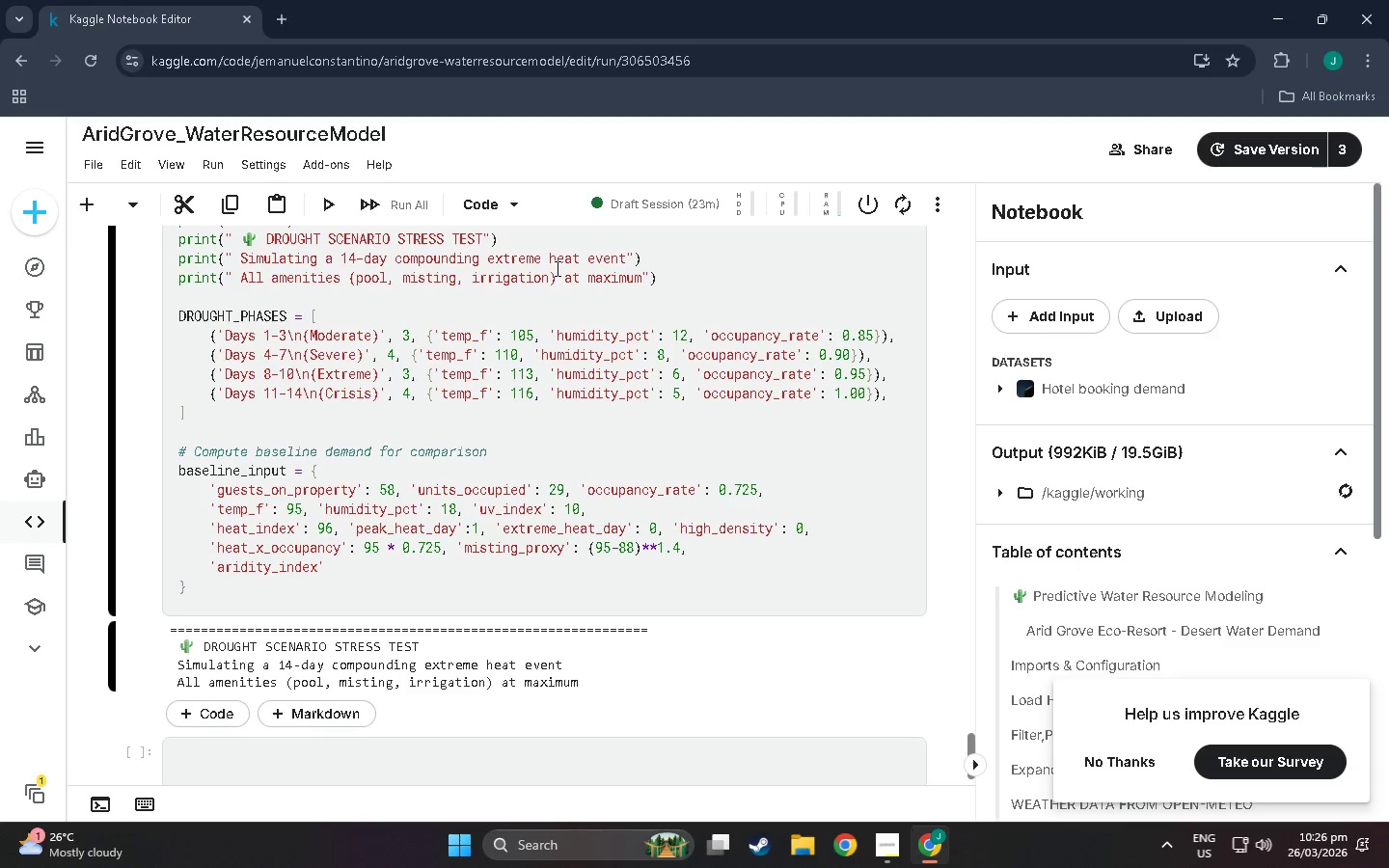 
type( )
key(Backspace)
type(:)
key(Backspace)
type( )
key(Backspace)
type(: 95/19,)
 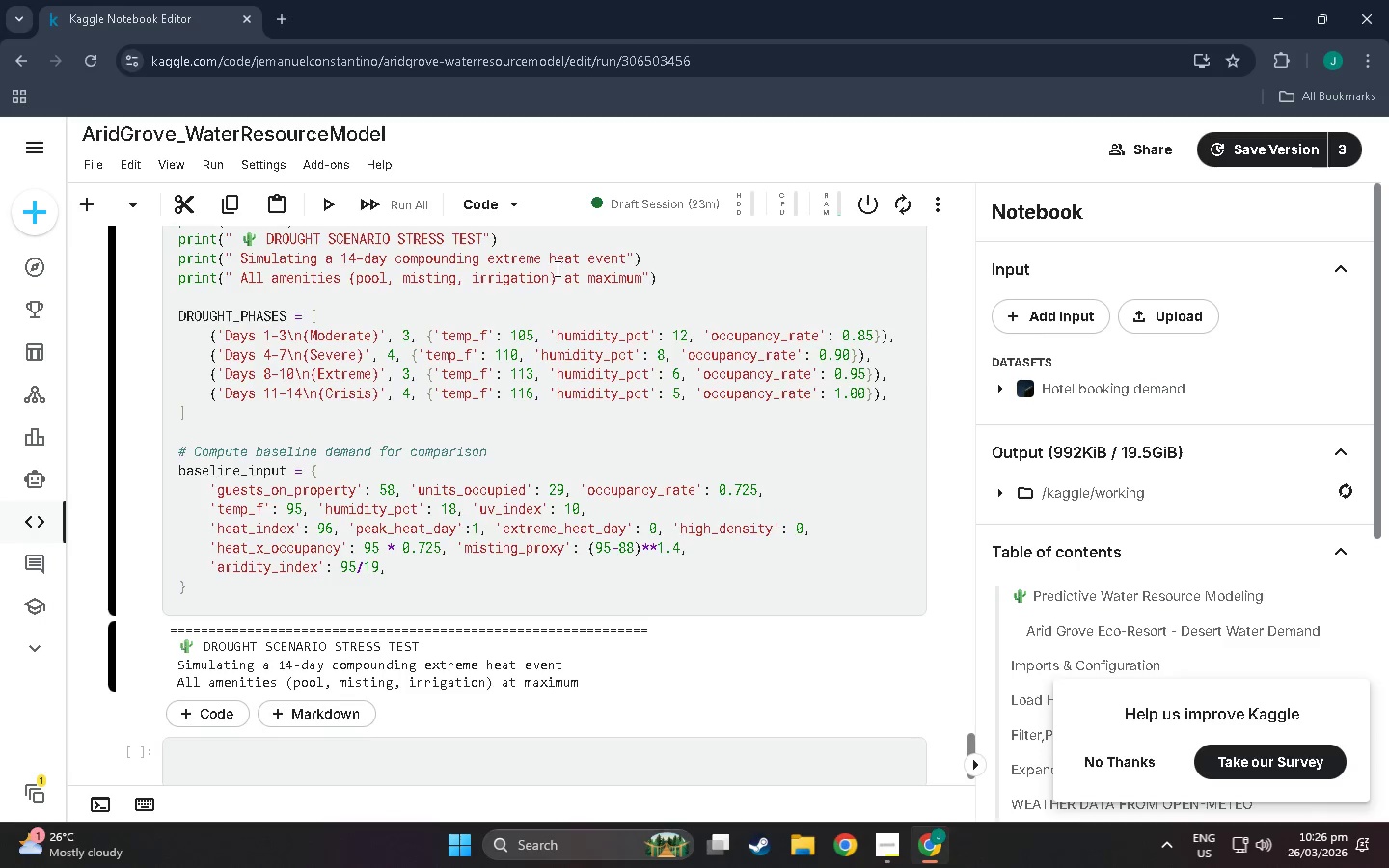 
type('t)
key(Backspace)
key(Backspace)
type( 'temp_rolling_3d)
 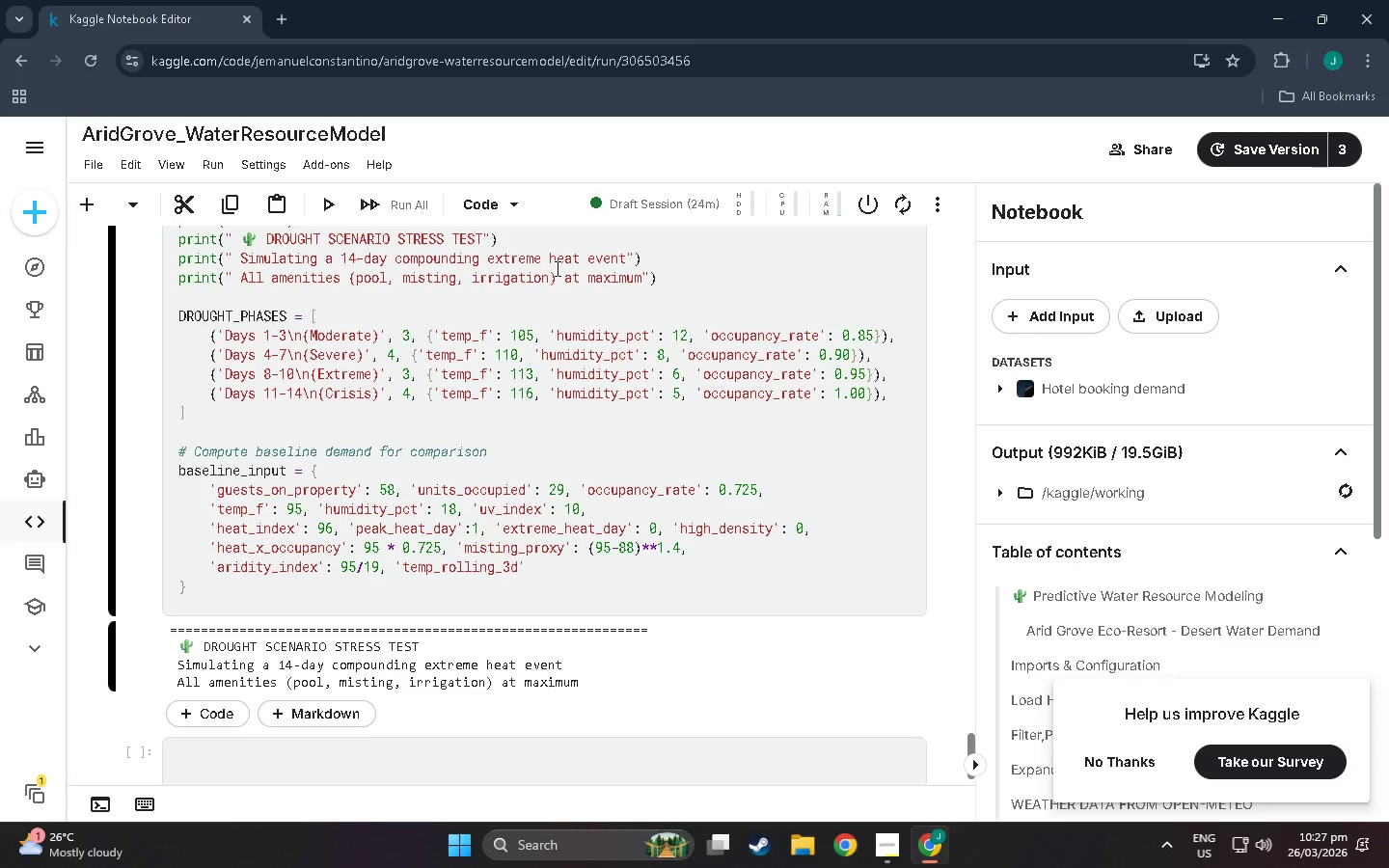 
key(ArrowRight)
 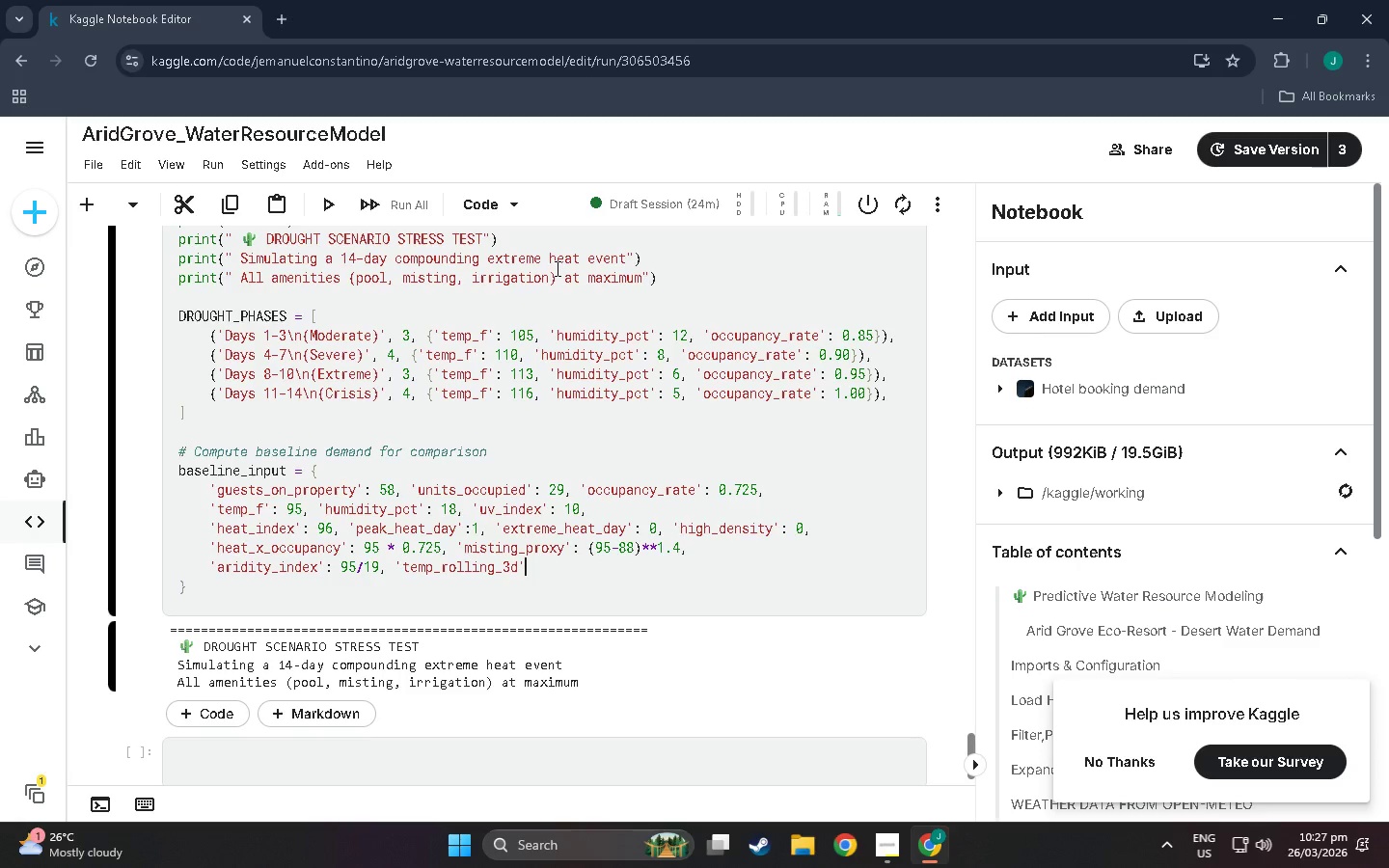 
type(: 93, 'he)
key(Backspace)
key(Backspace)
type(guests_per_)
 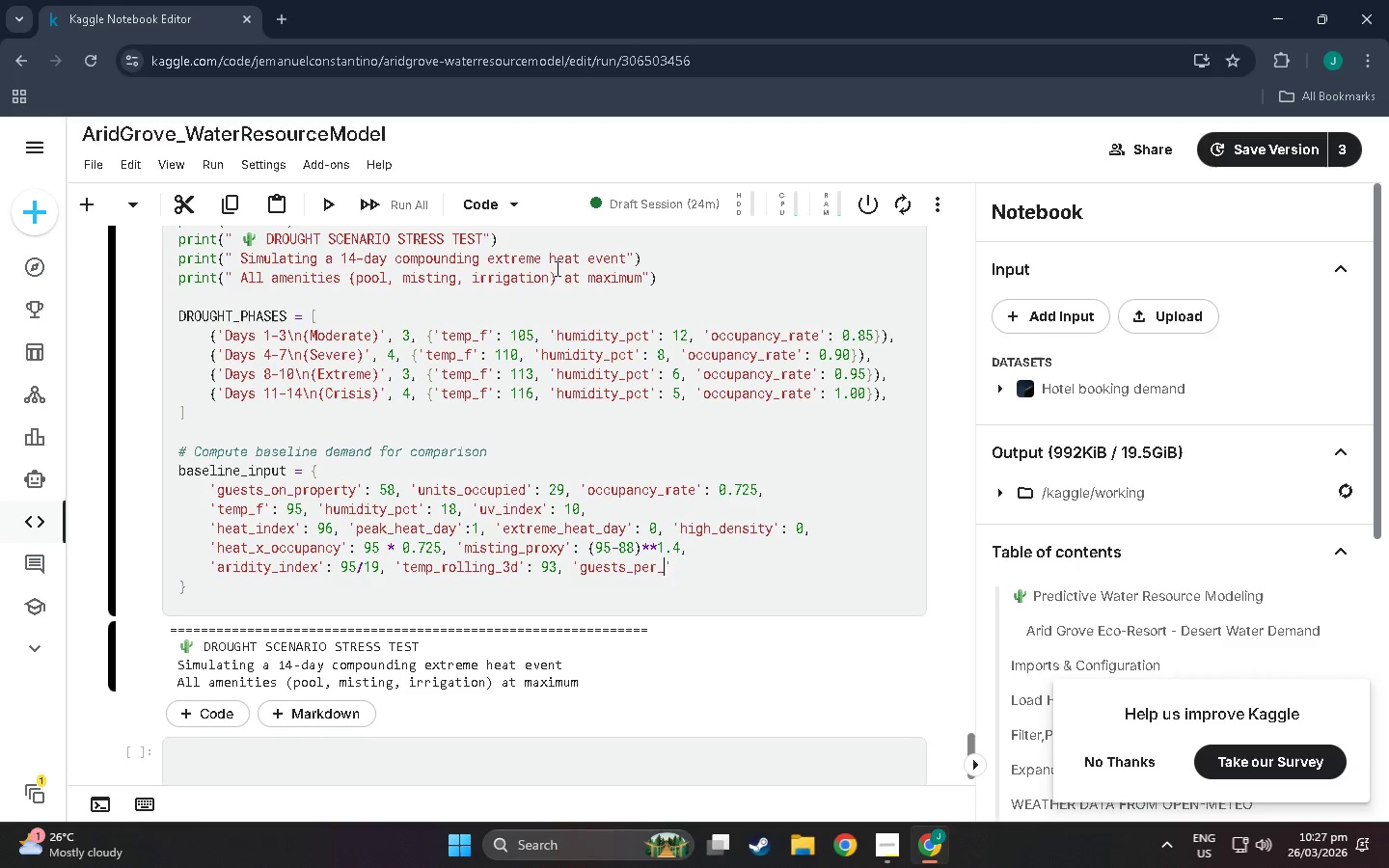 
type(unit)
 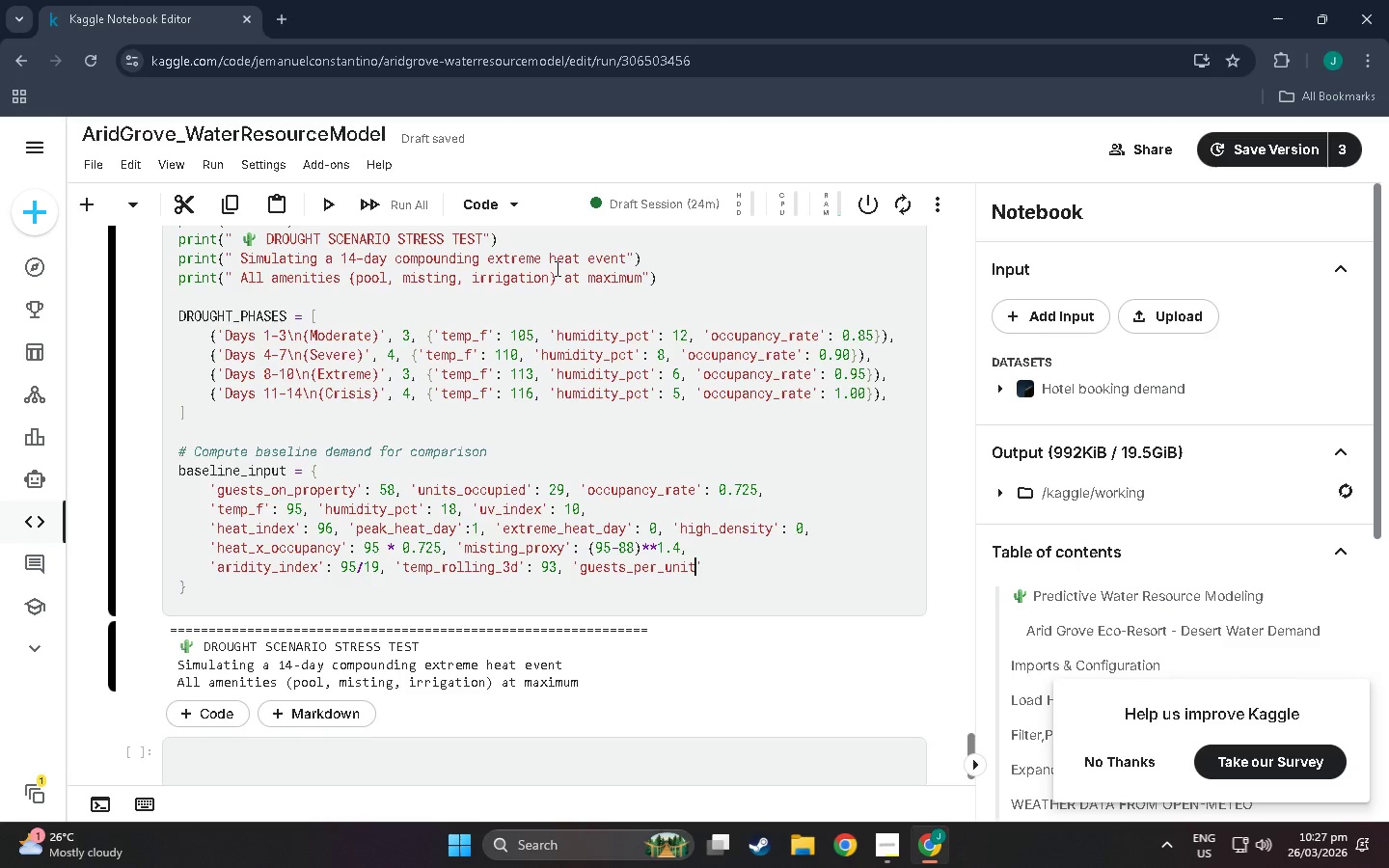 
wait(7.0)
 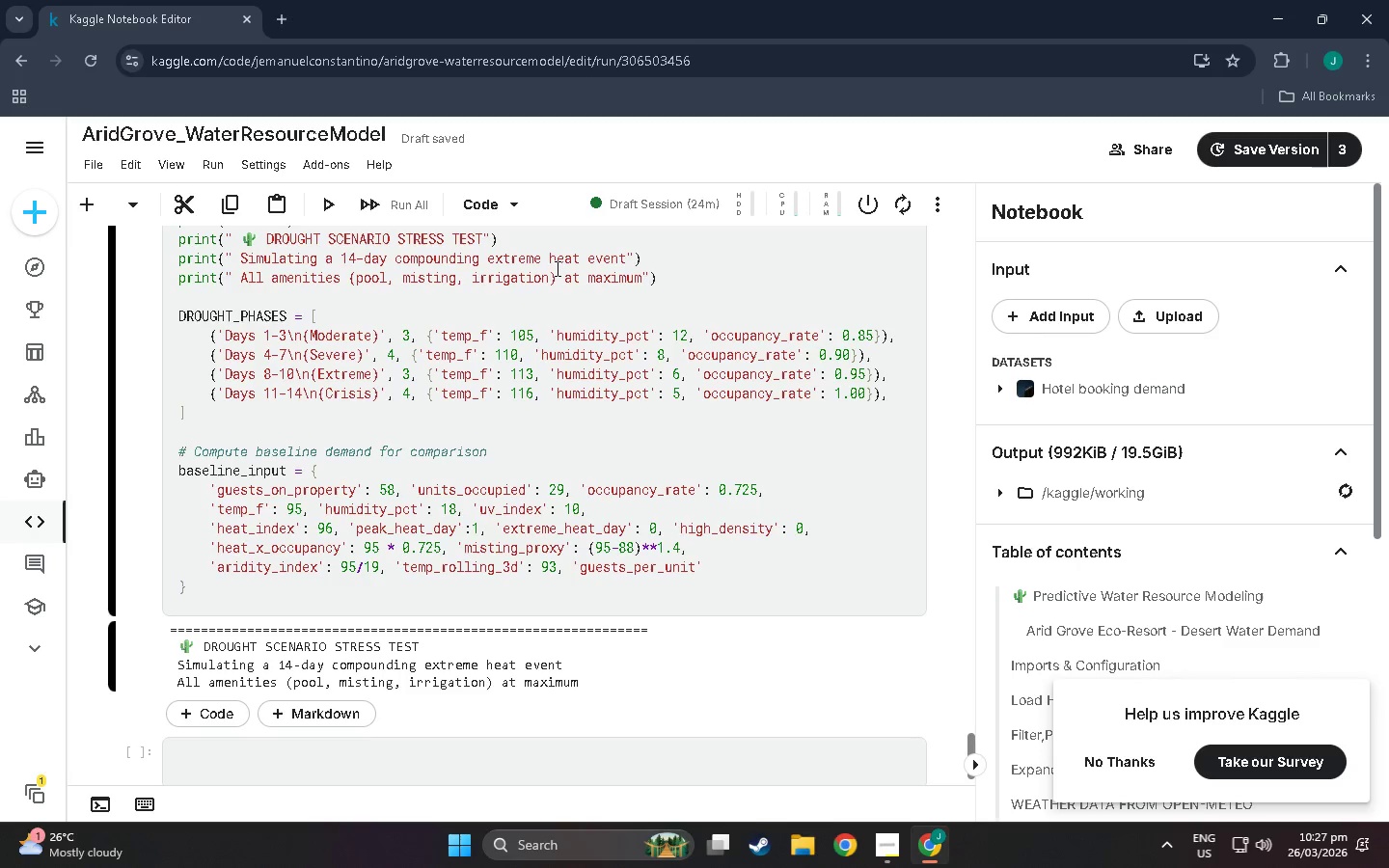 
key(ArrowRight)
 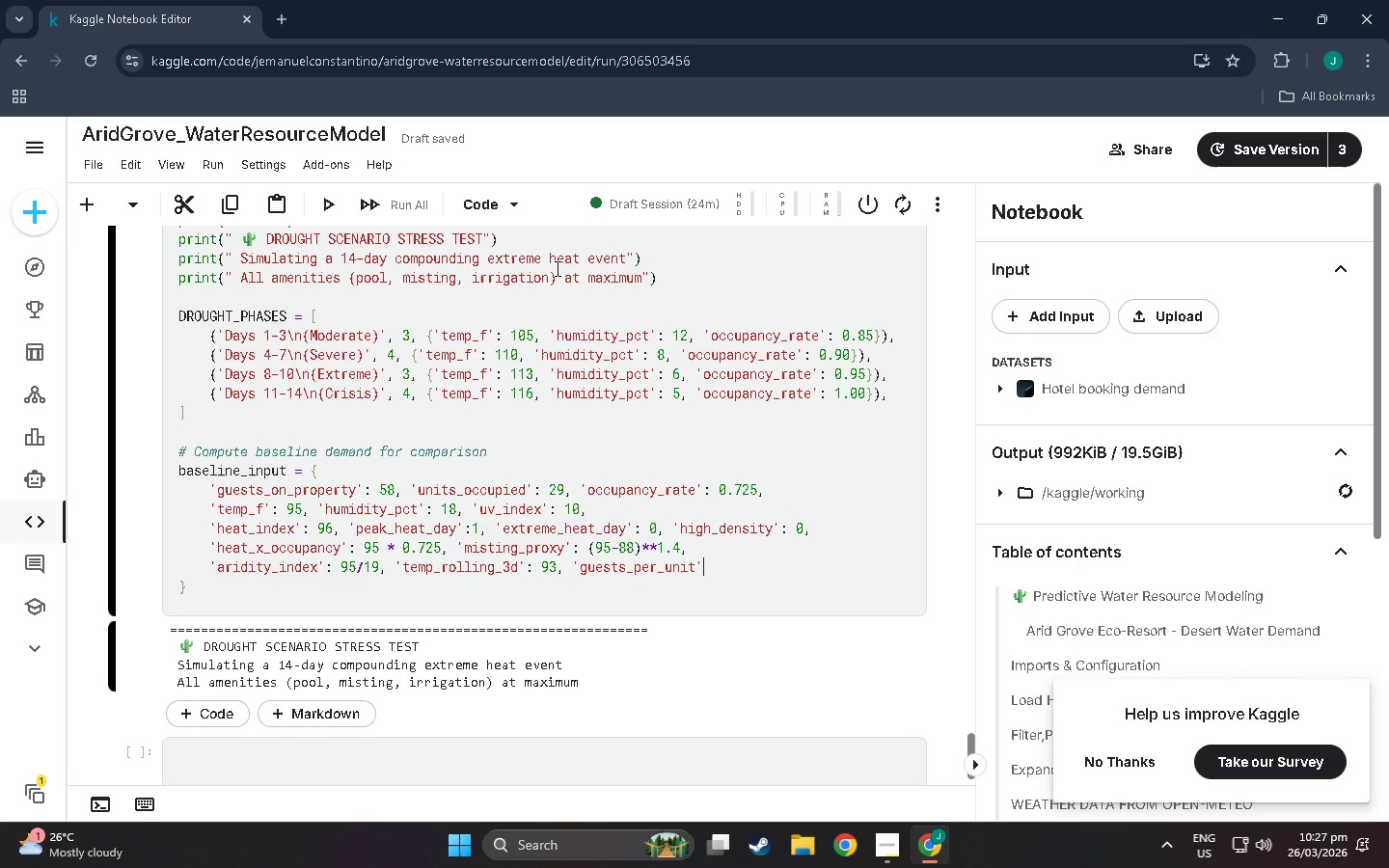 
key(Shift+Semicolon)
 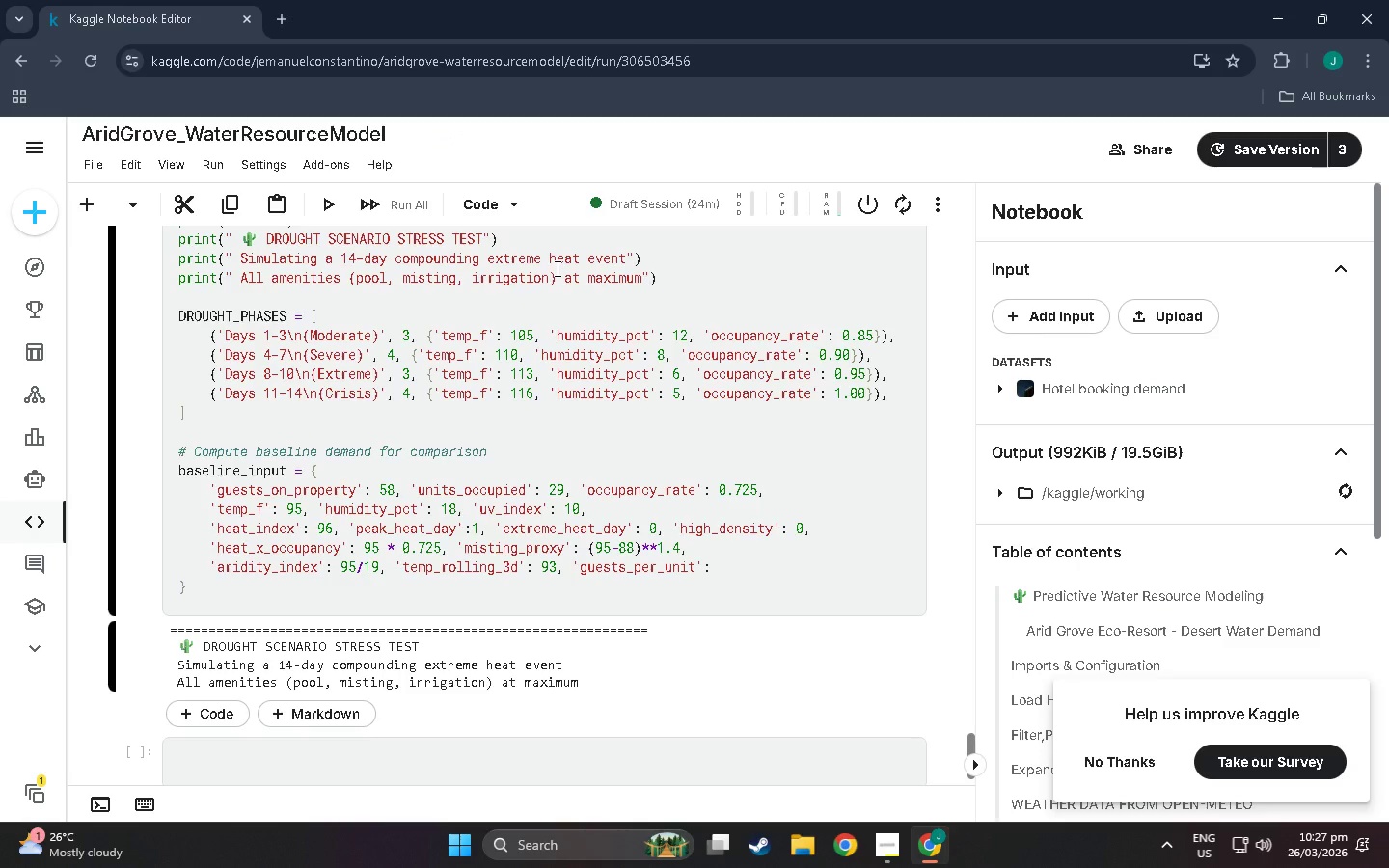 
key(Space)
 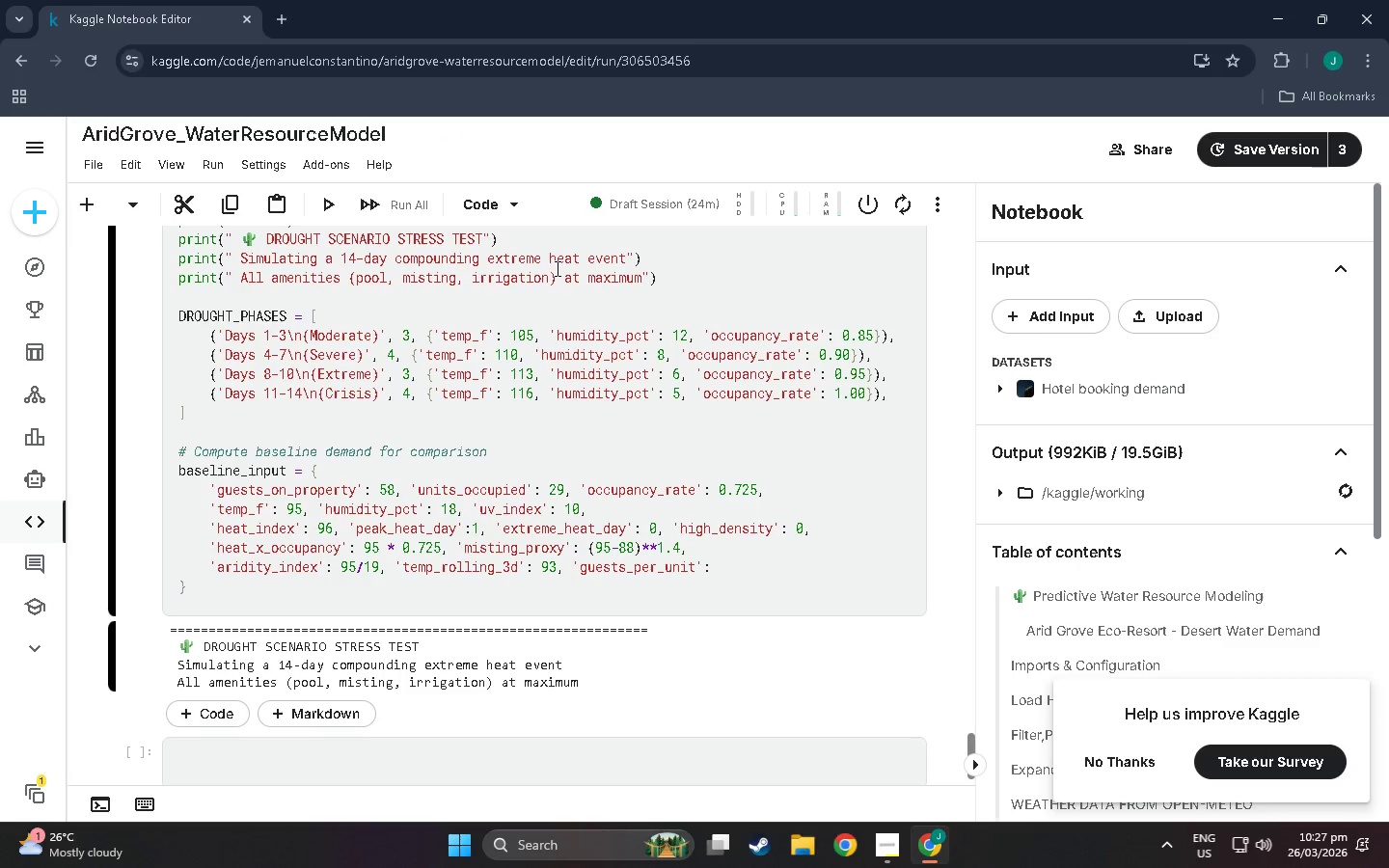 
key(2)
 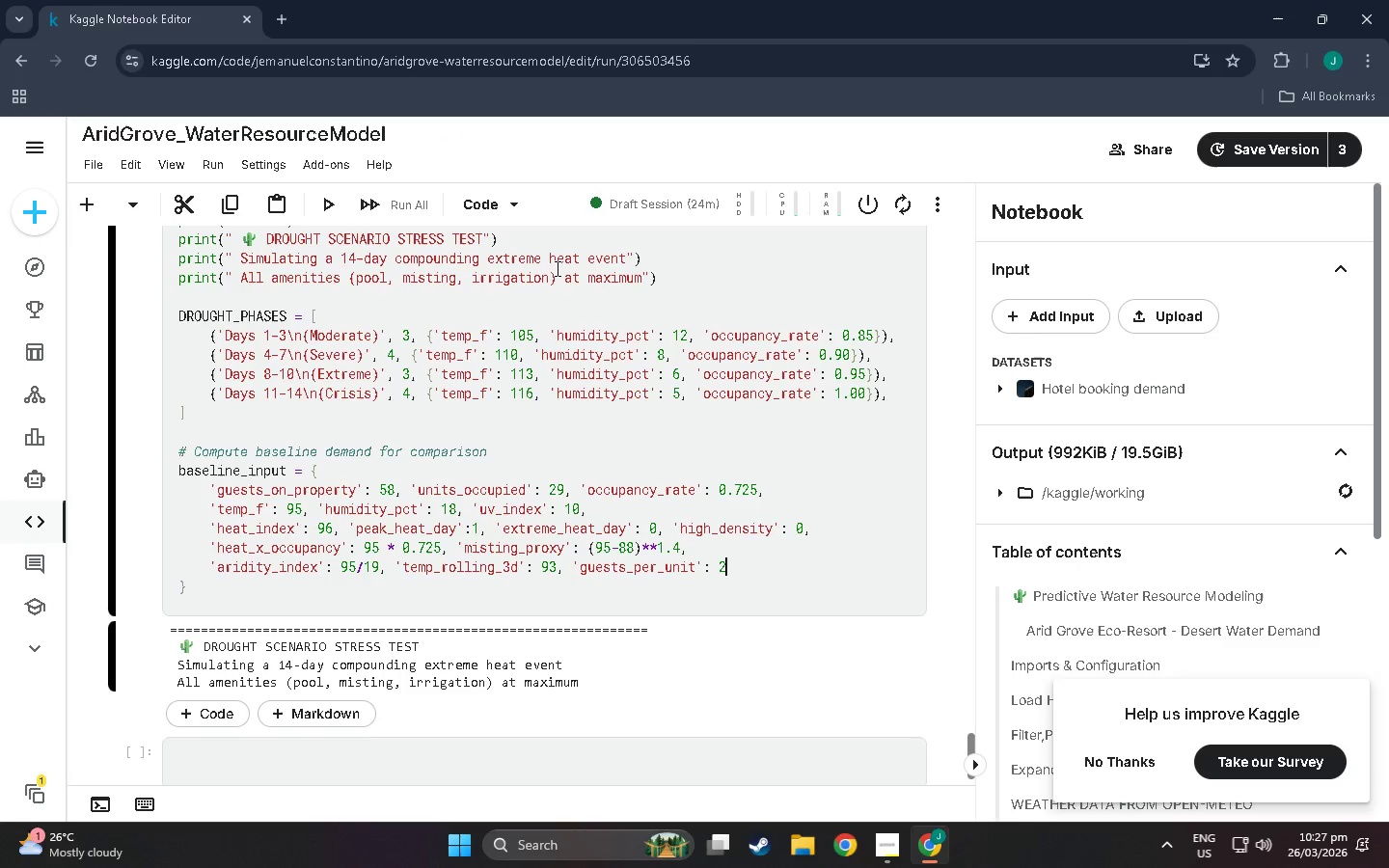 
key(Period)
 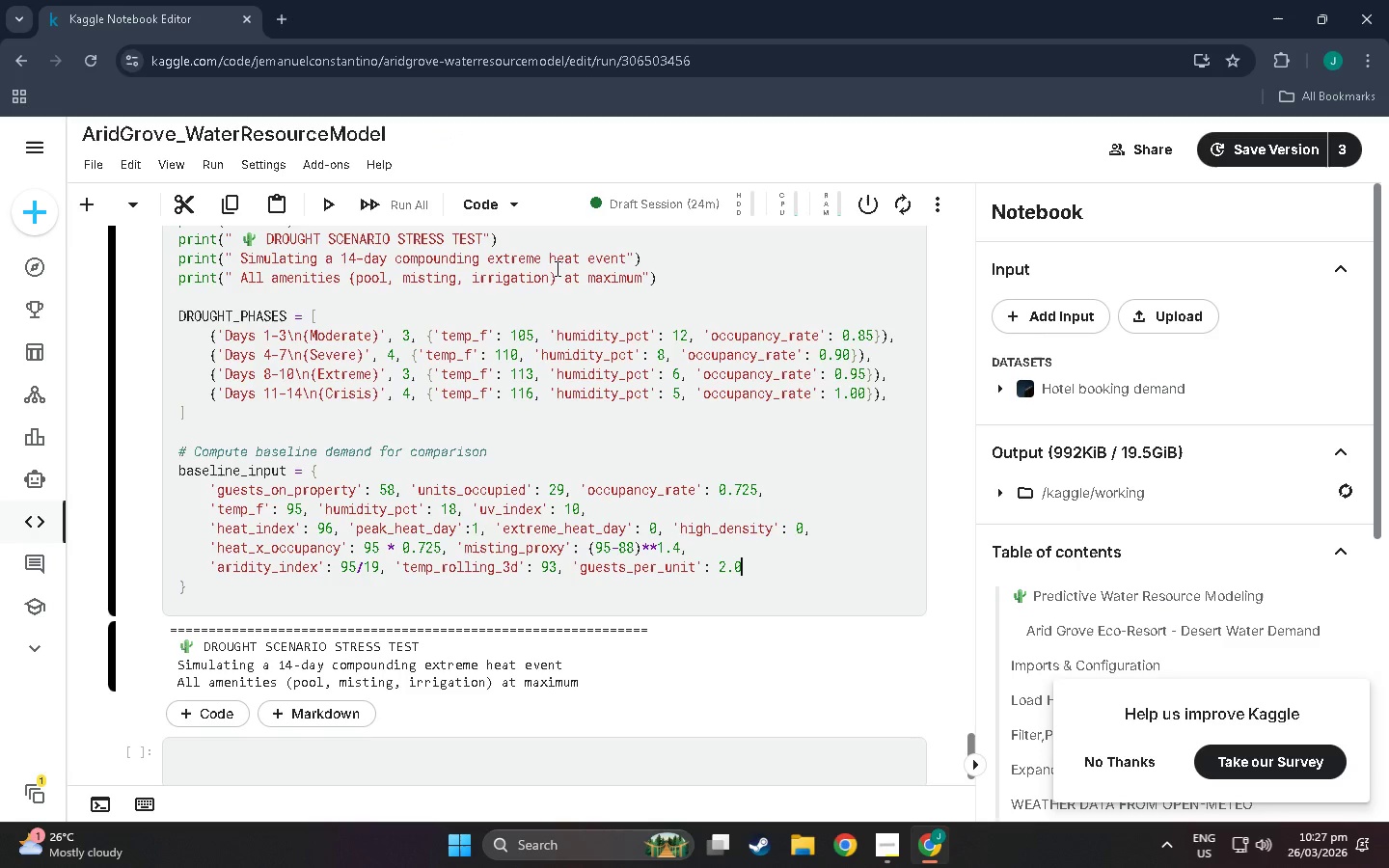 
key(0)
 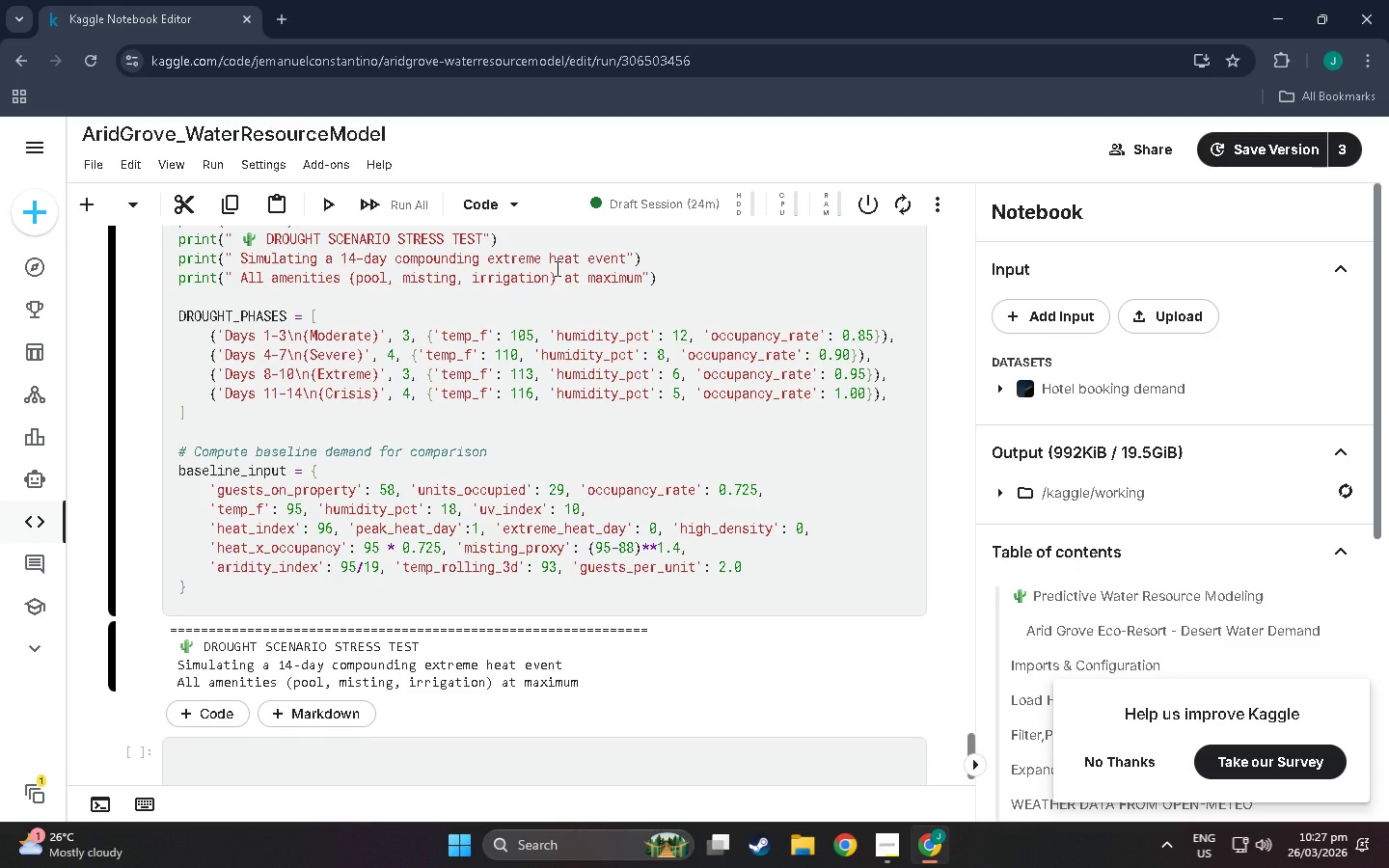 
key(Comma)
 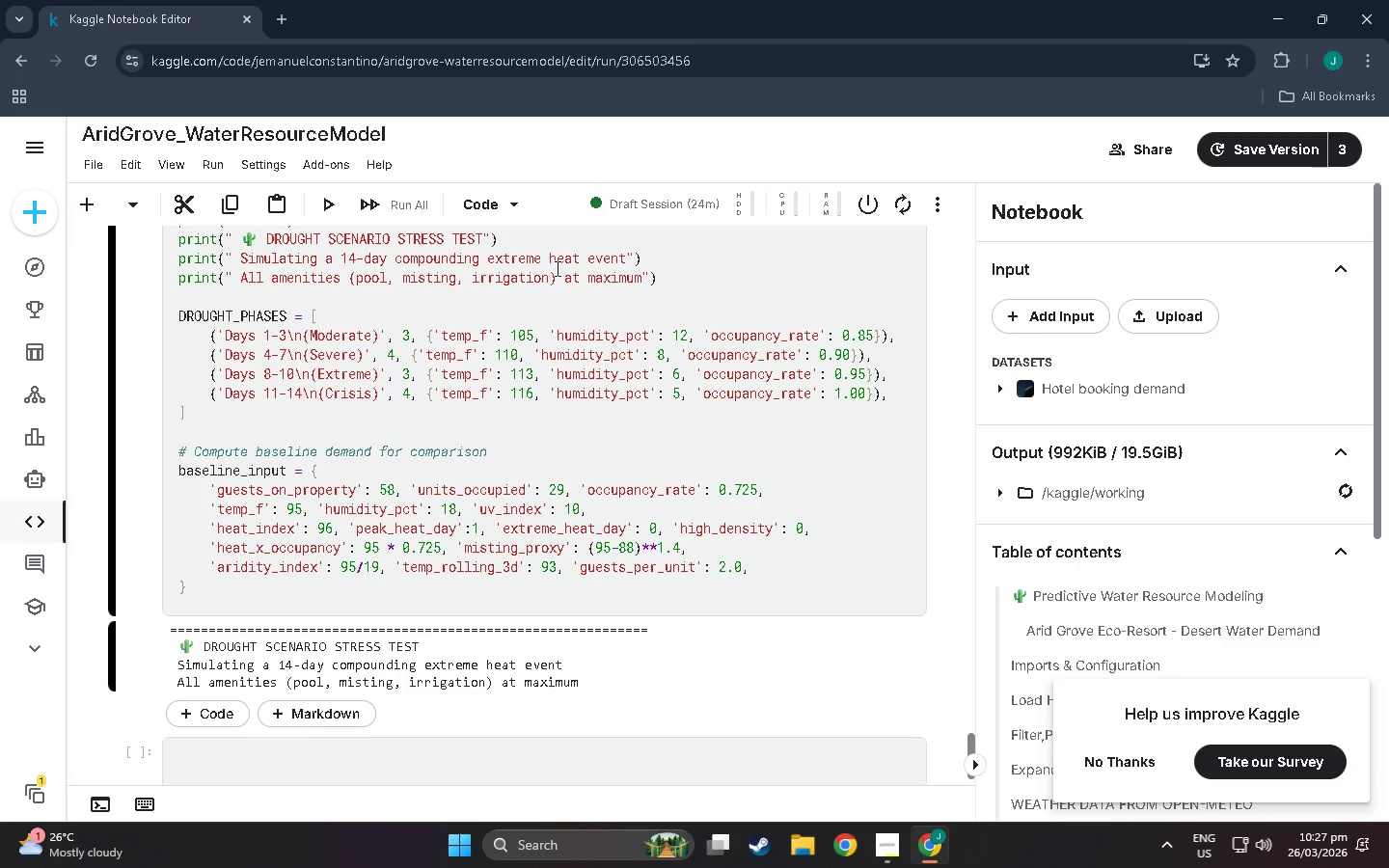 
key(Enter)
 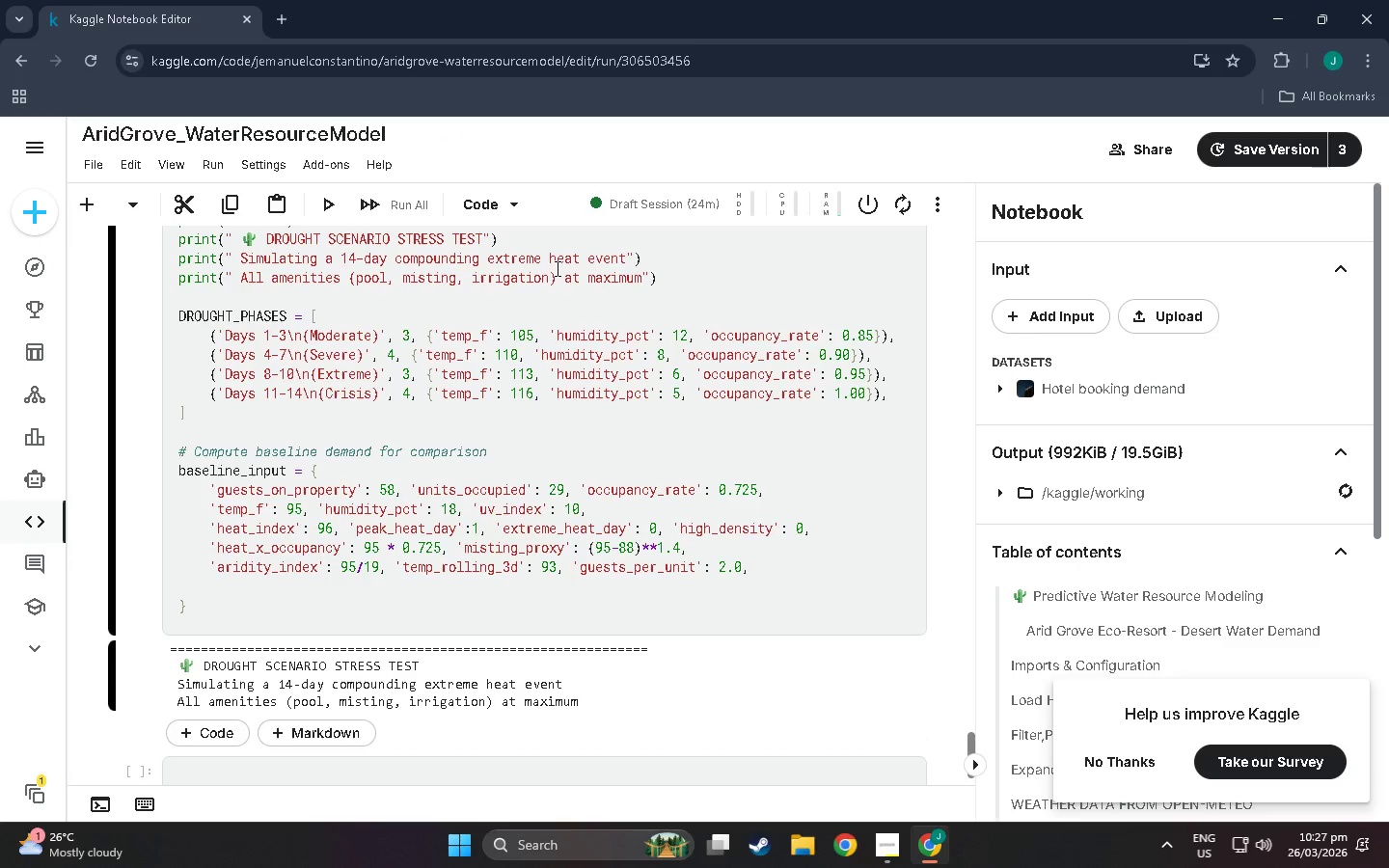 
wait(8.05)
 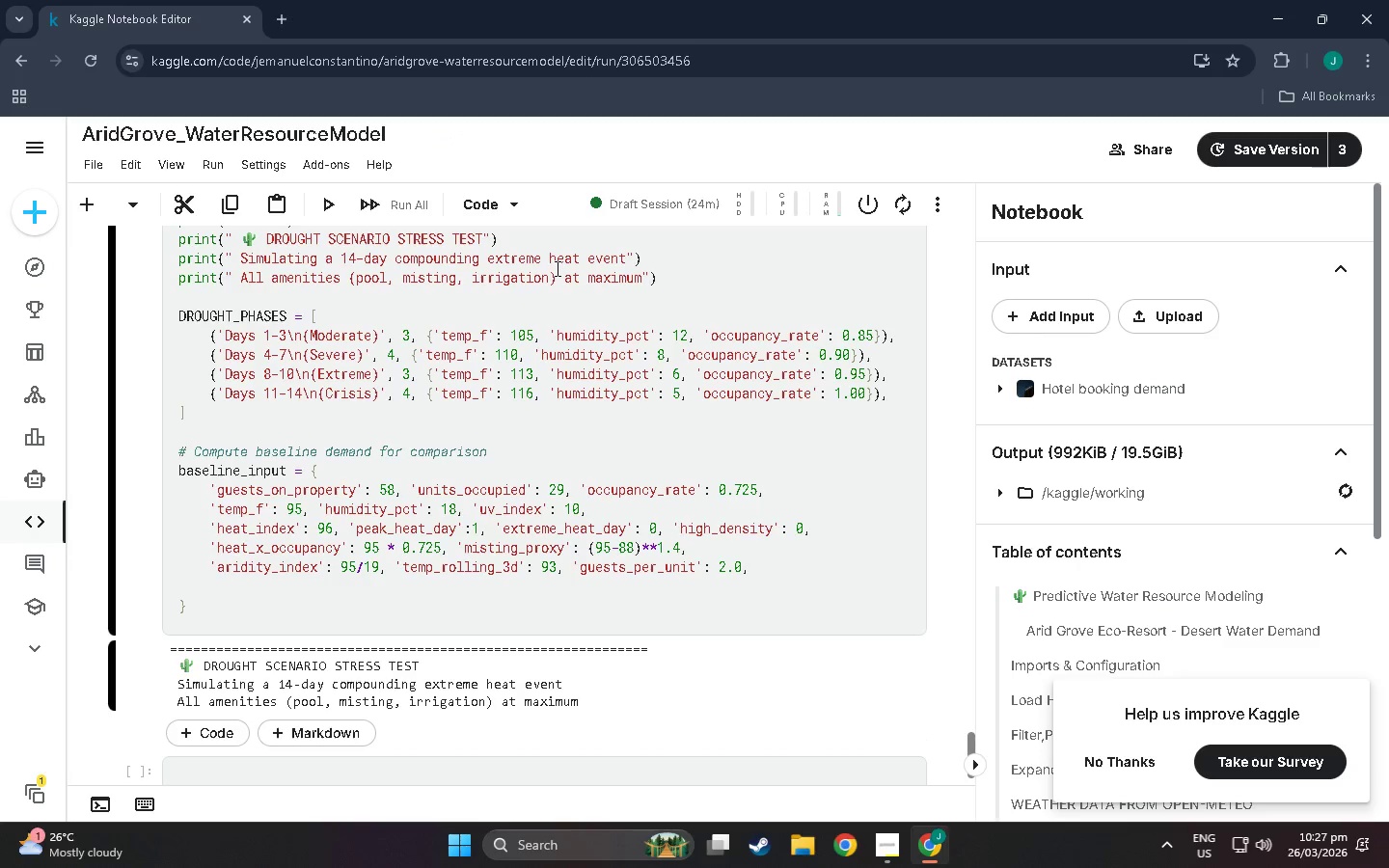 
type('month)
 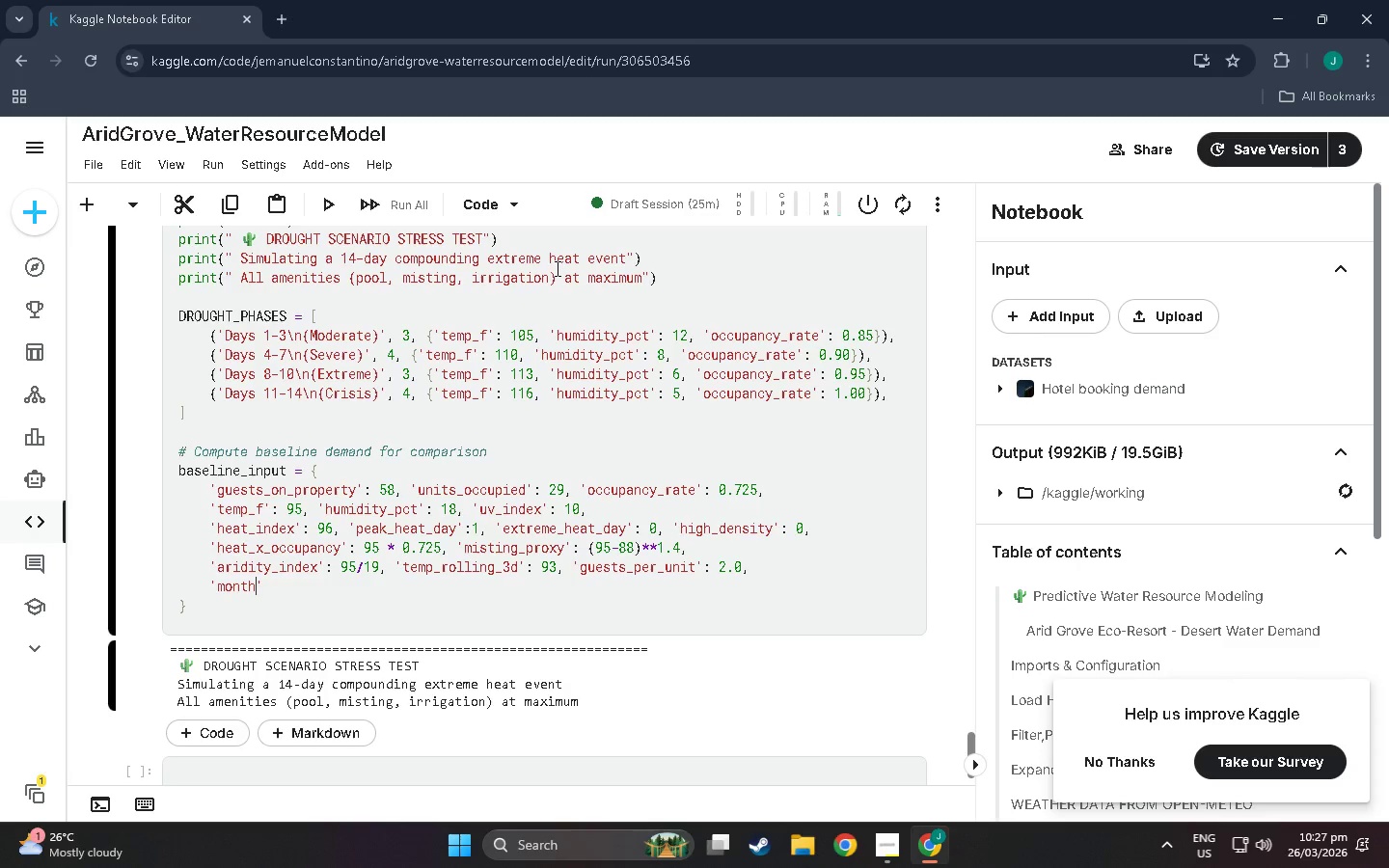 
key(ArrowRight)
 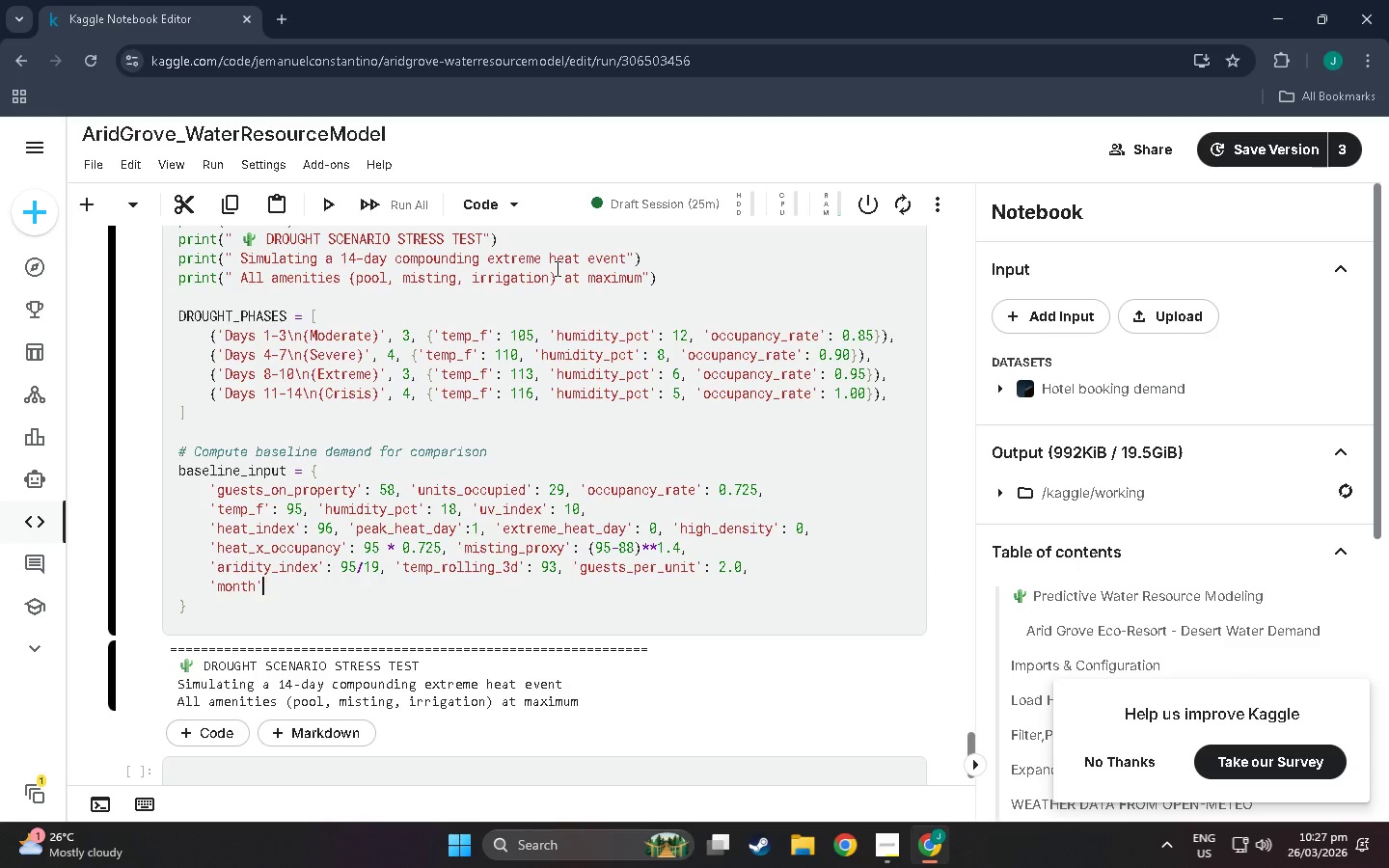 
type(;)
key(Backspace)
type(: 8, 'day_of_week)
 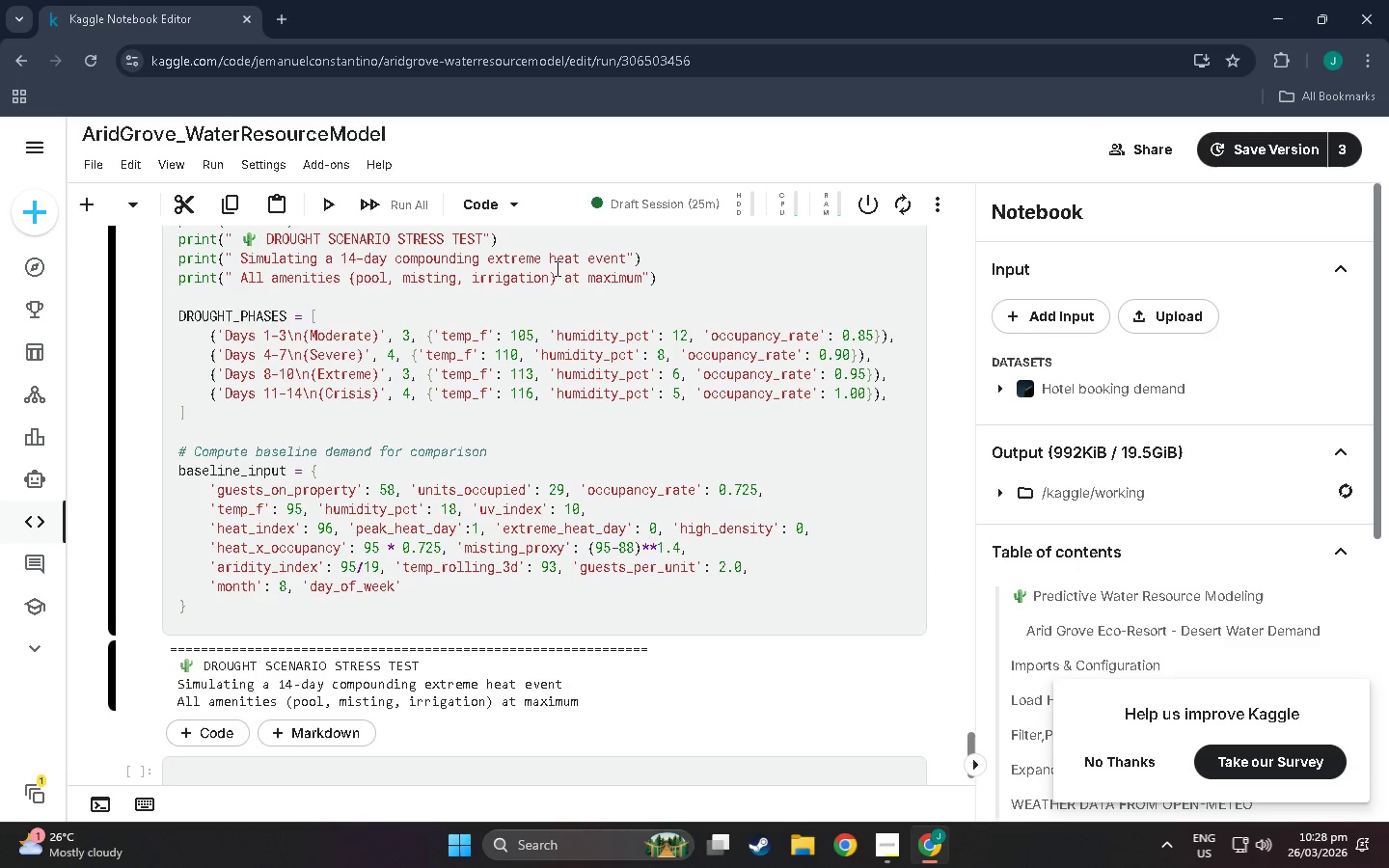 
key(ArrowRight)
 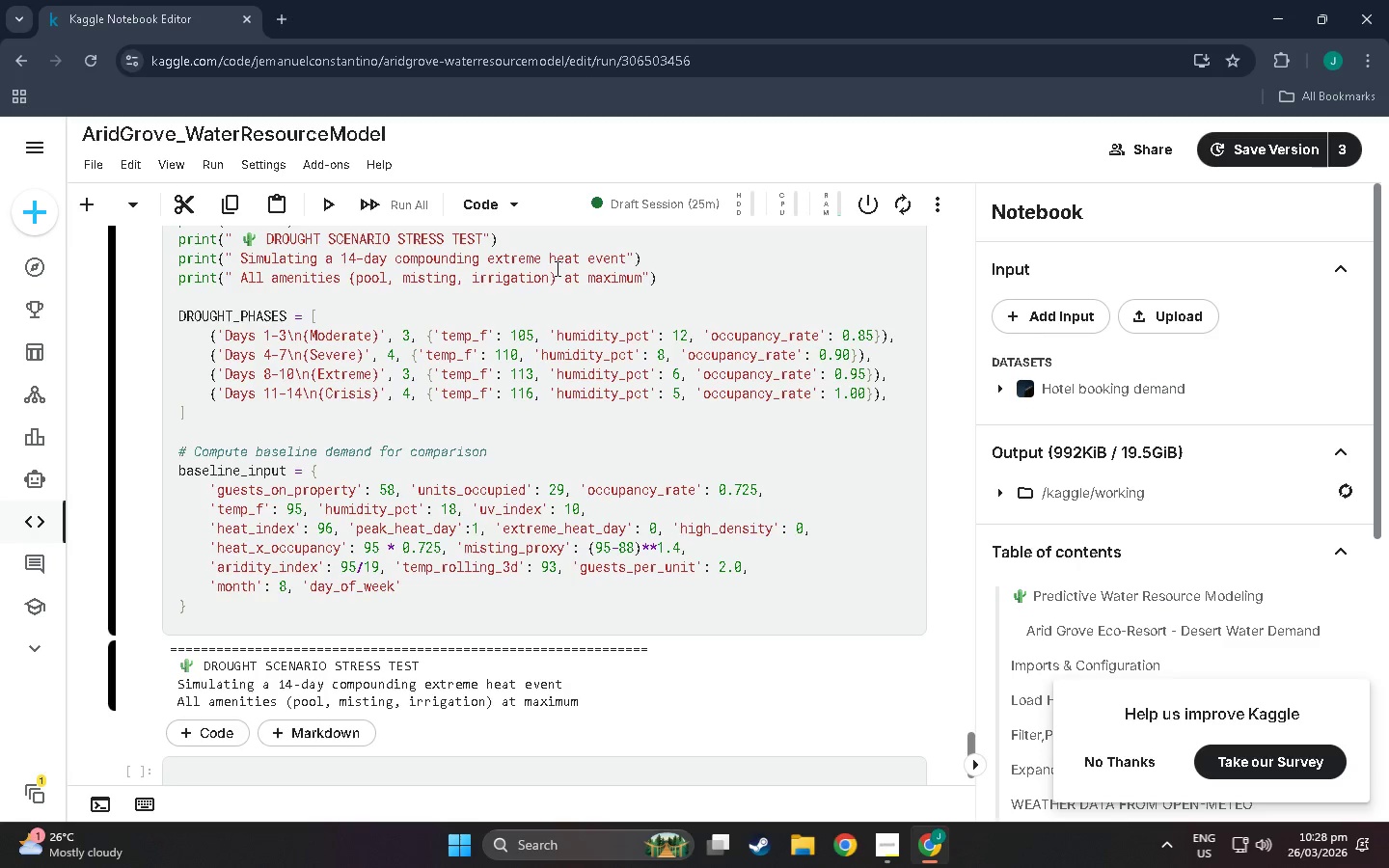 
key(Shift+Semicolon)
 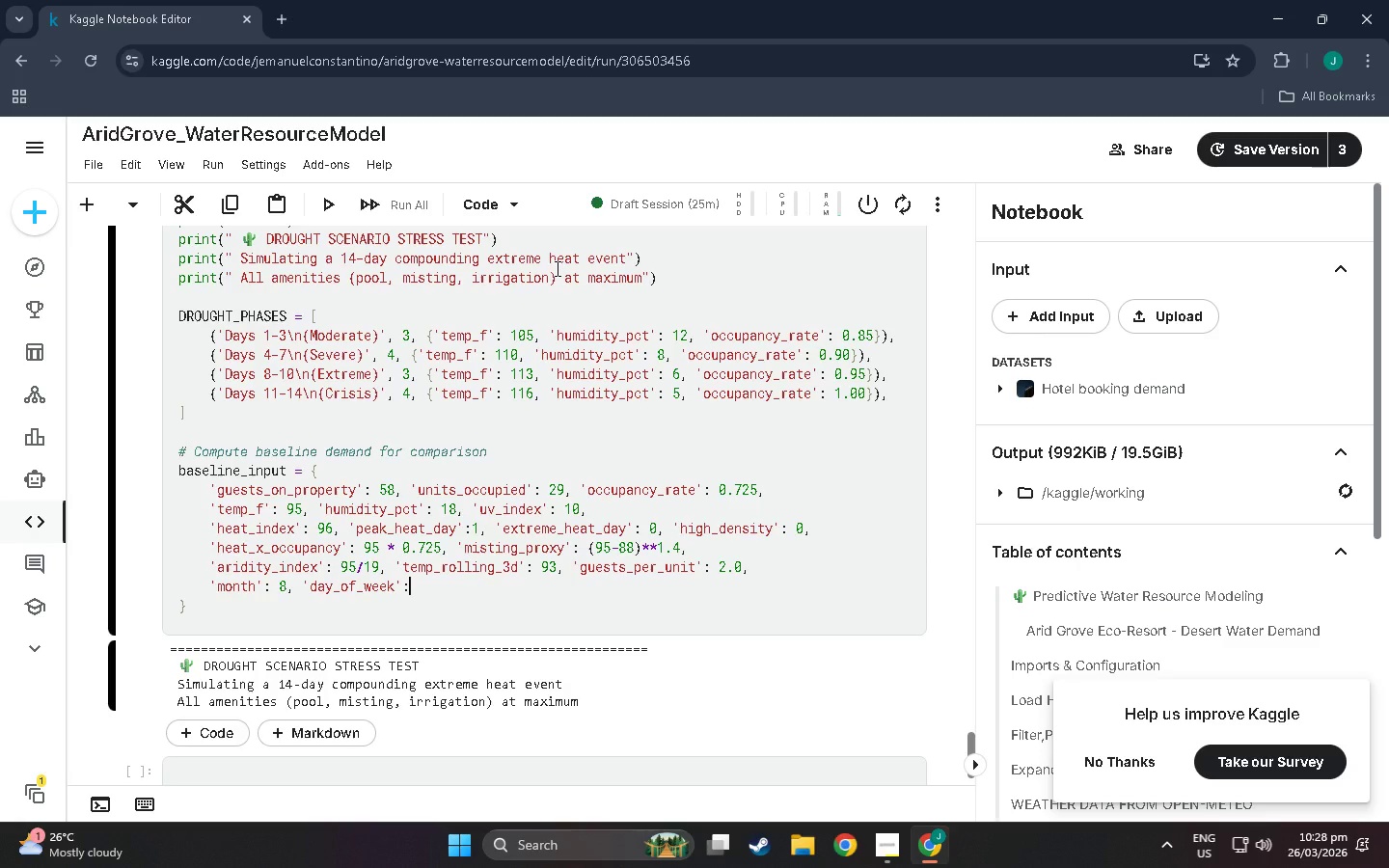 
key(Control+ControlLeft)
 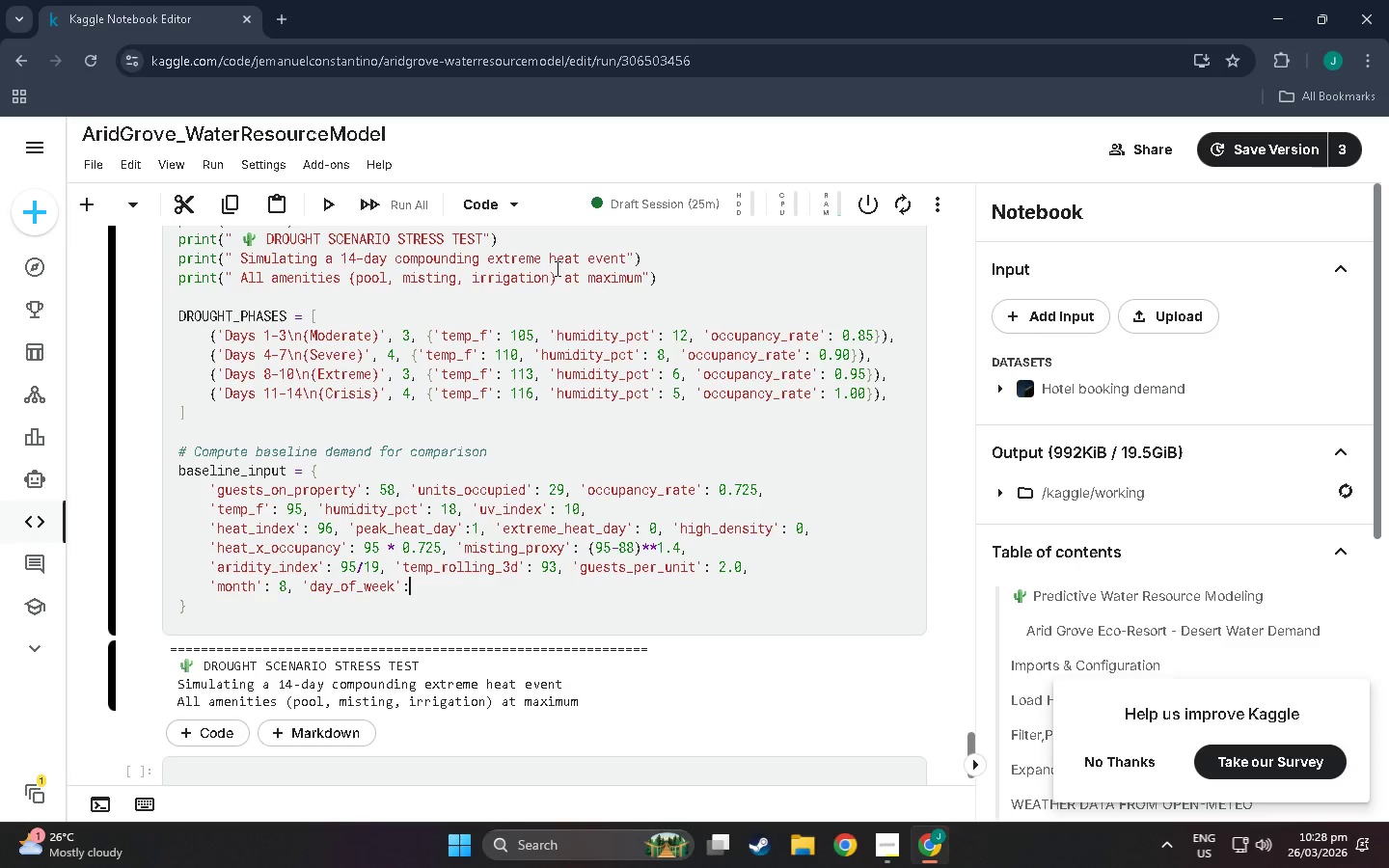 
type( 2, 'is_weekend)
 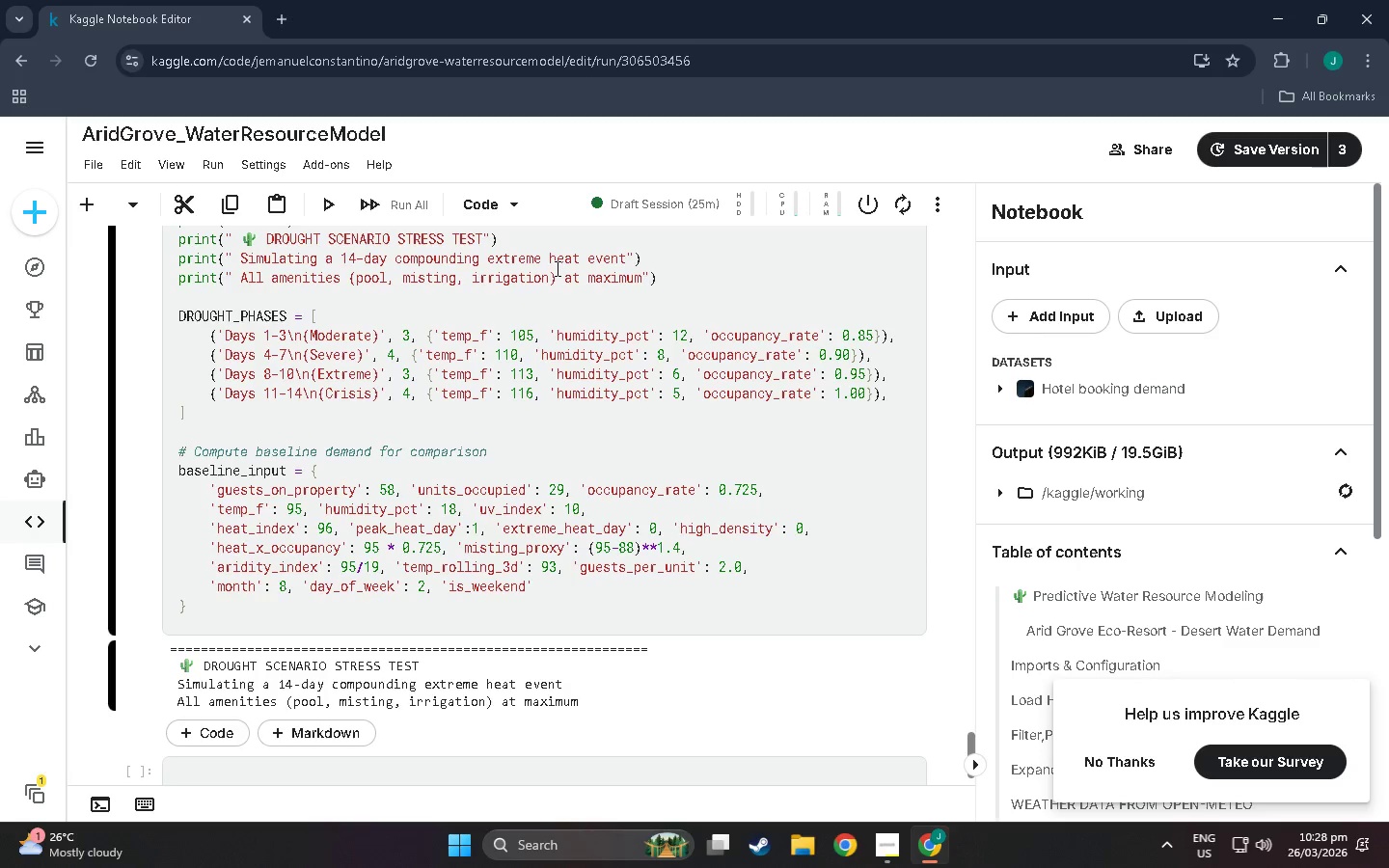 
key(ArrowRight)
 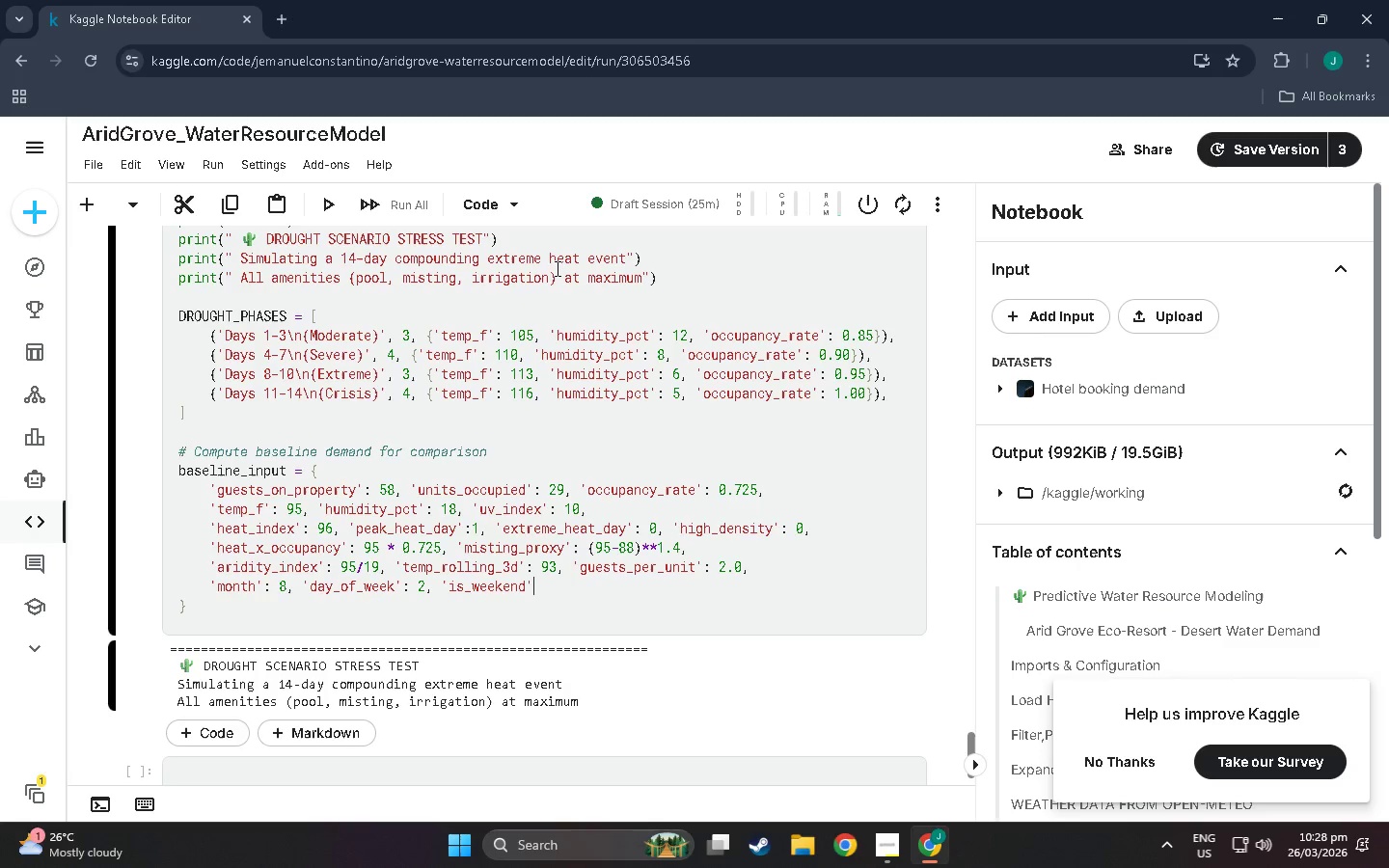 
key(Shift+Semicolon)
 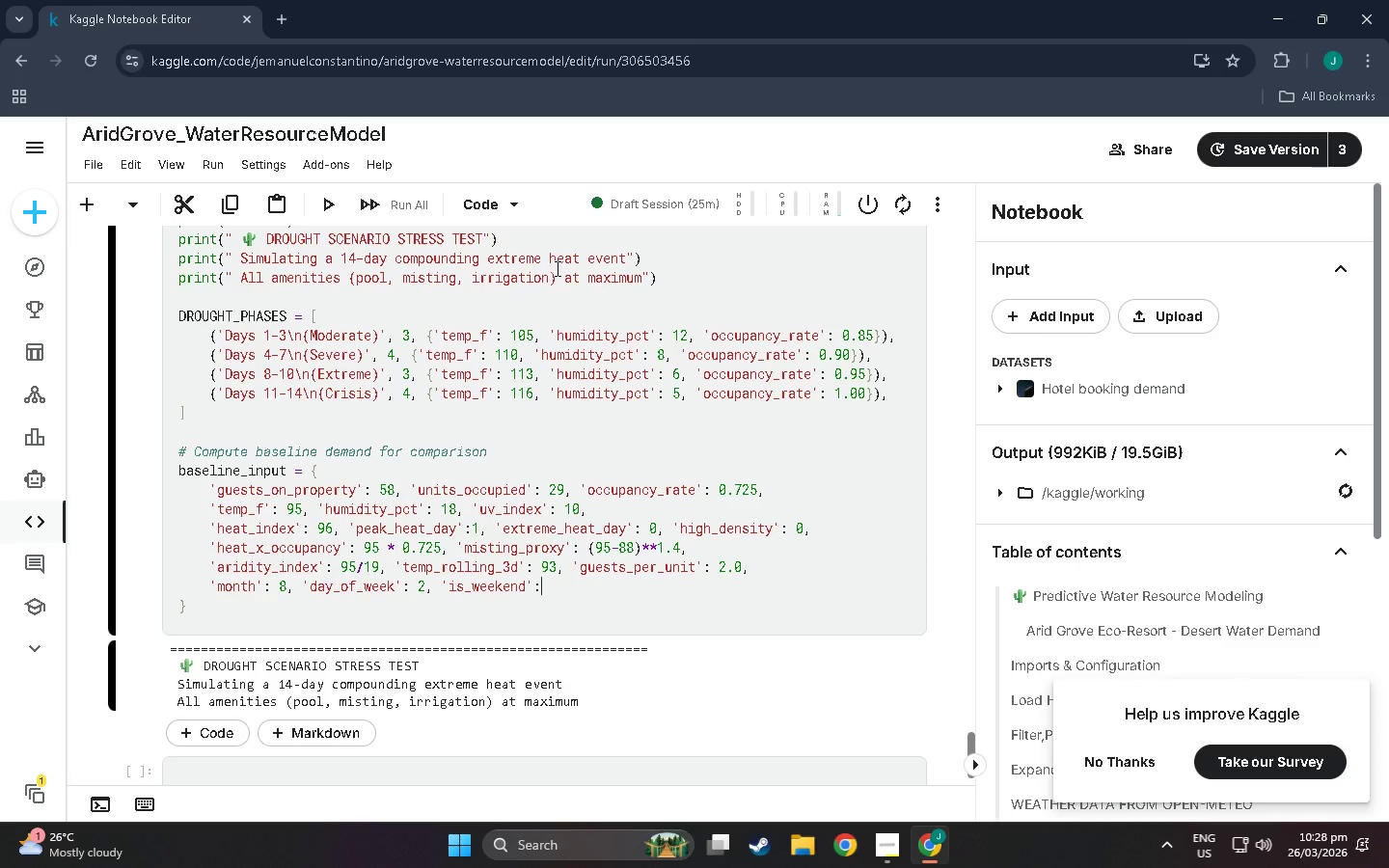 
key(Space)
 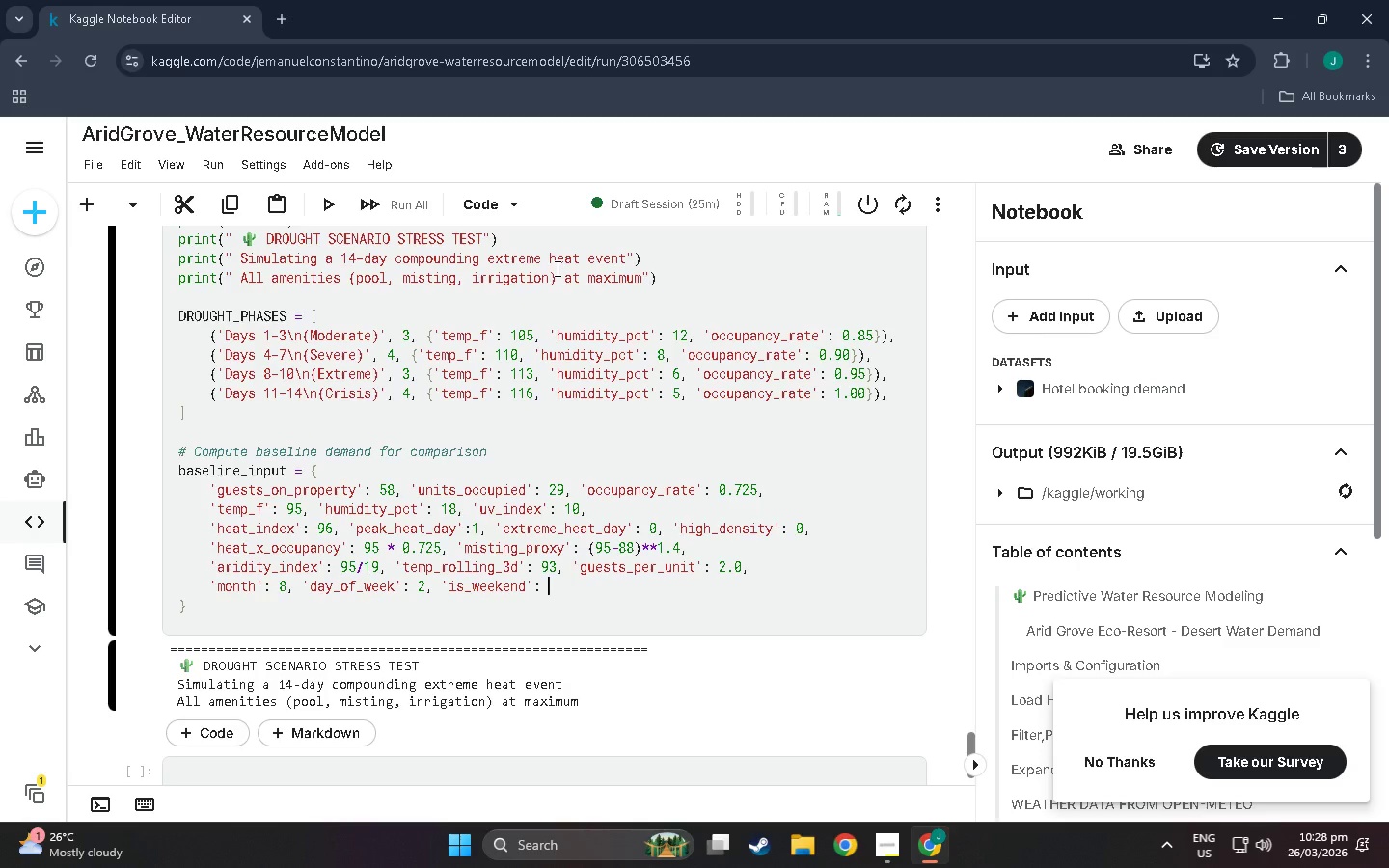 
key(0)
 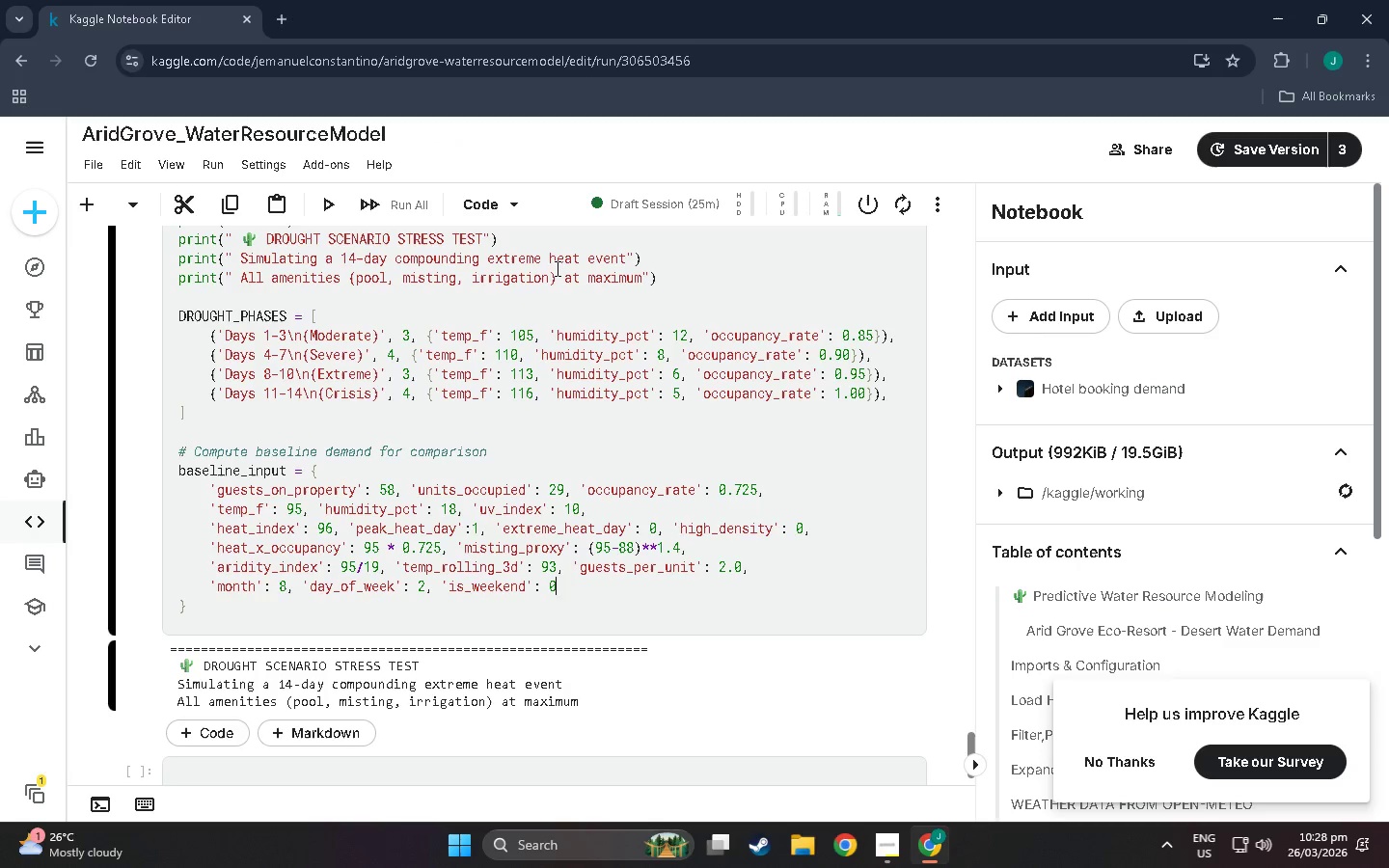 
key(Comma)
 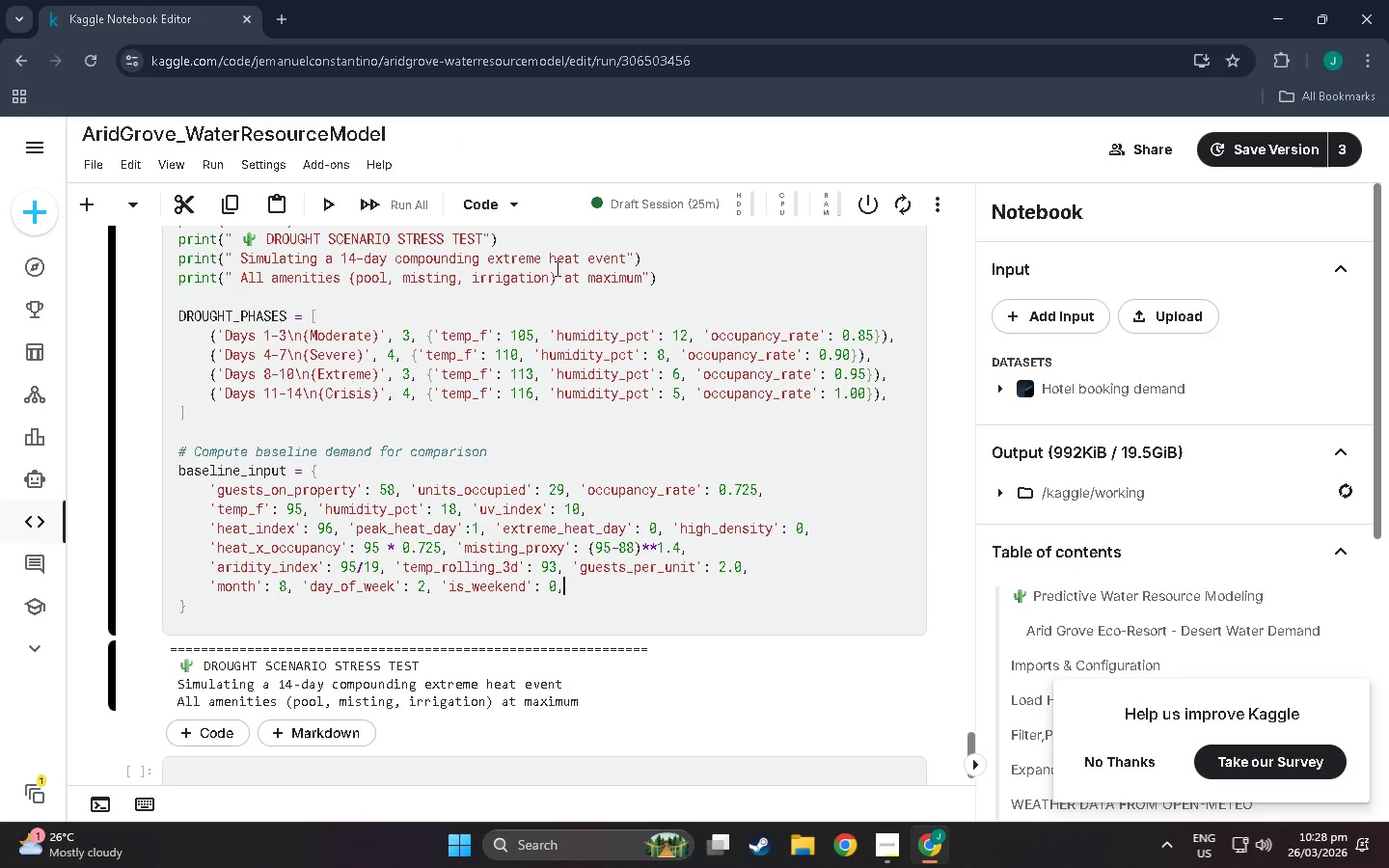 
type( 'quarter)
 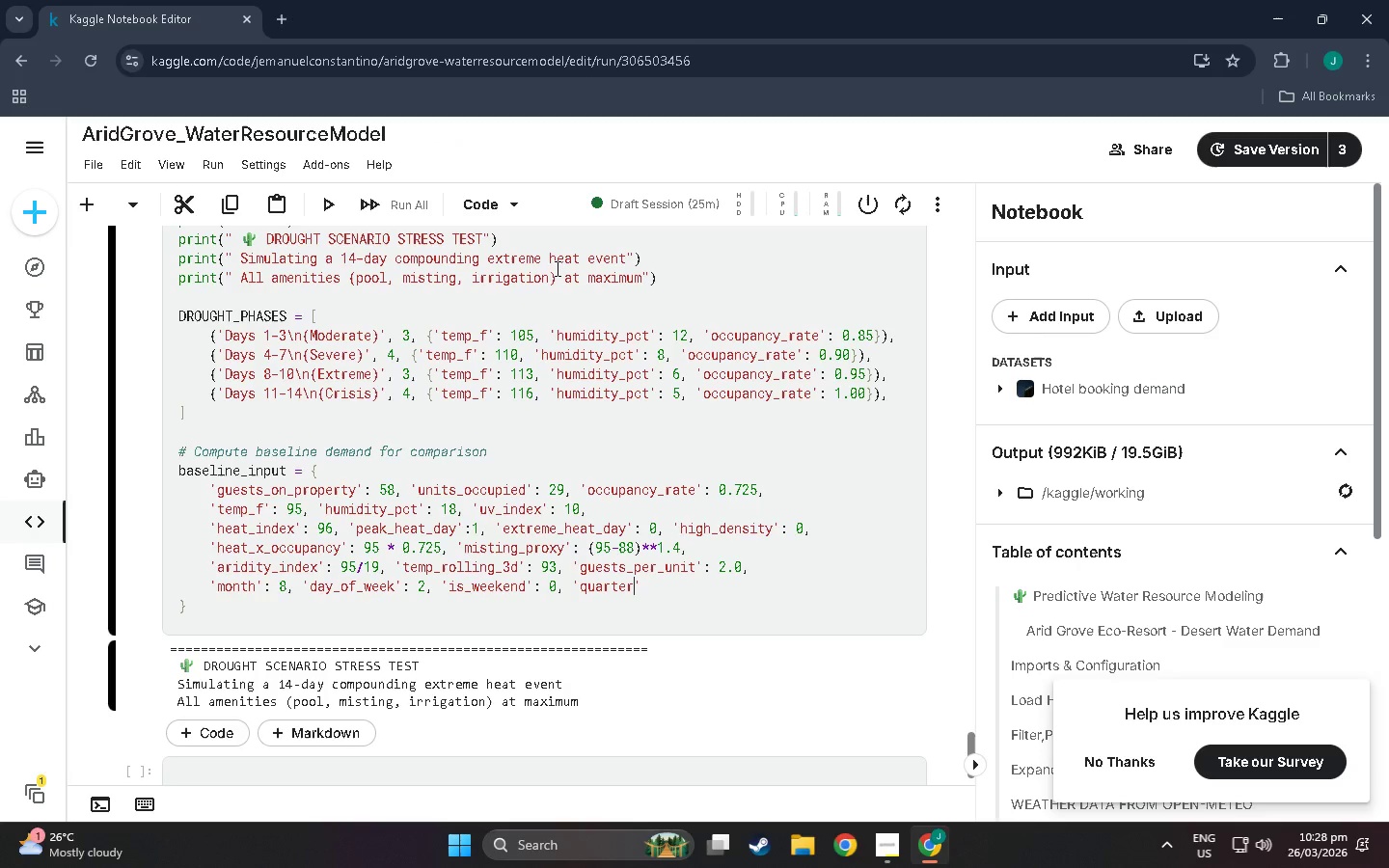 
key(ArrowRight)
 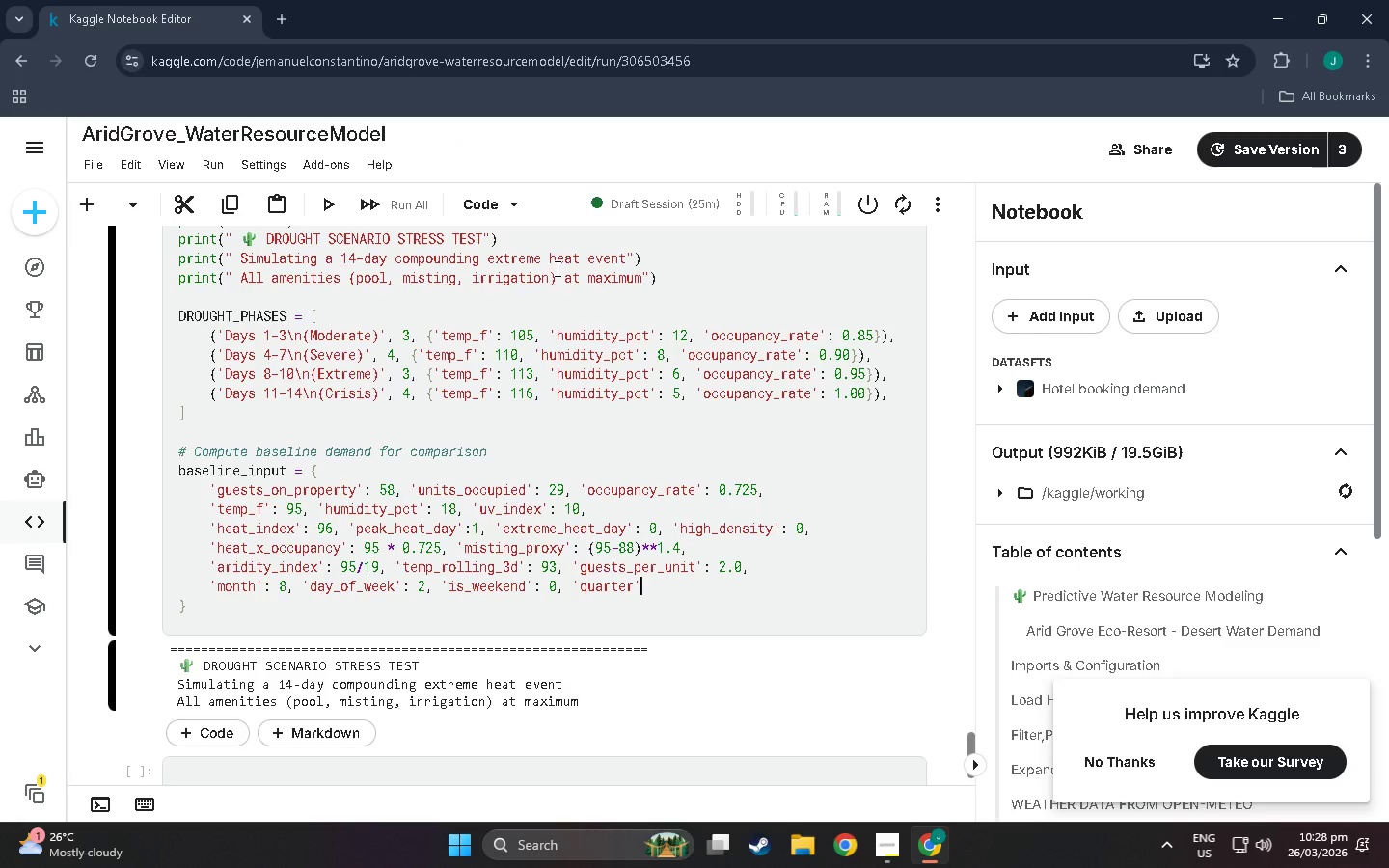 
type(: 3, 'it)
key(Backspace)
type(s_summer)
 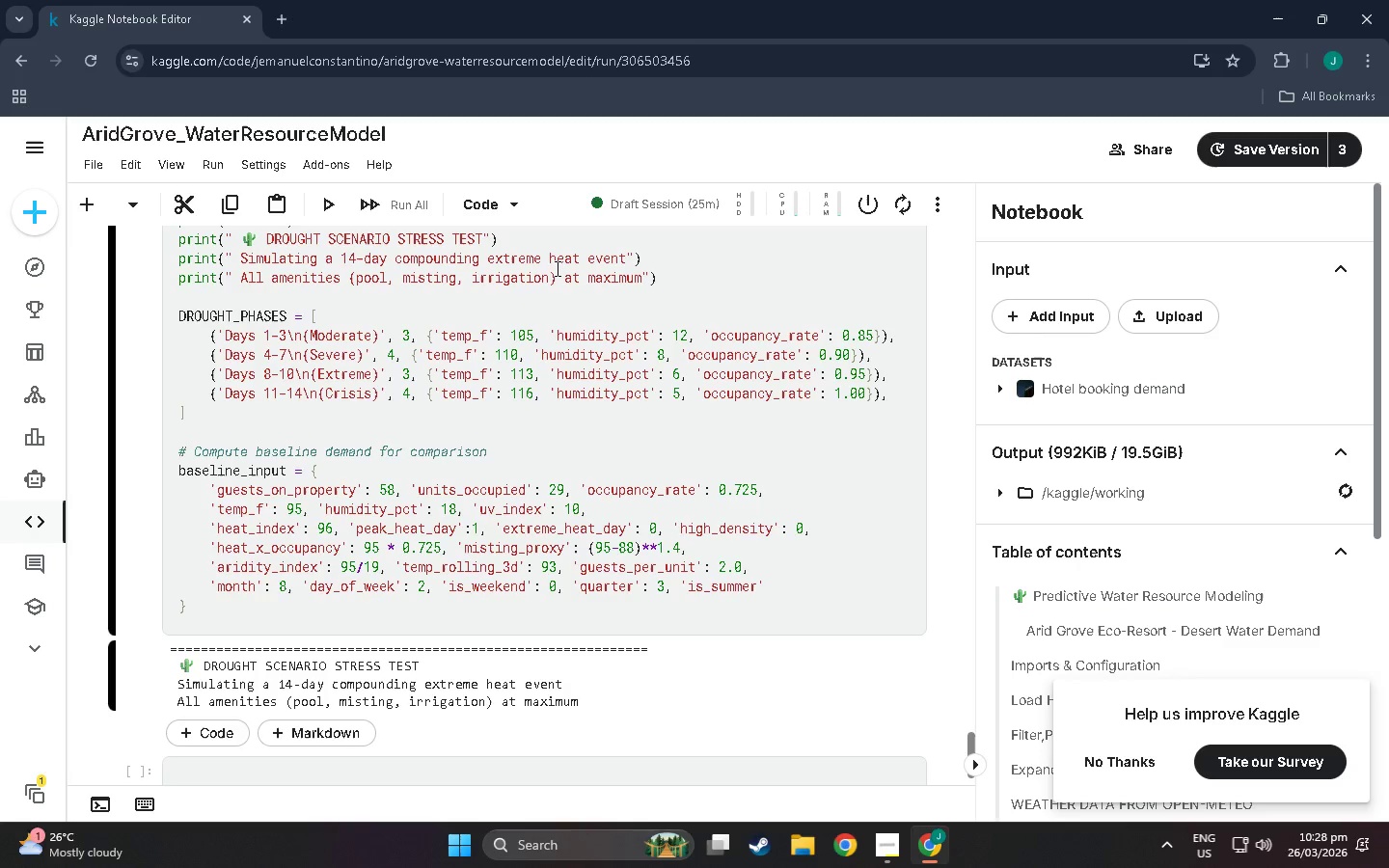 
key(ArrowRight)
 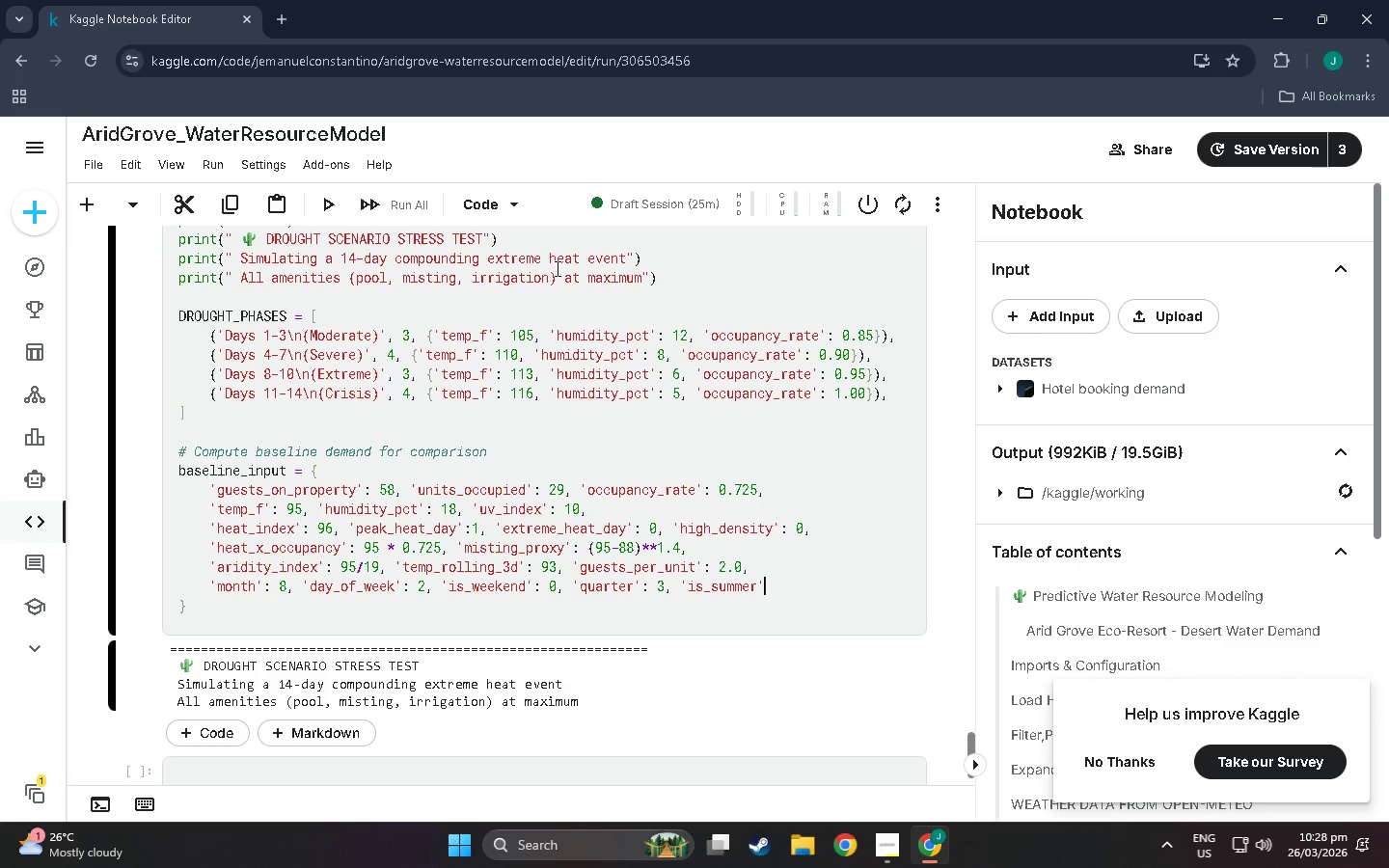 
type(: 1, 'peak seae)
key(Backspace)
key(Backspace)
key(Backspace)
key(Backspace)
key(Backspace)
type(_seaspj)
key(Backspace)
type(op)
key(Backspace)
key(Backspace)
type(p)
key(Backspace)
type(p)
key(Backspace)
type(on)
 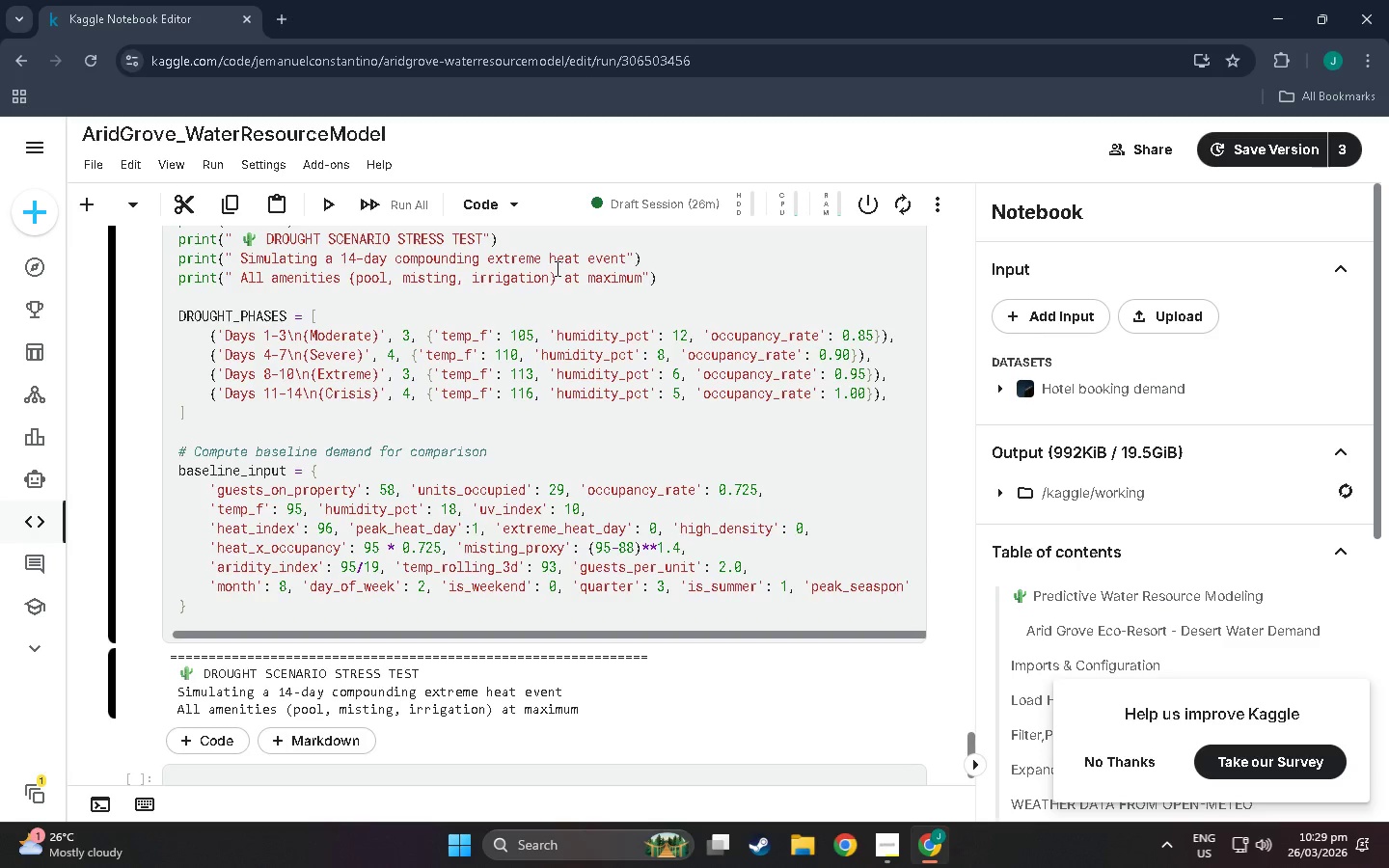 
key(ArrowRight)
 